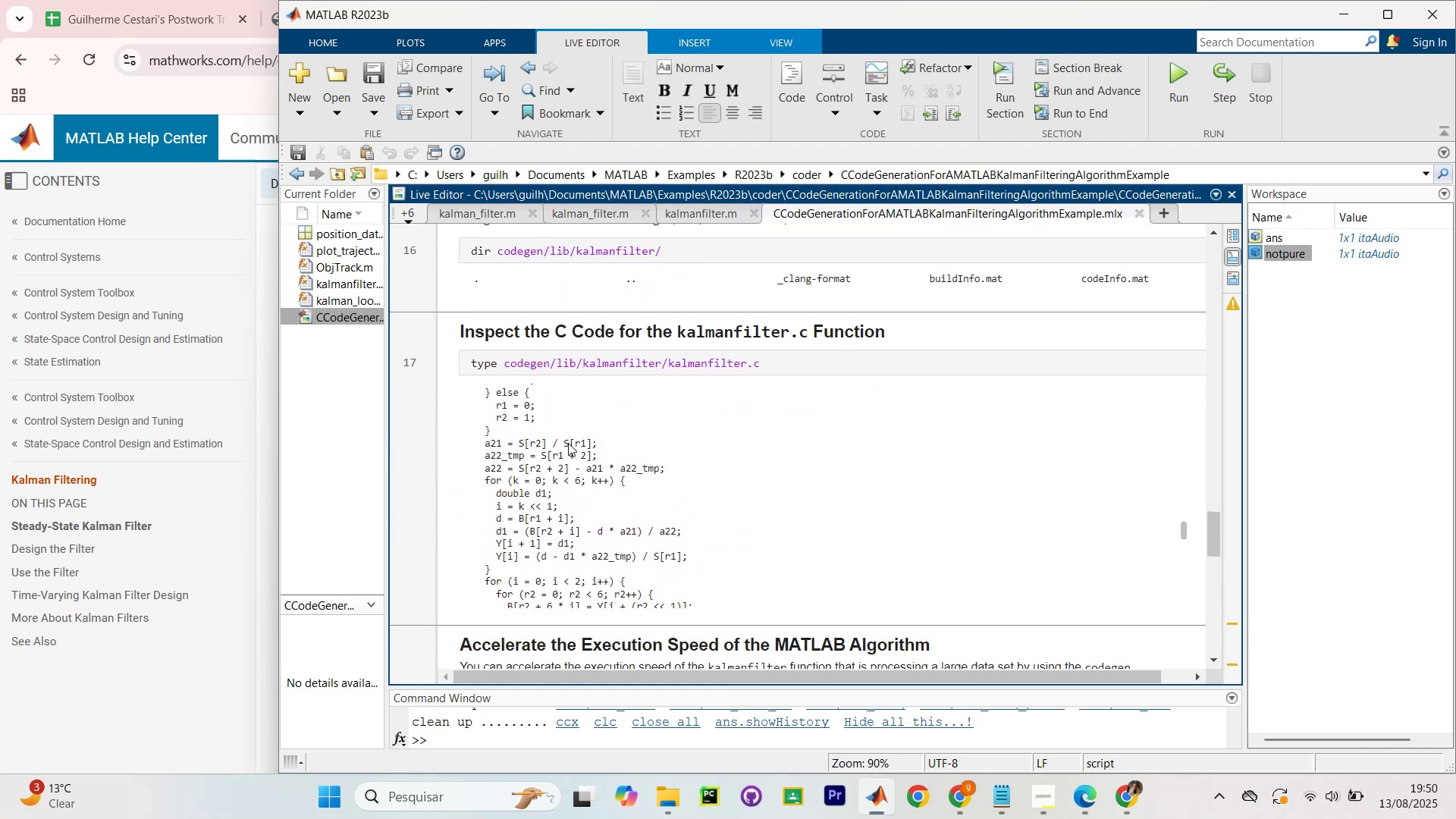 
scroll: coordinate [590, 455], scroll_direction: up, amount: 18.0
 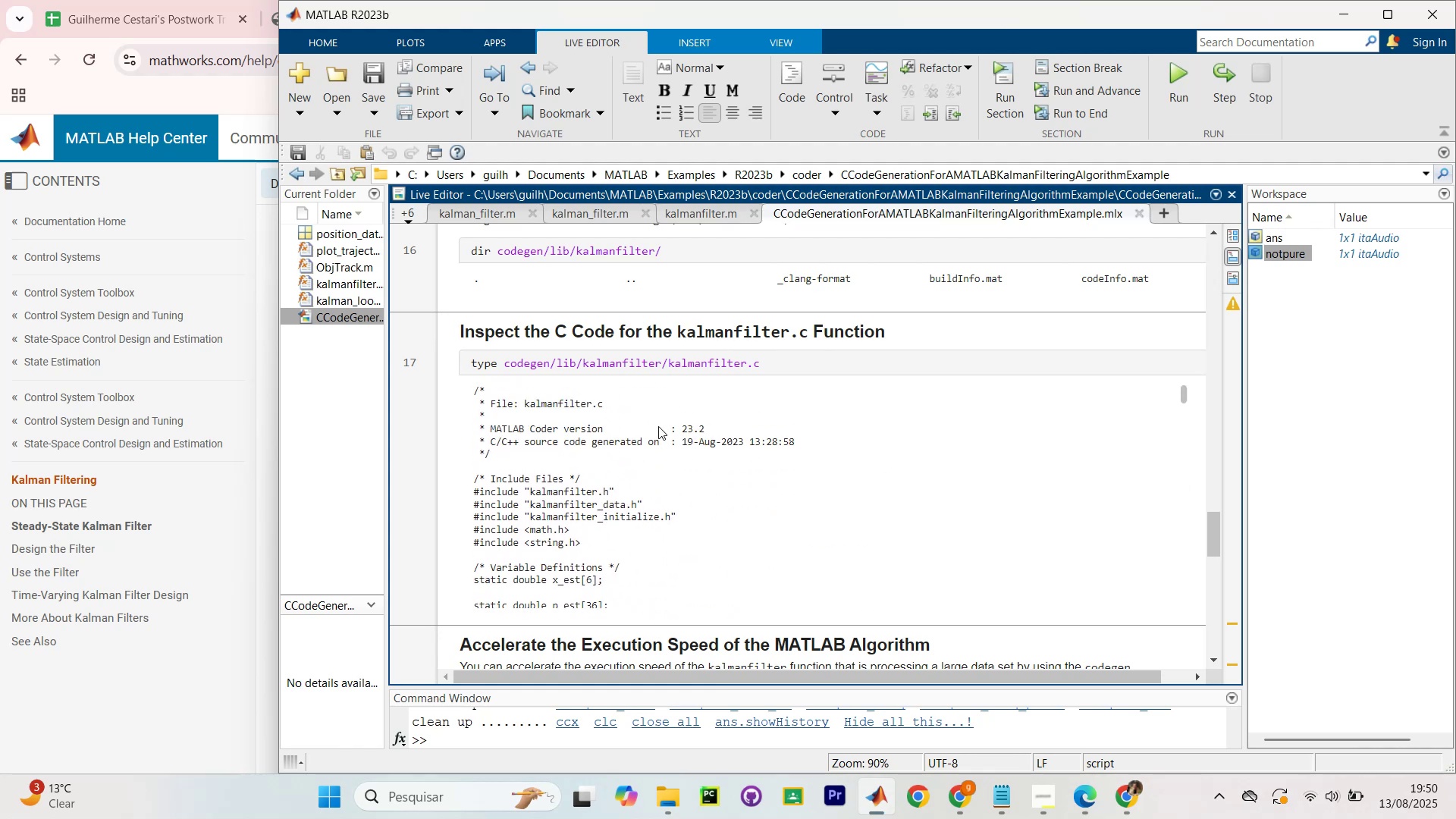 
scroll: coordinate [485, 425], scroll_direction: down, amount: 4.0
 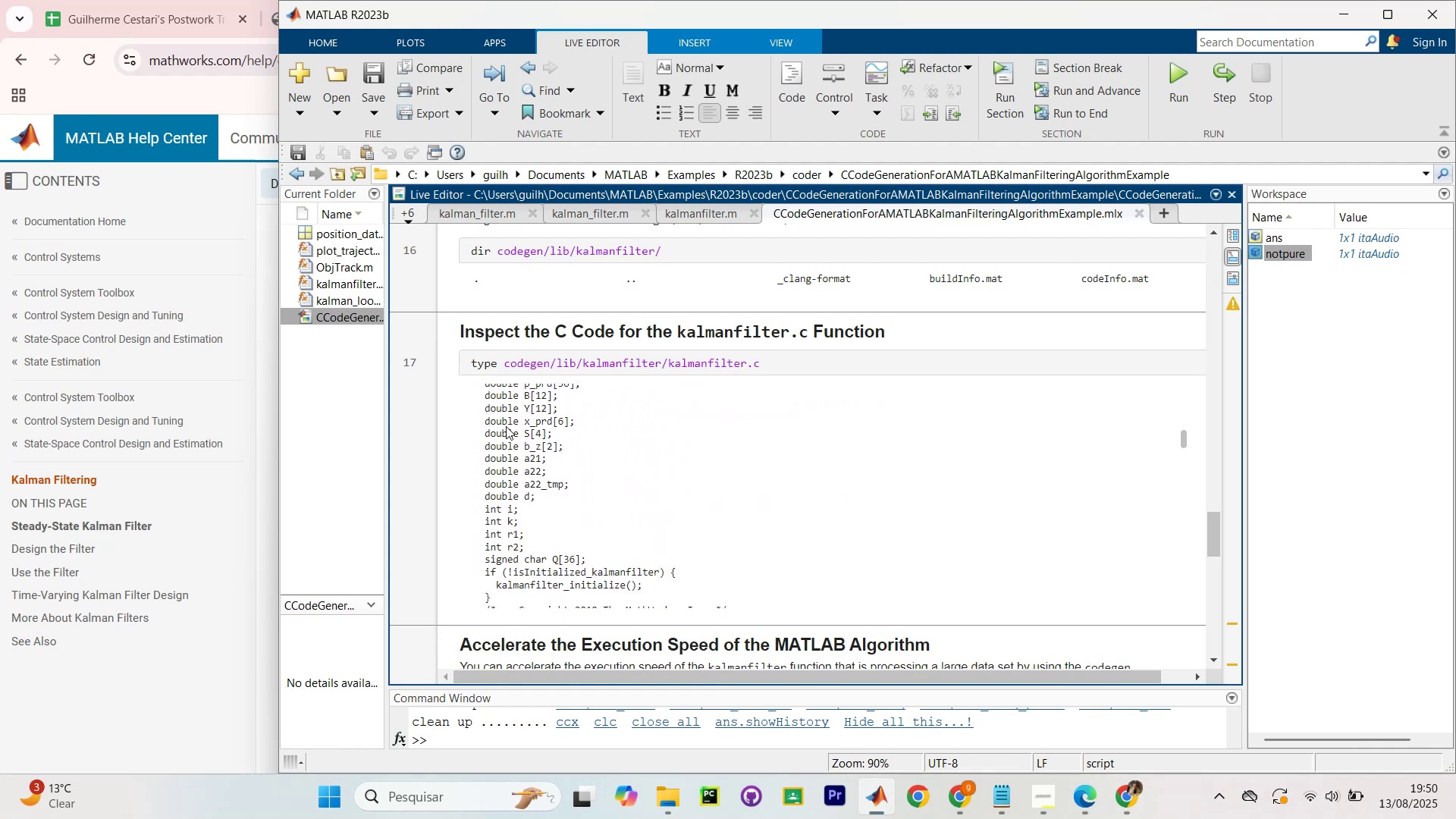 
scroll: coordinate [505, 438], scroll_direction: none, amount: 0.0
 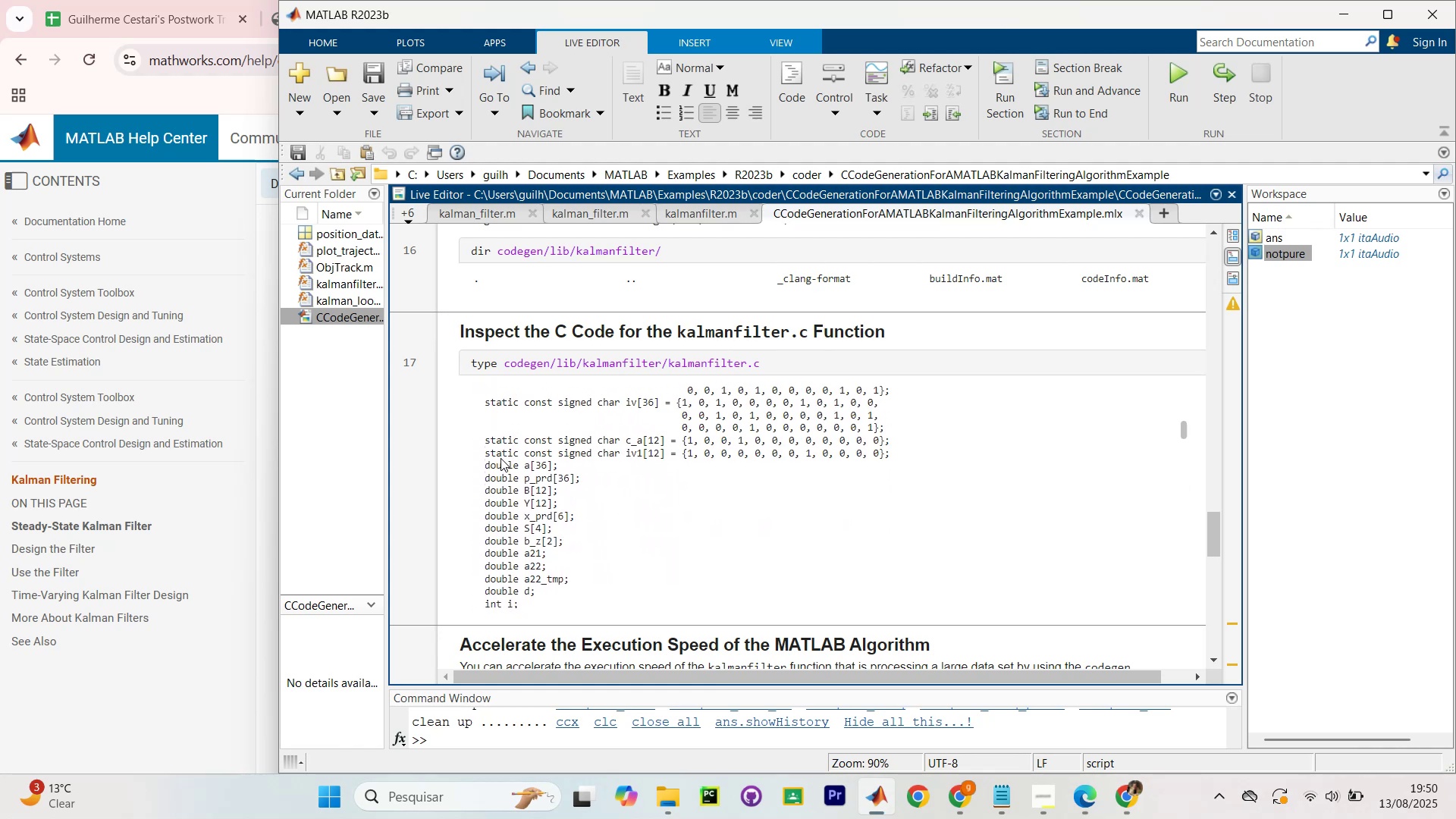 
left_click_drag(start_coordinate=[467, 424], to_coordinate=[550, 449])
 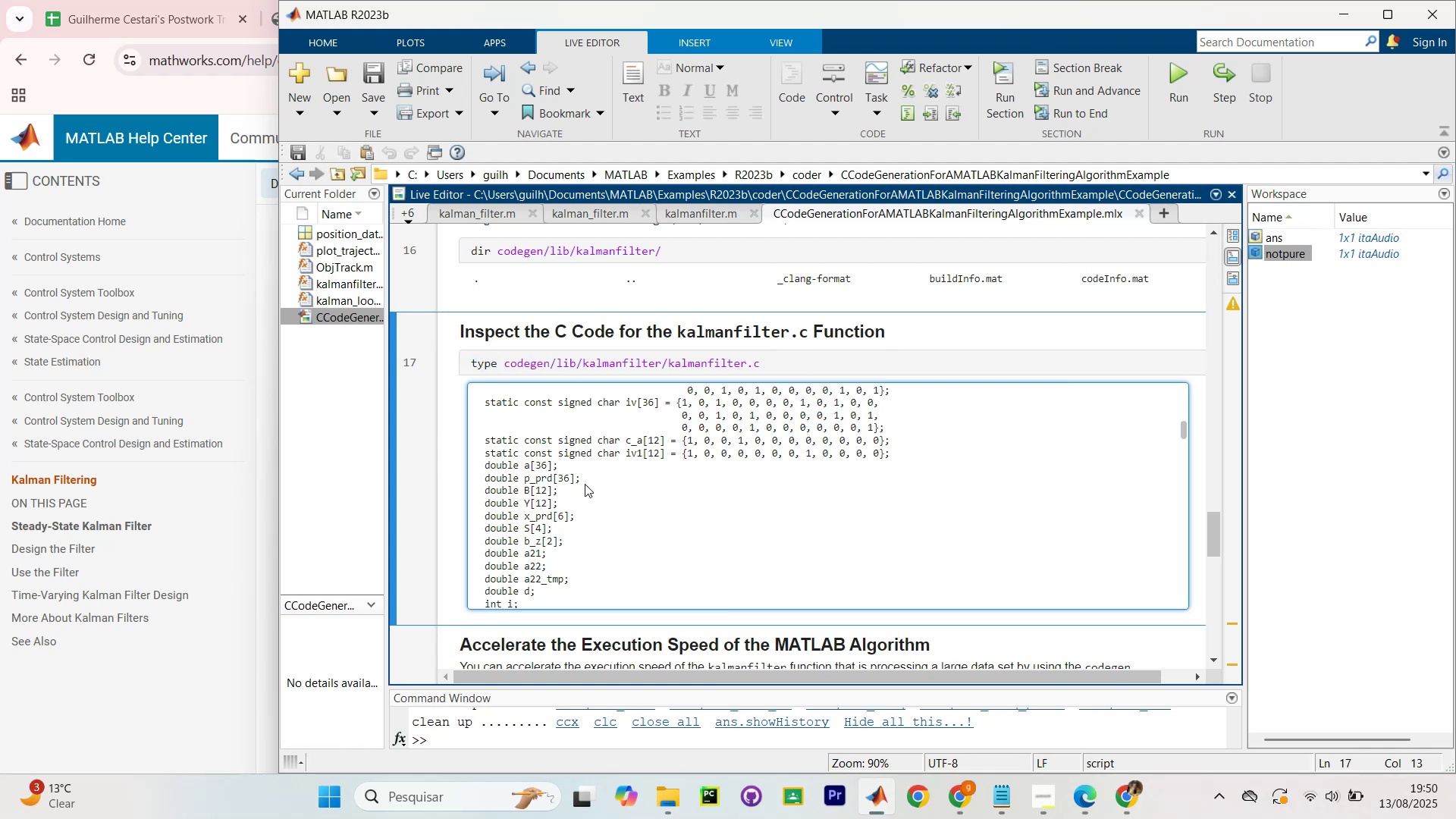 
left_click_drag(start_coordinate=[501, 456], to_coordinate=[535, 485])
 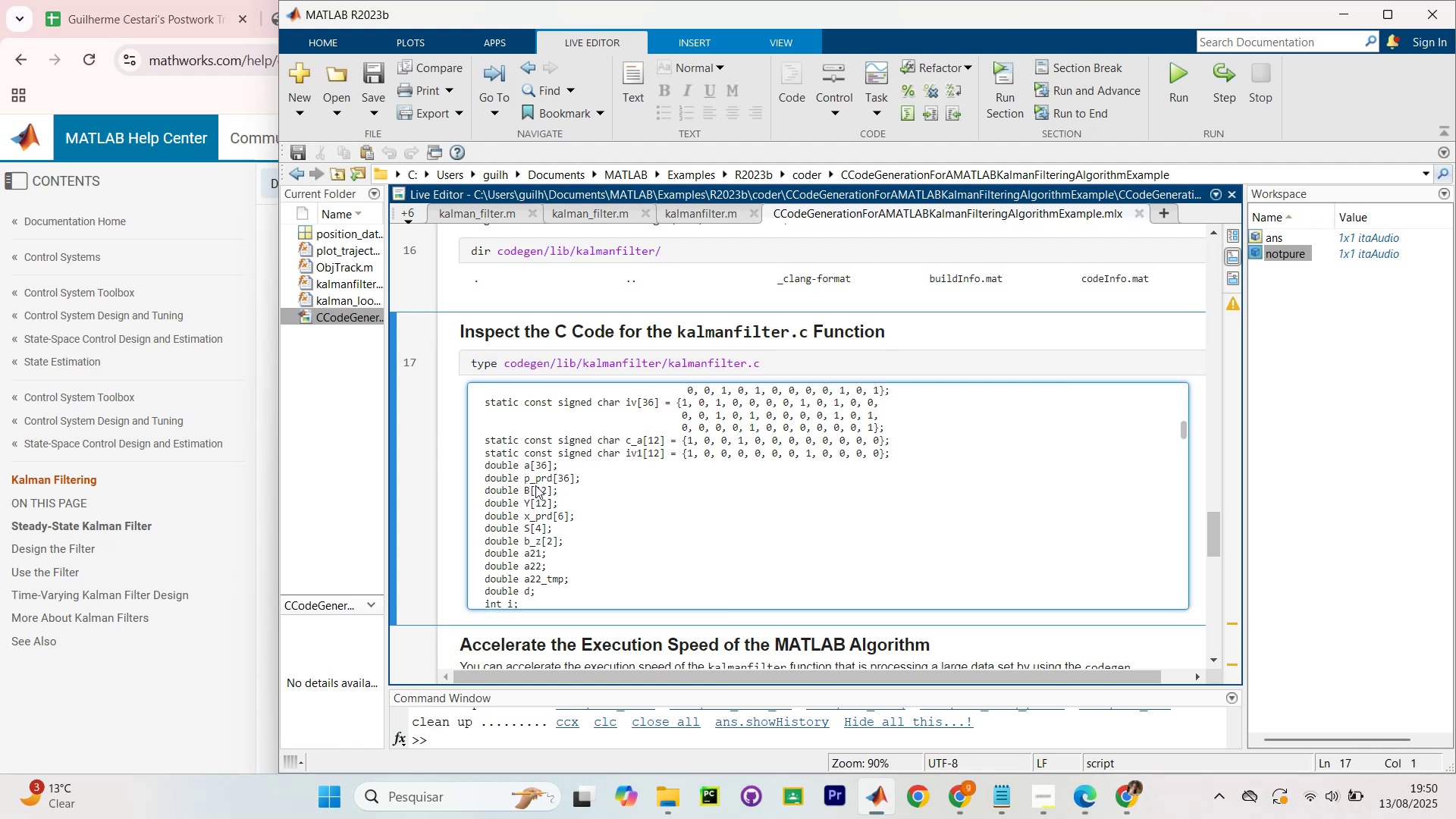 
scroll: coordinate [592, 502], scroll_direction: down, amount: 13.0
 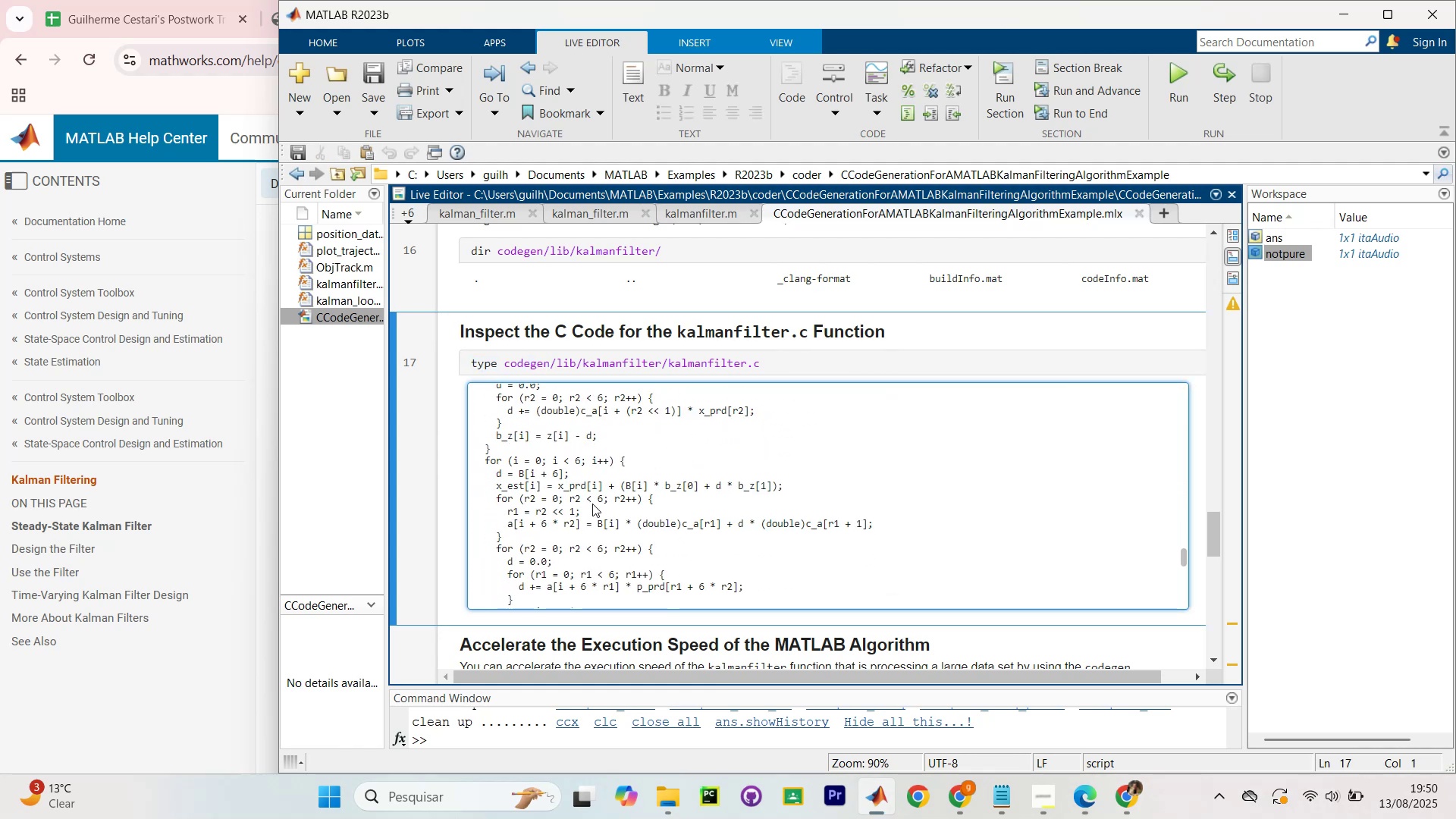 
left_click([592, 504])
 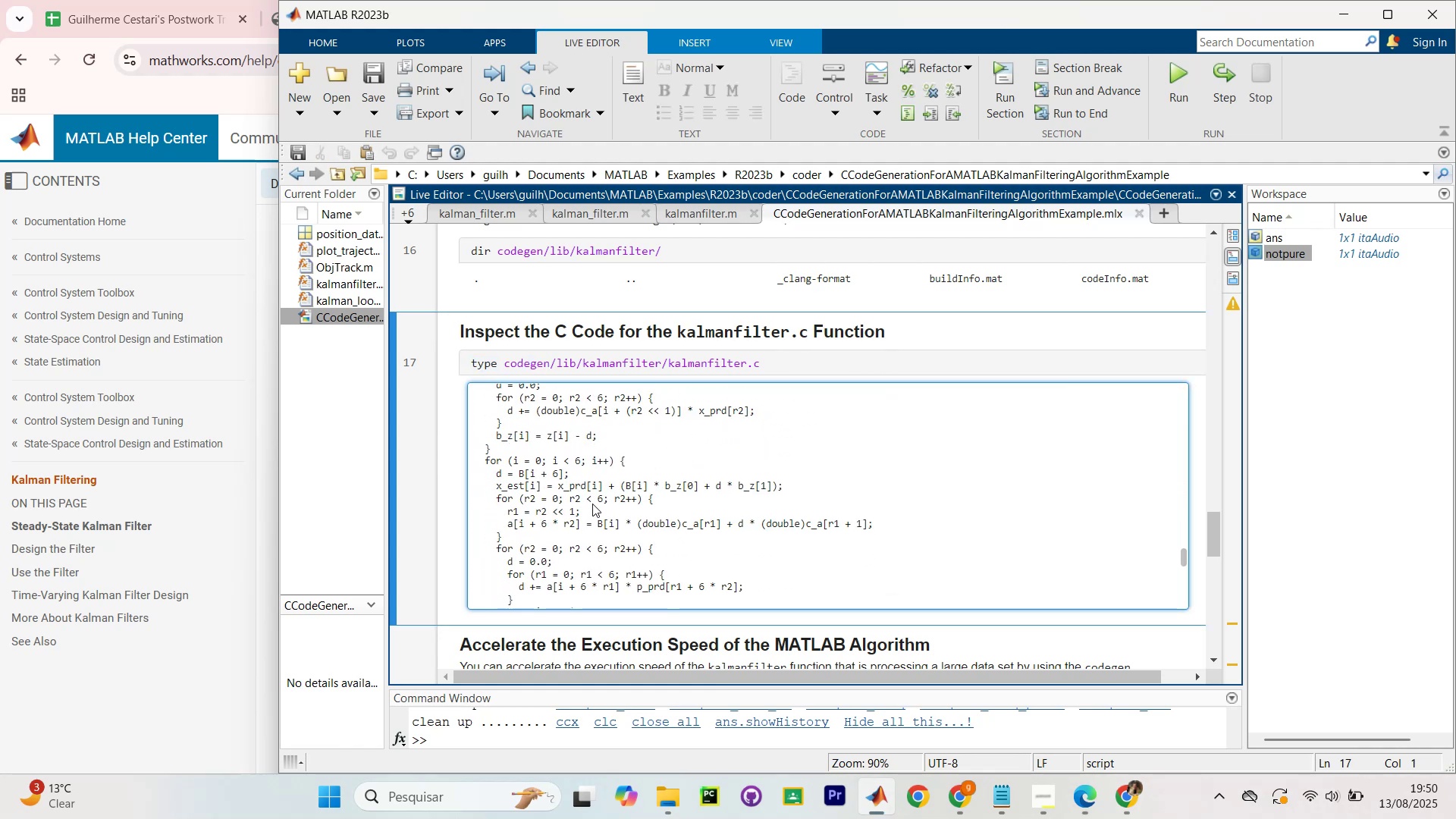 
scroll: coordinate [645, 543], scroll_direction: down, amount: 4.0
 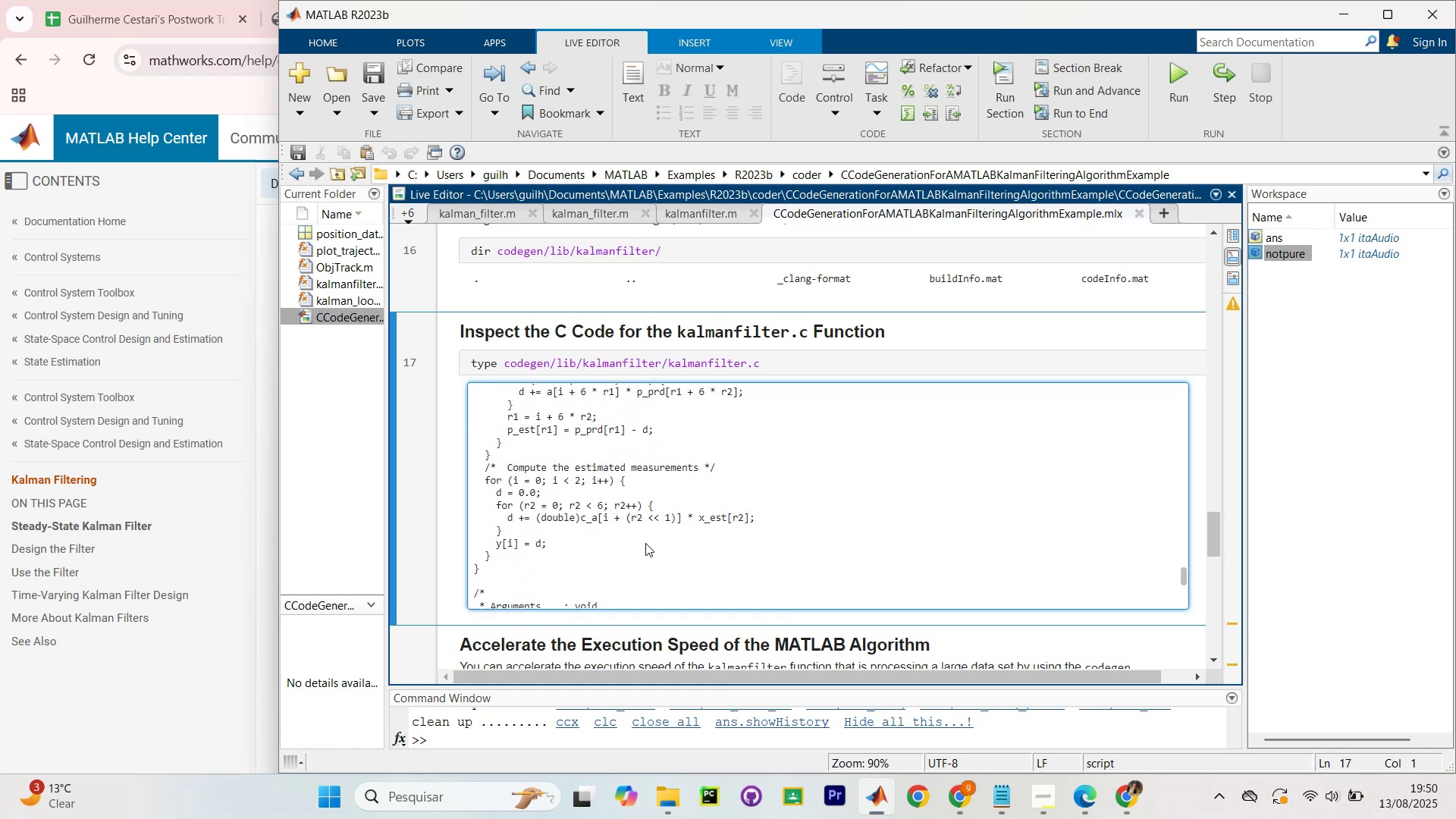 
key(Control+A)
 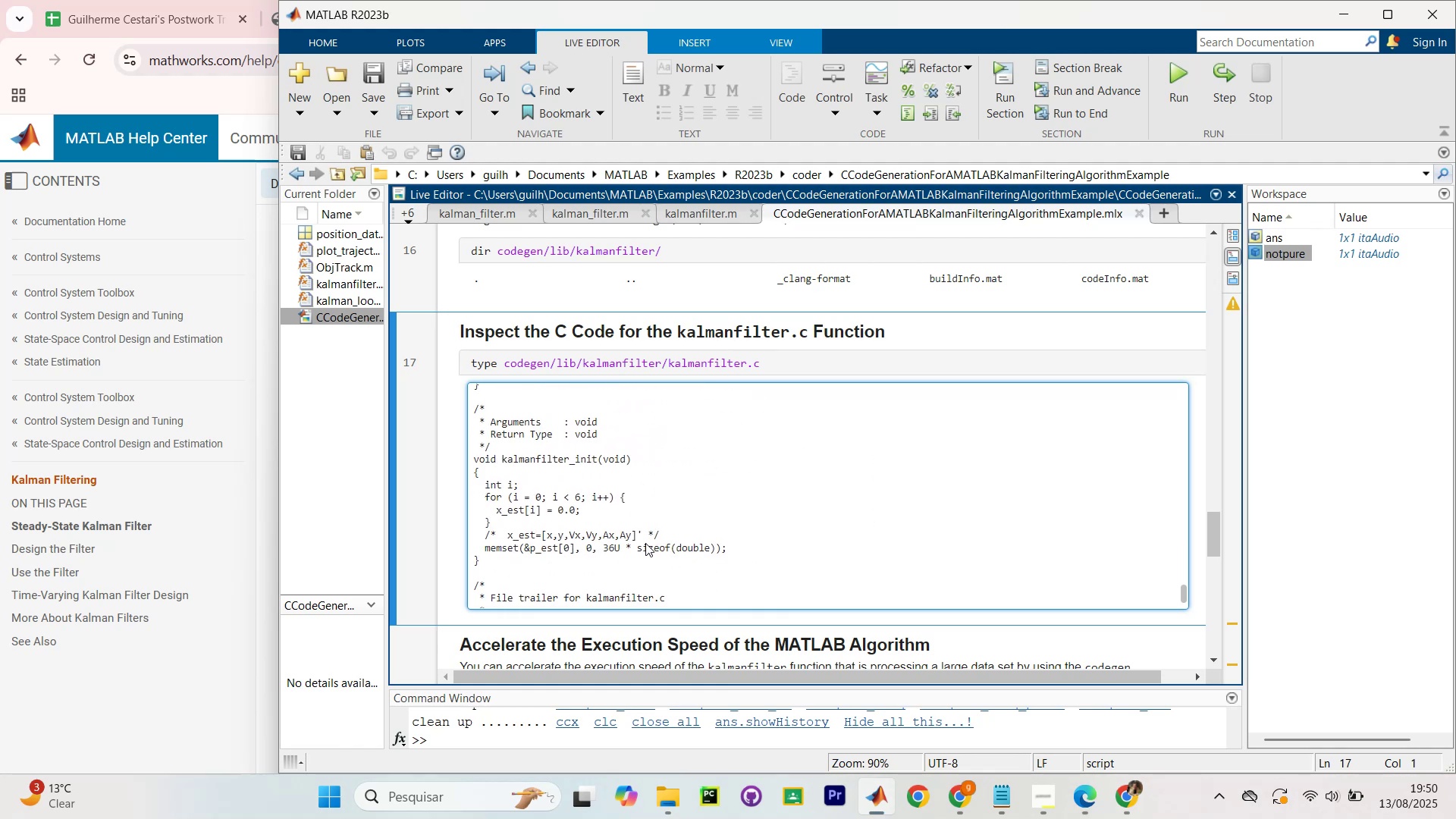 
key(Control+C)
 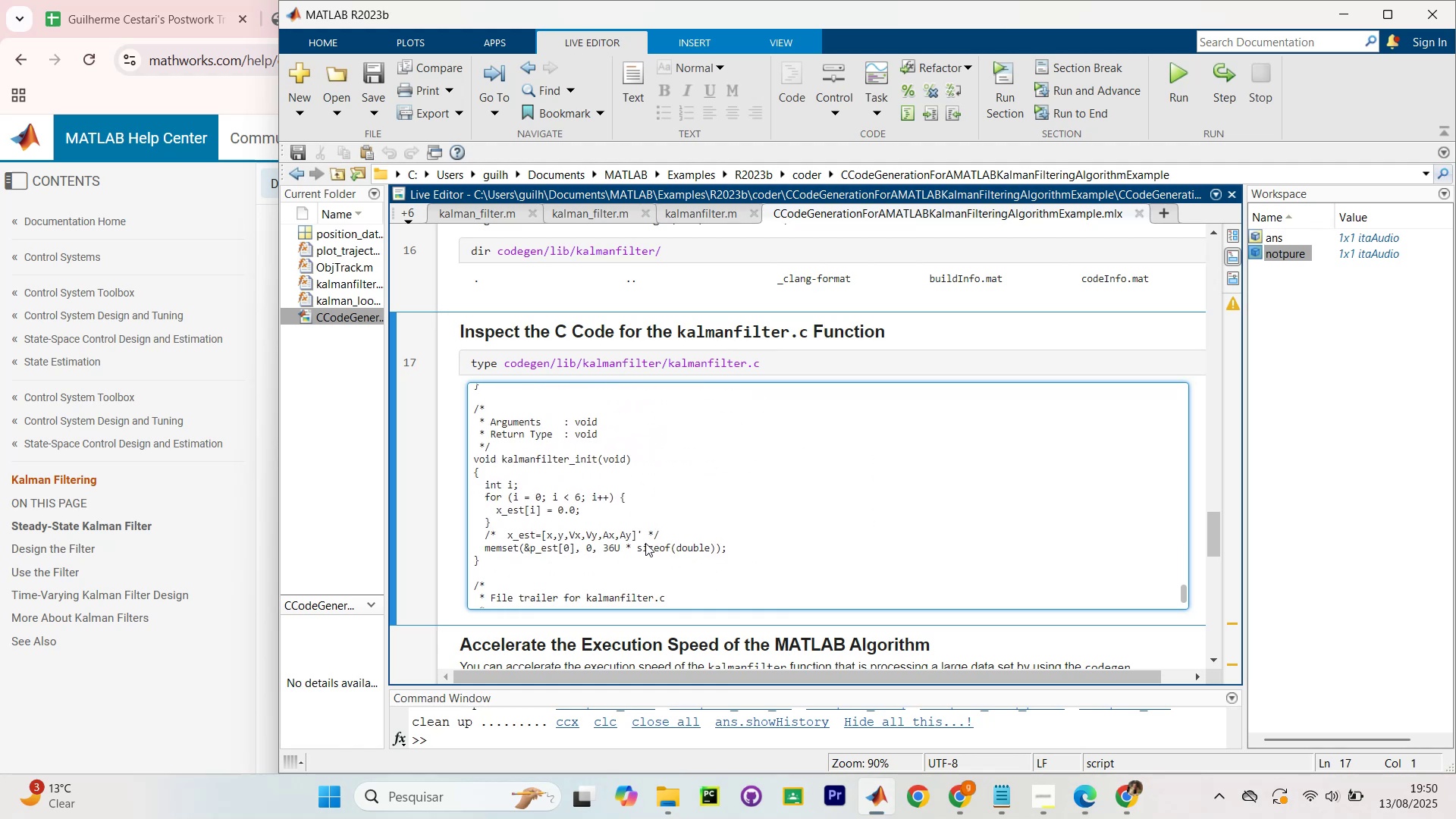 
scroll: coordinate [645, 545], scroll_direction: down, amount: 5.0
 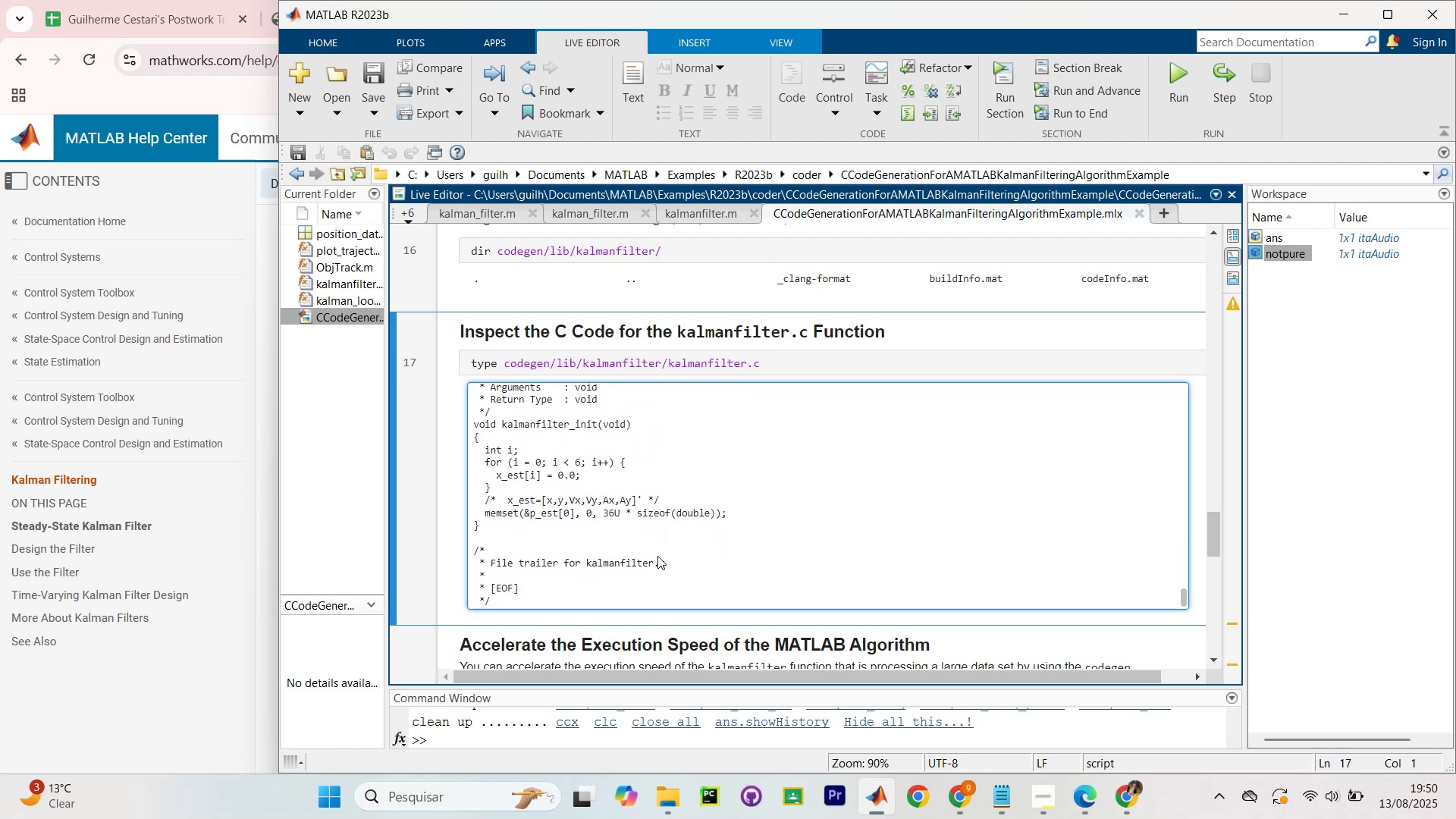 
left_click_drag(start_coordinate=[664, 572], to_coordinate=[603, 552])
 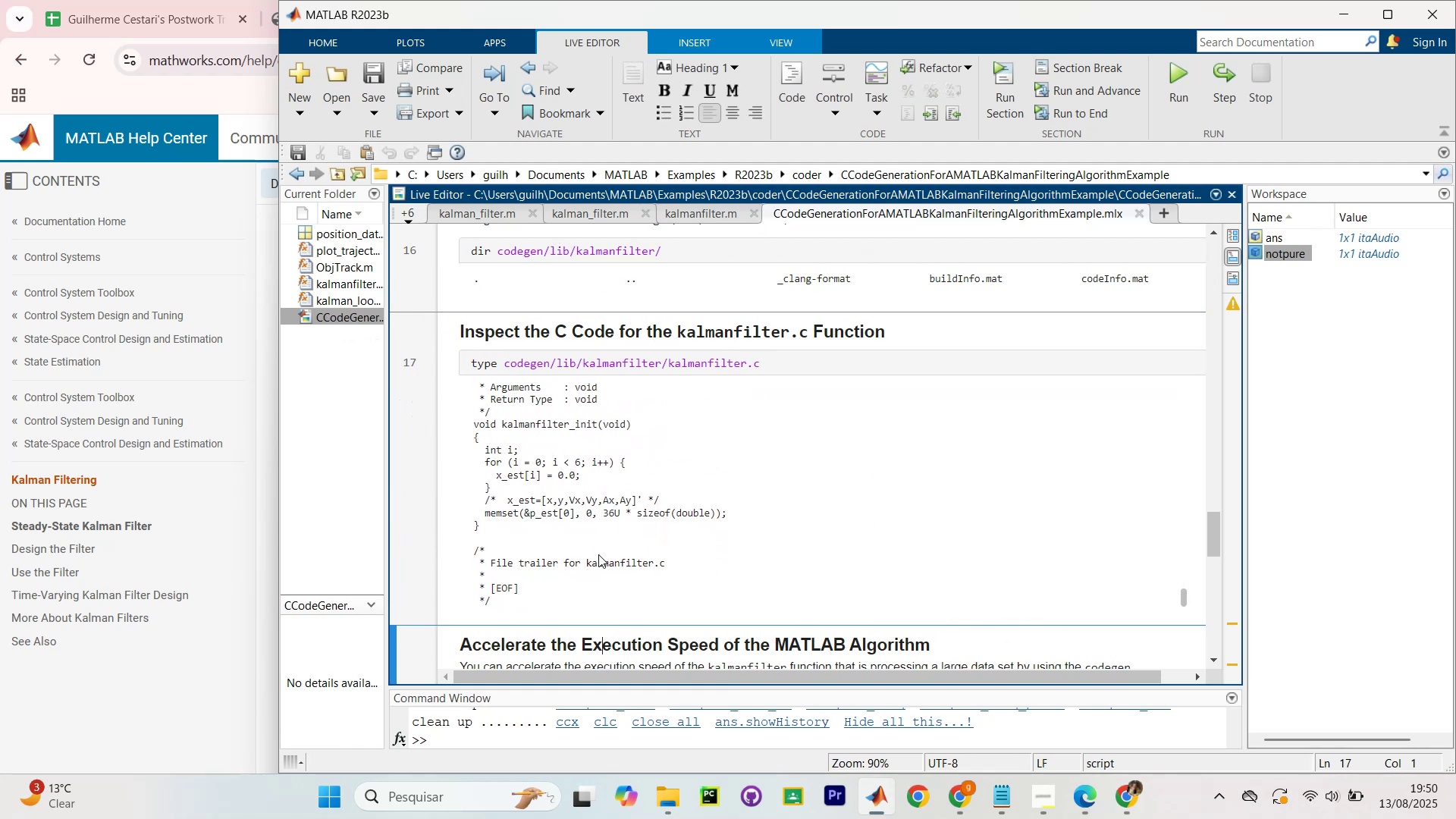 
right_click([594, 554])
 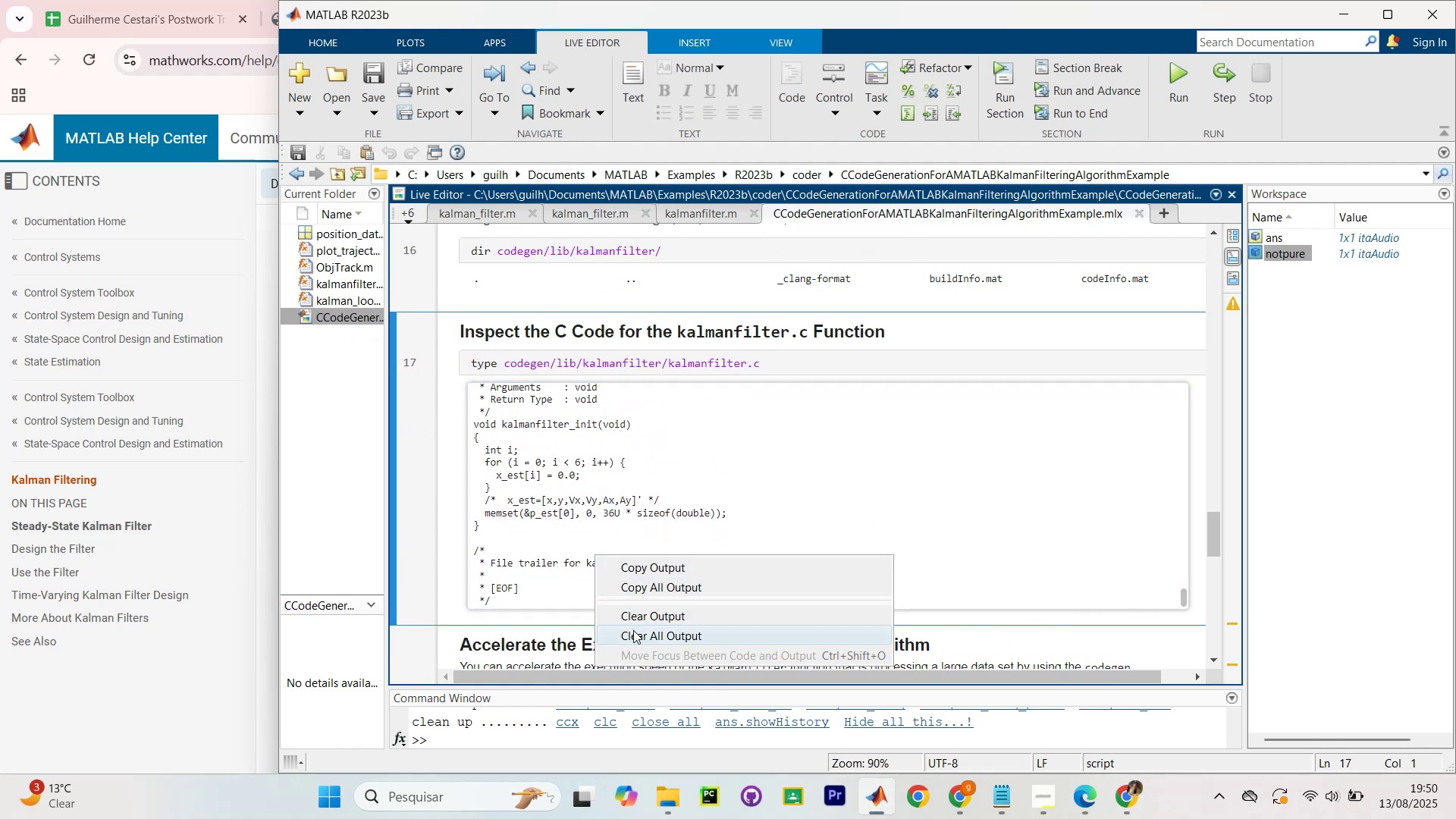 
left_click([669, 559])
 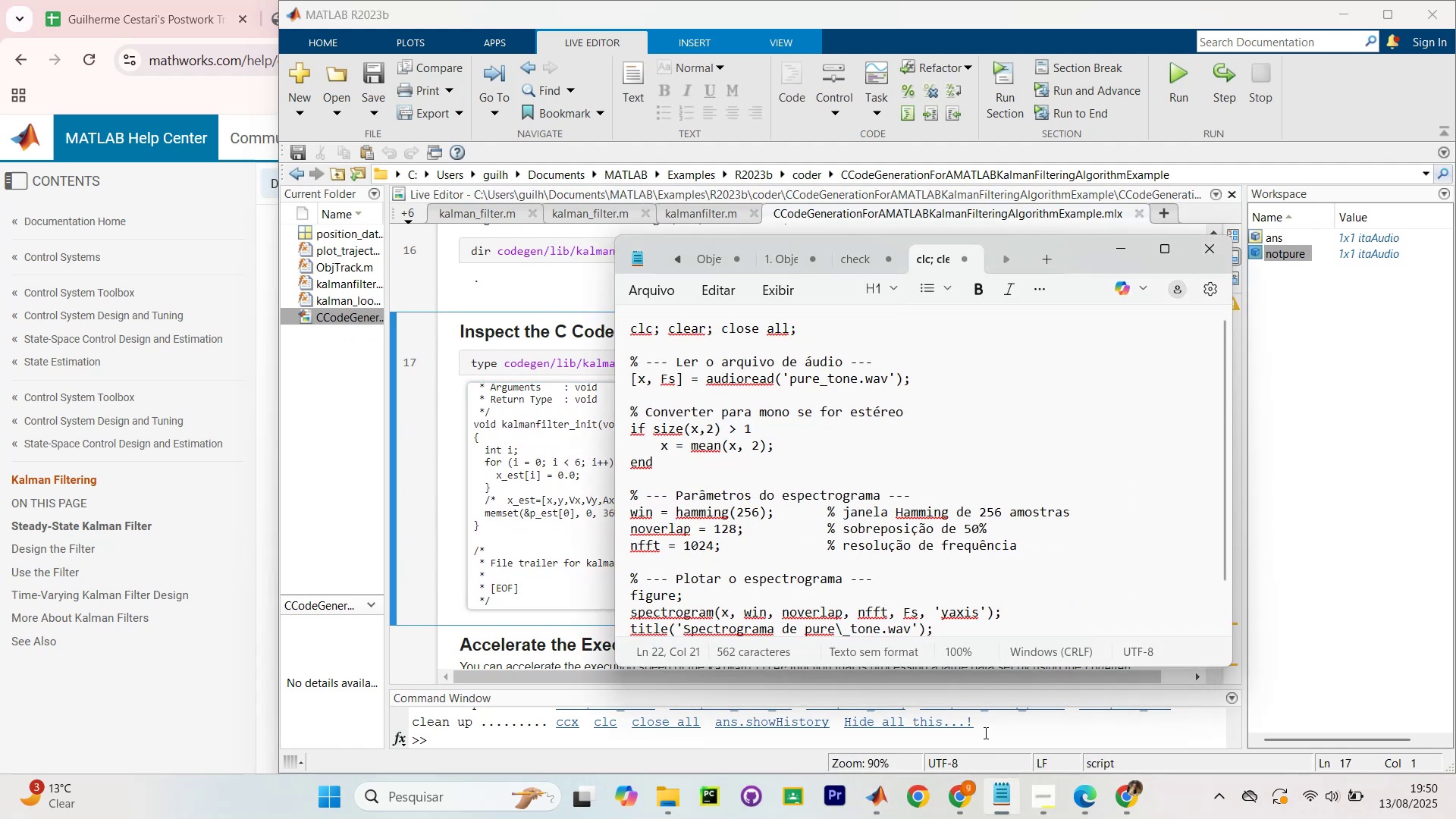 
left_click([1052, 254])
 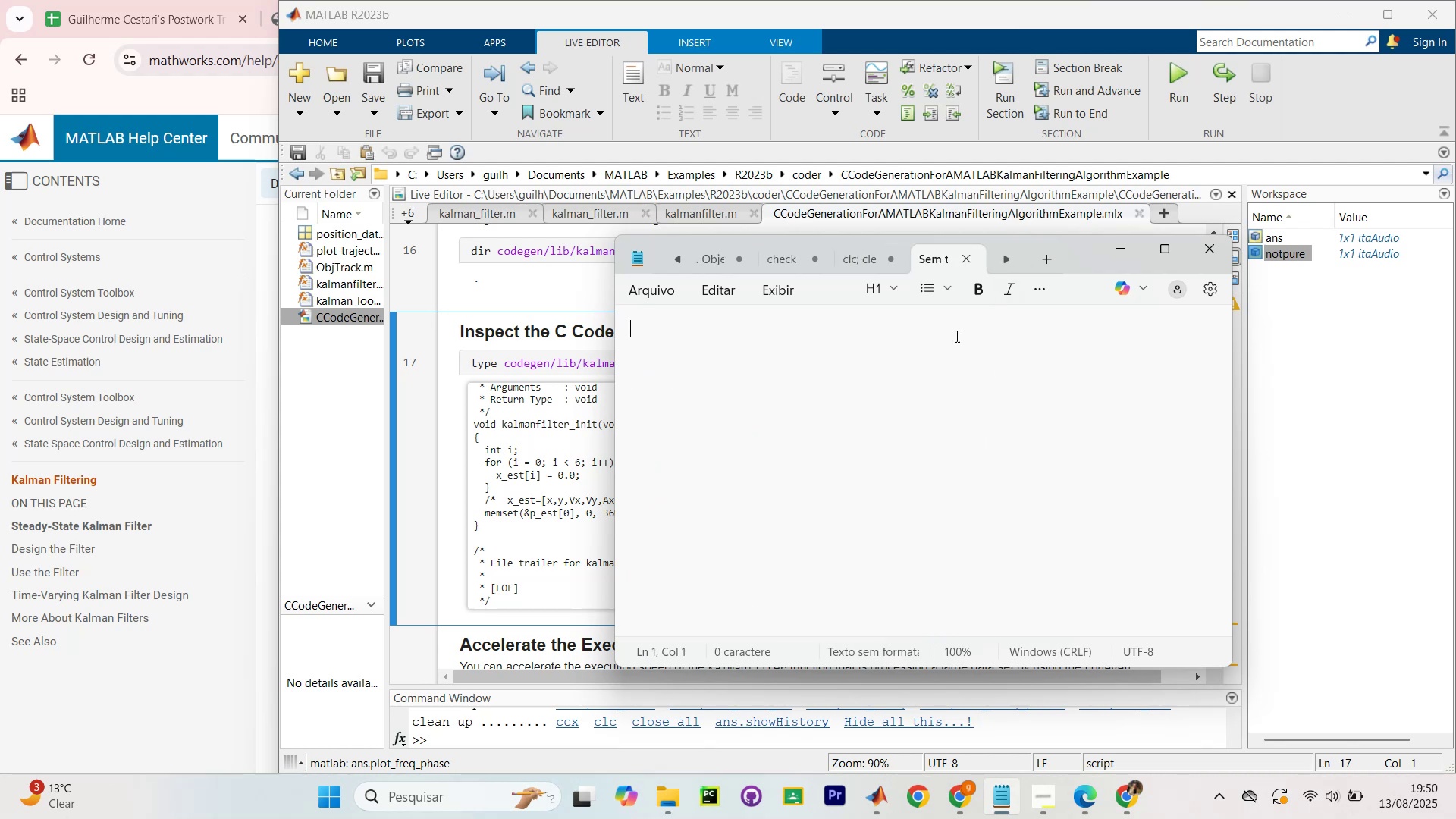 
key(Control+V)
 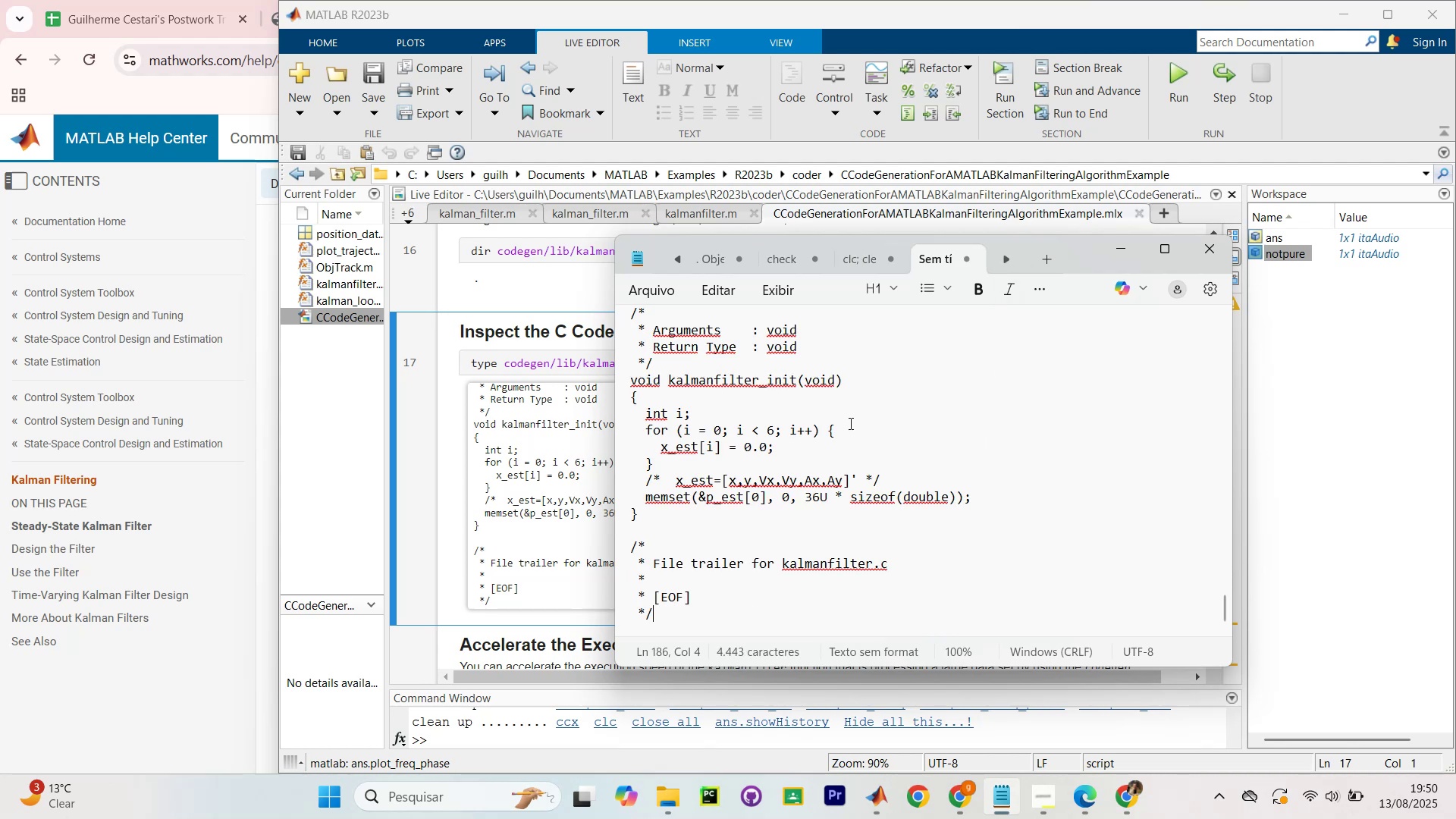 
scroll: coordinate [816, 454], scroll_direction: up, amount: 45.0
 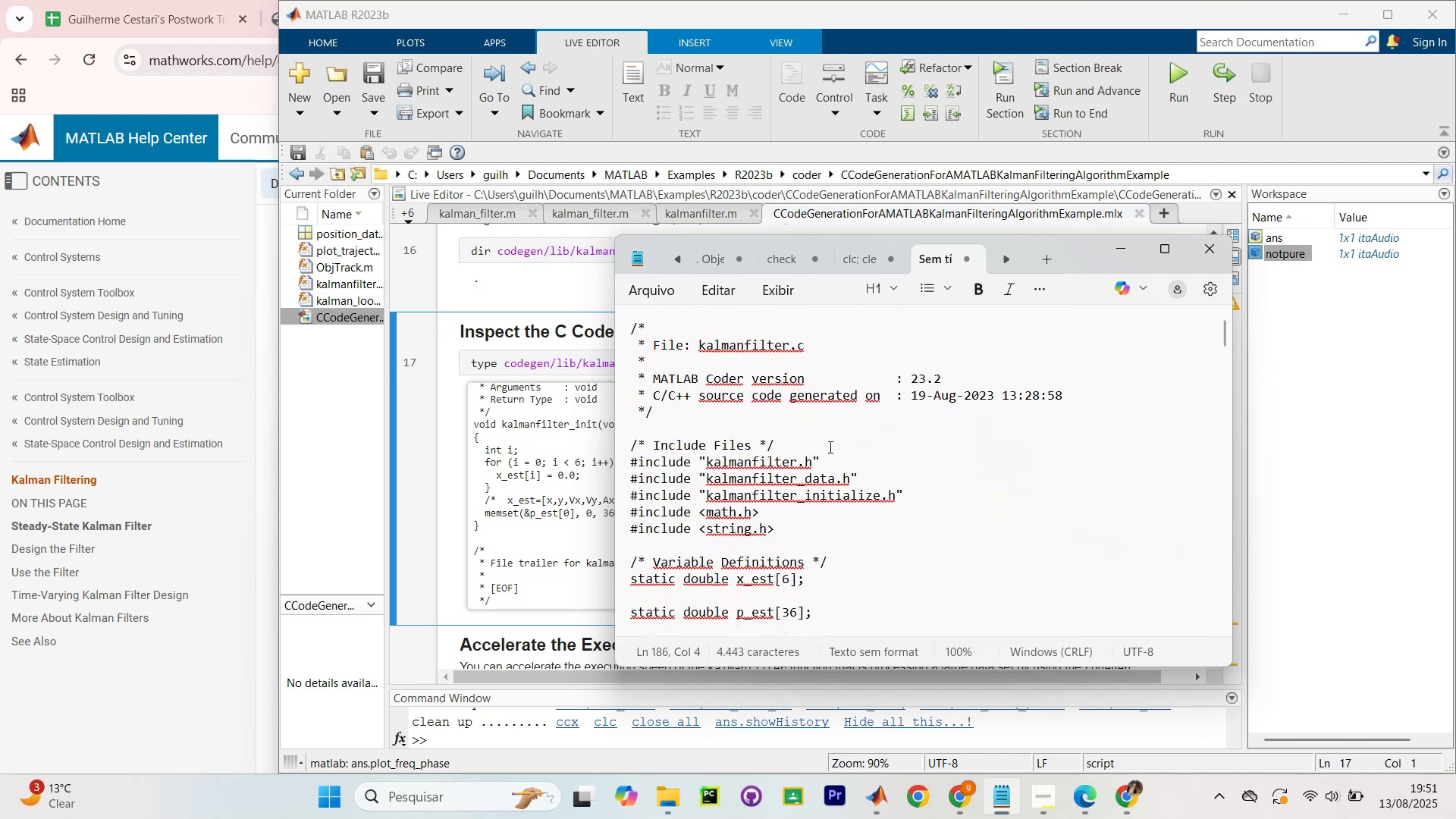 
scroll: coordinate [819, 442], scroll_direction: down, amount: 22.0
 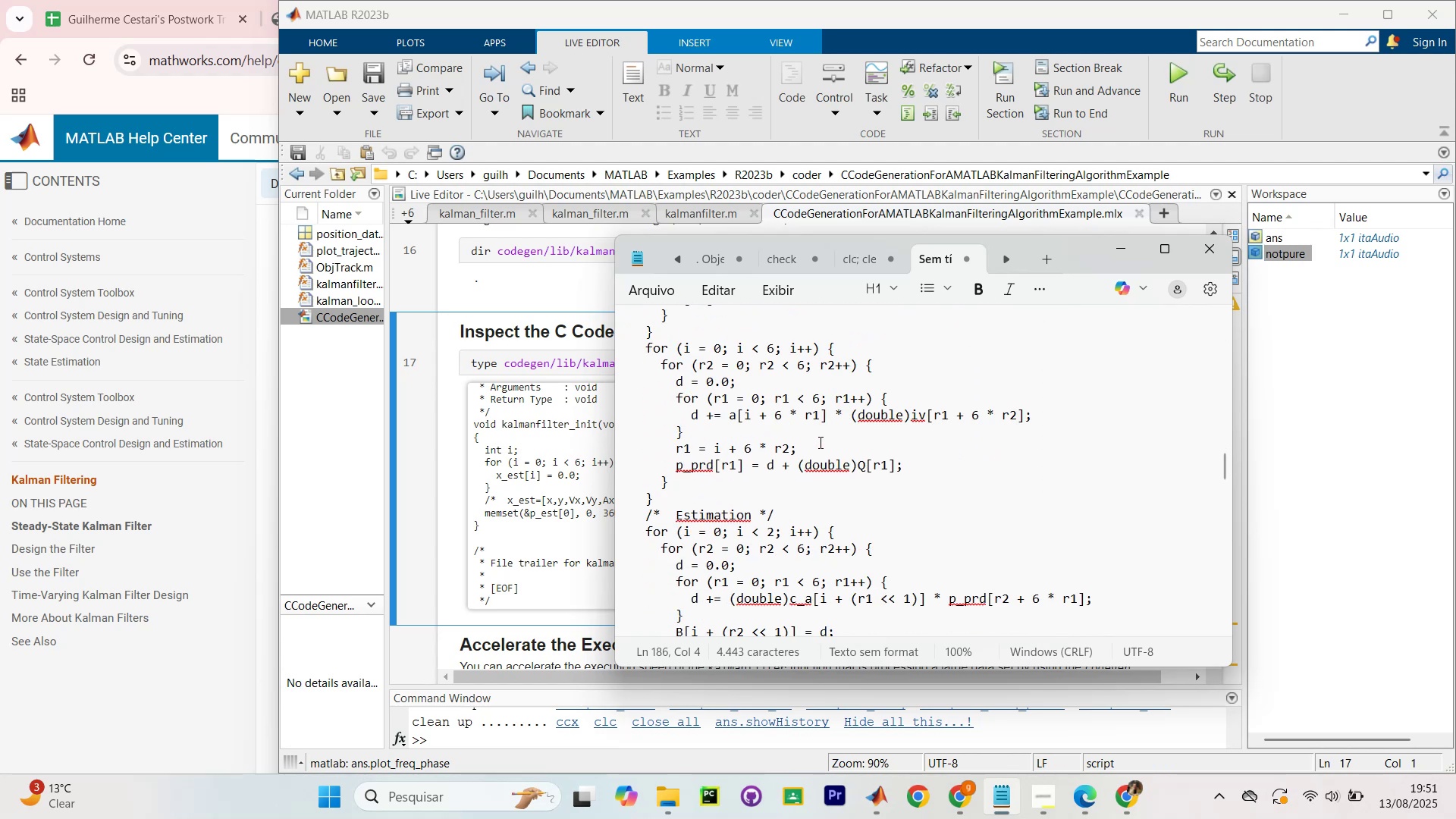 
key(Control+A)
 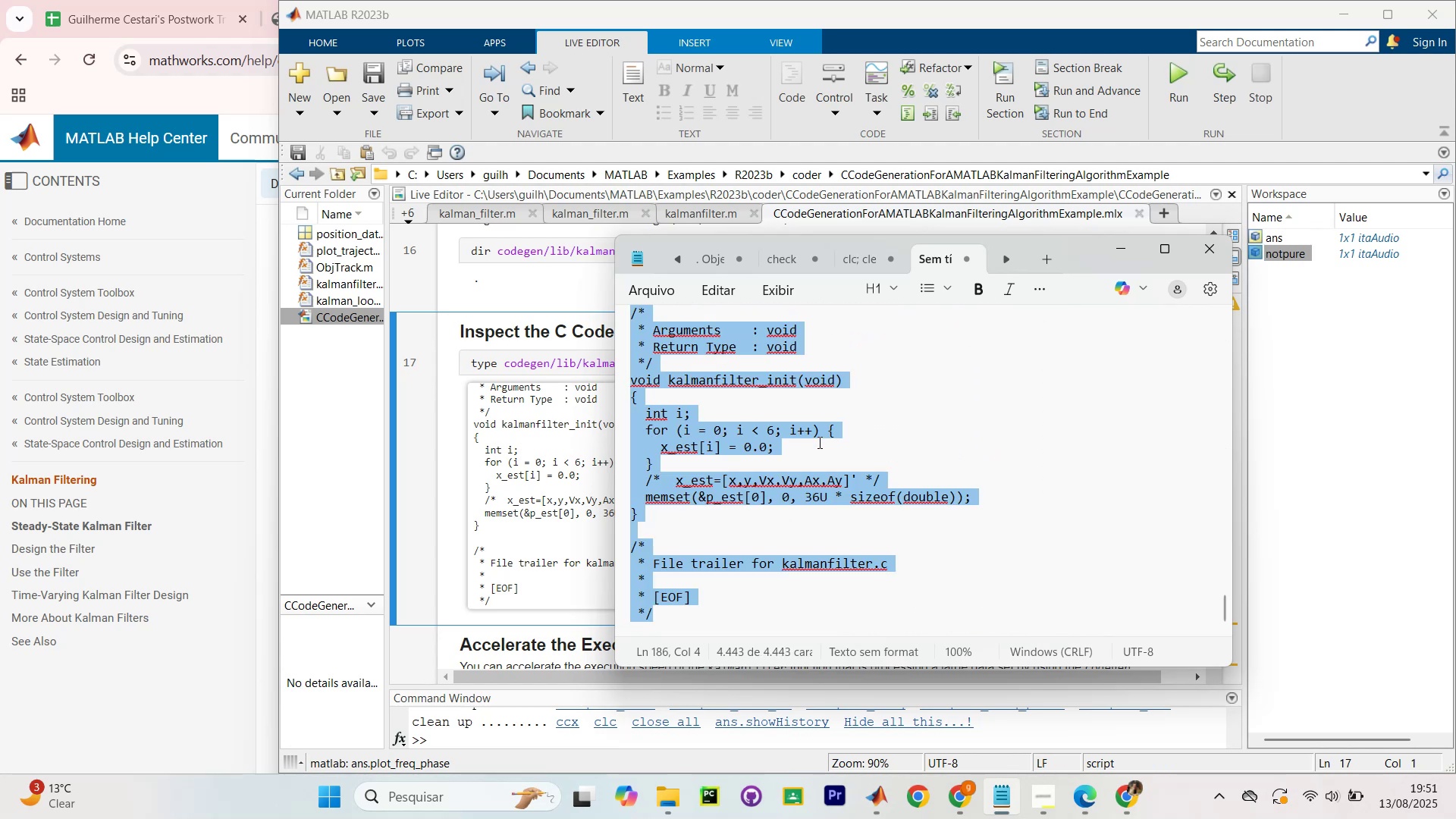 
key(Control+C)
 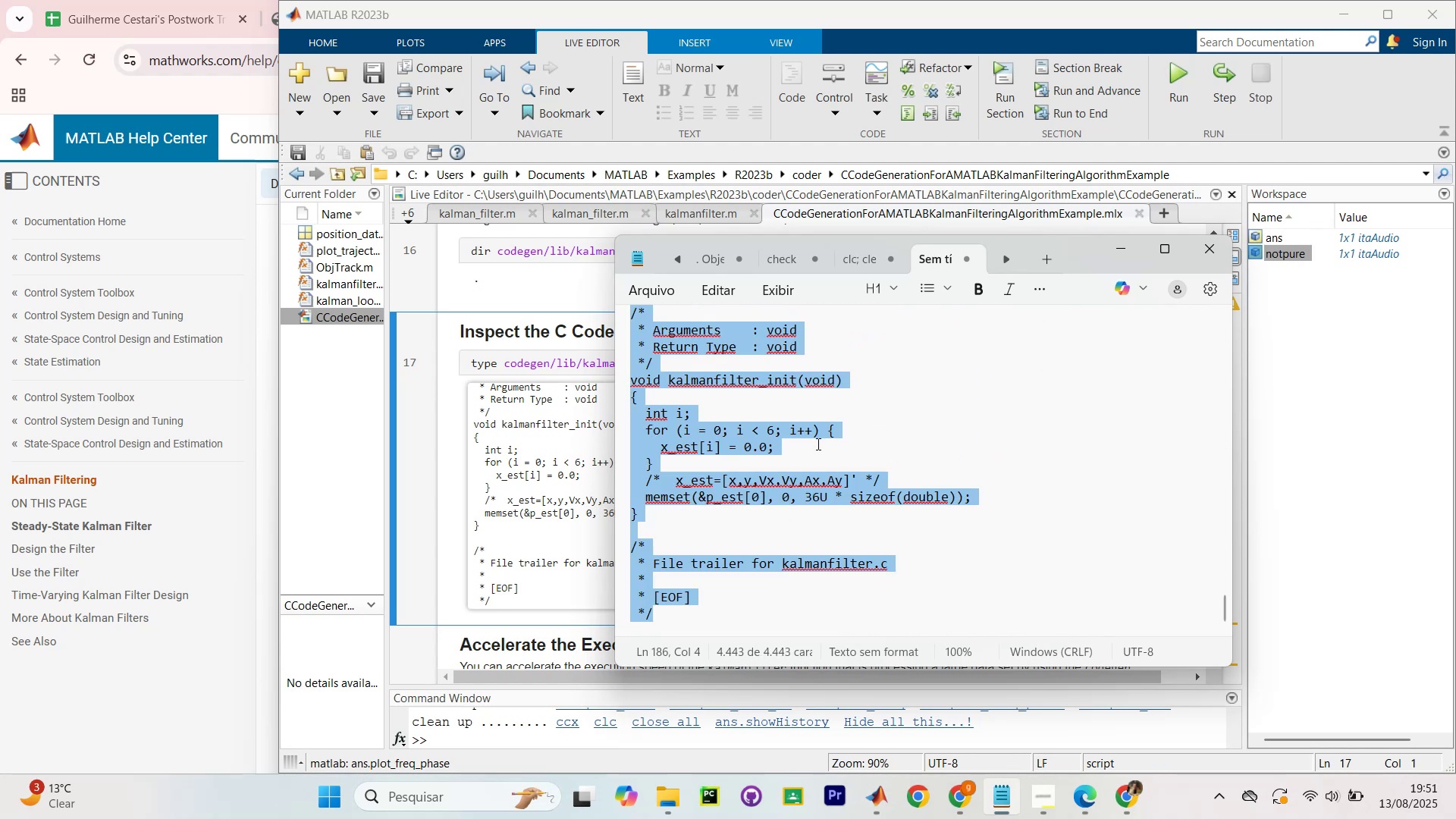 
scroll: coordinate [814, 444], scroll_direction: down, amount: 8.0
 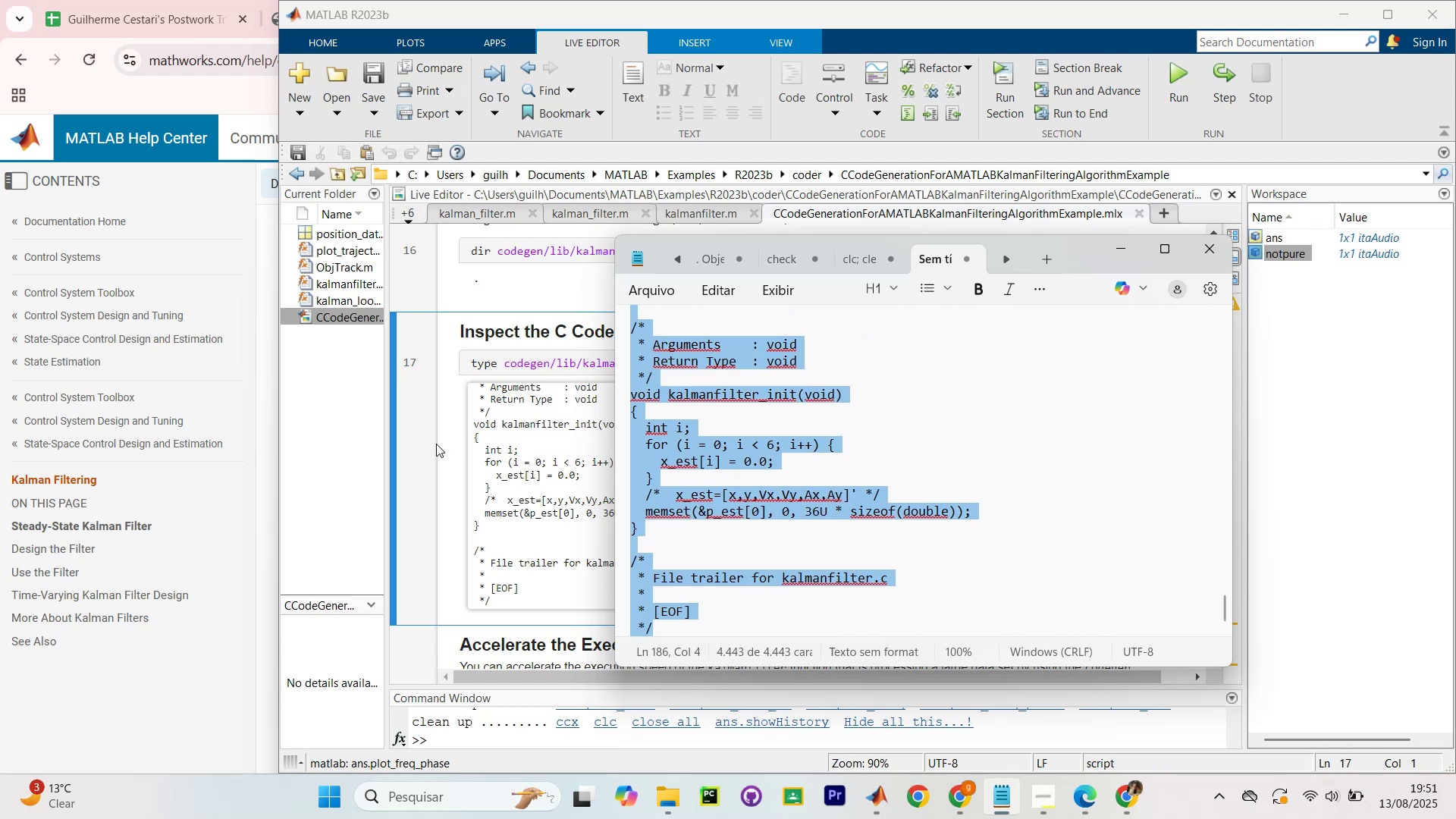 
left_click([413, 450])
 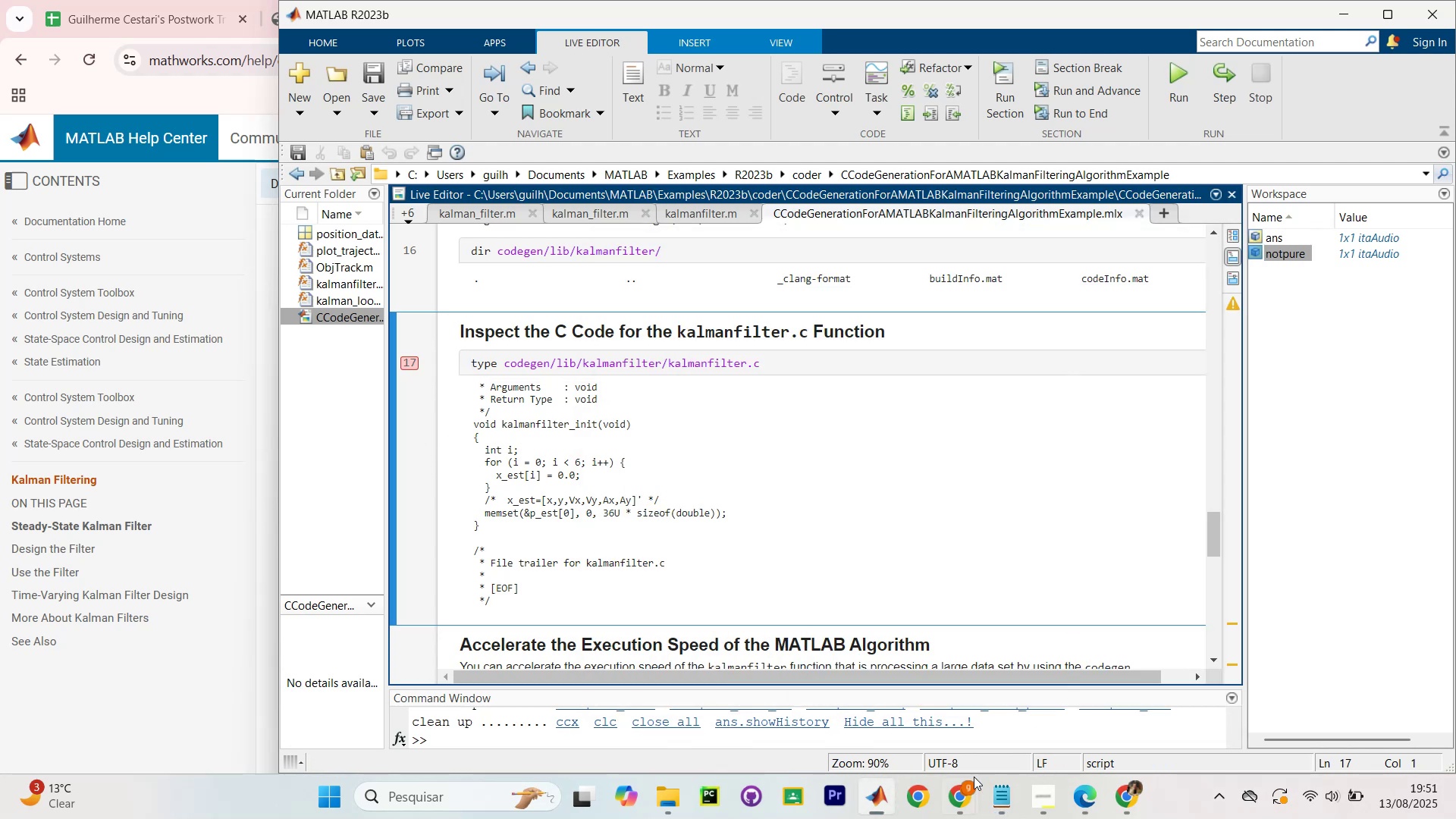 
left_click([952, 799])
 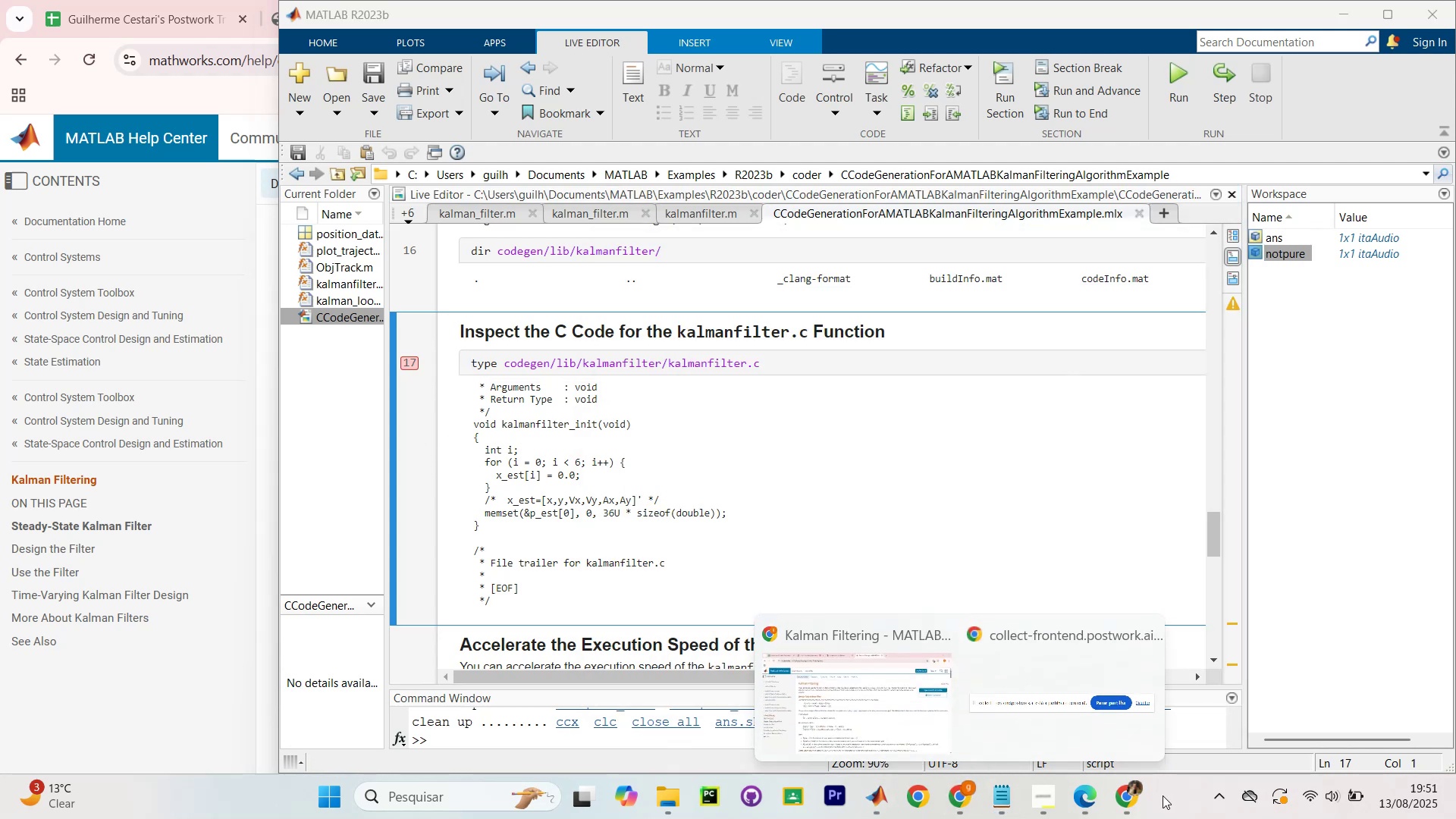 
left_click([1129, 795])
 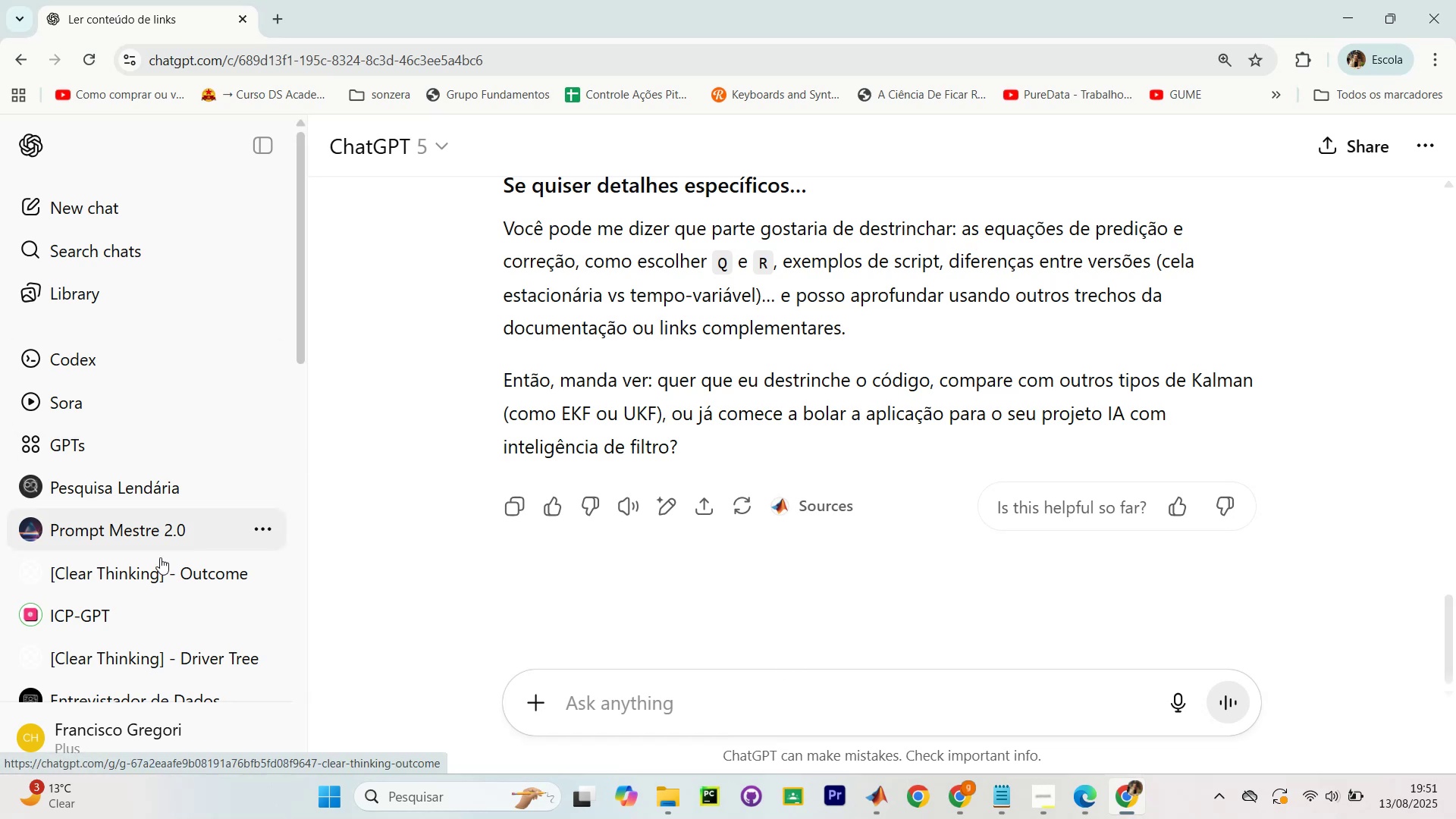 
left_click([693, 705])
 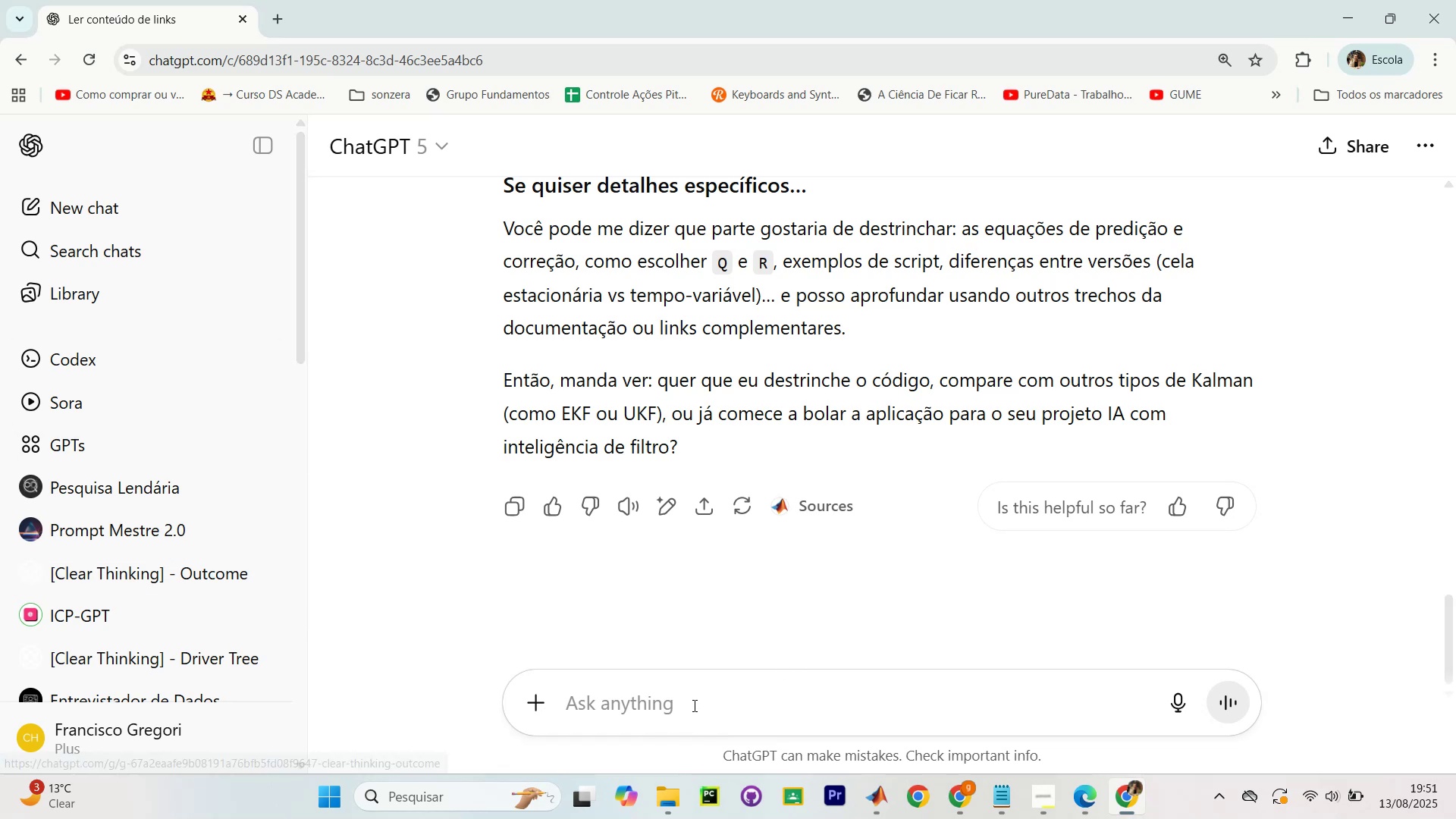 
key(Control+V)
 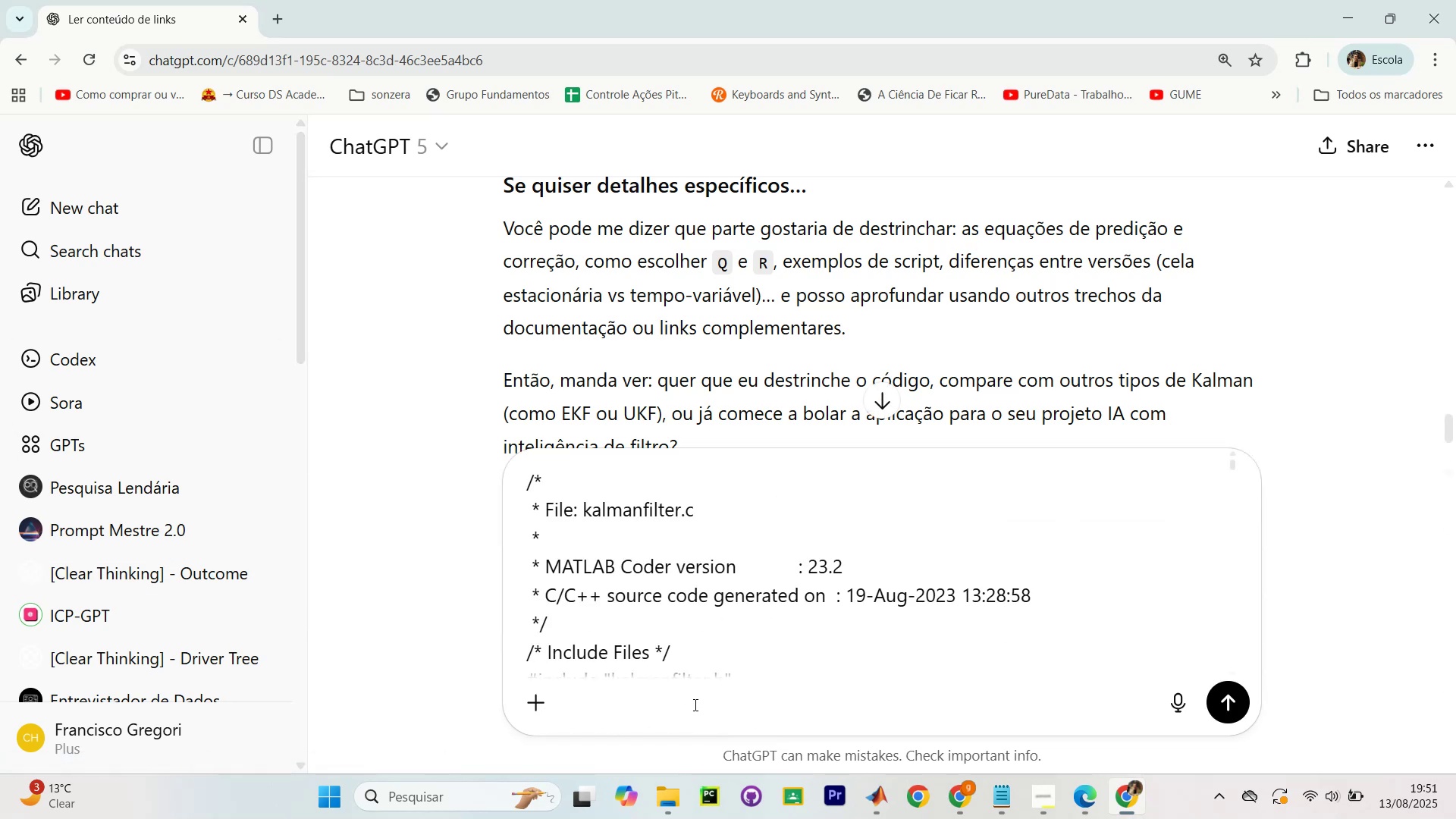 
key(Shift+Enter)
 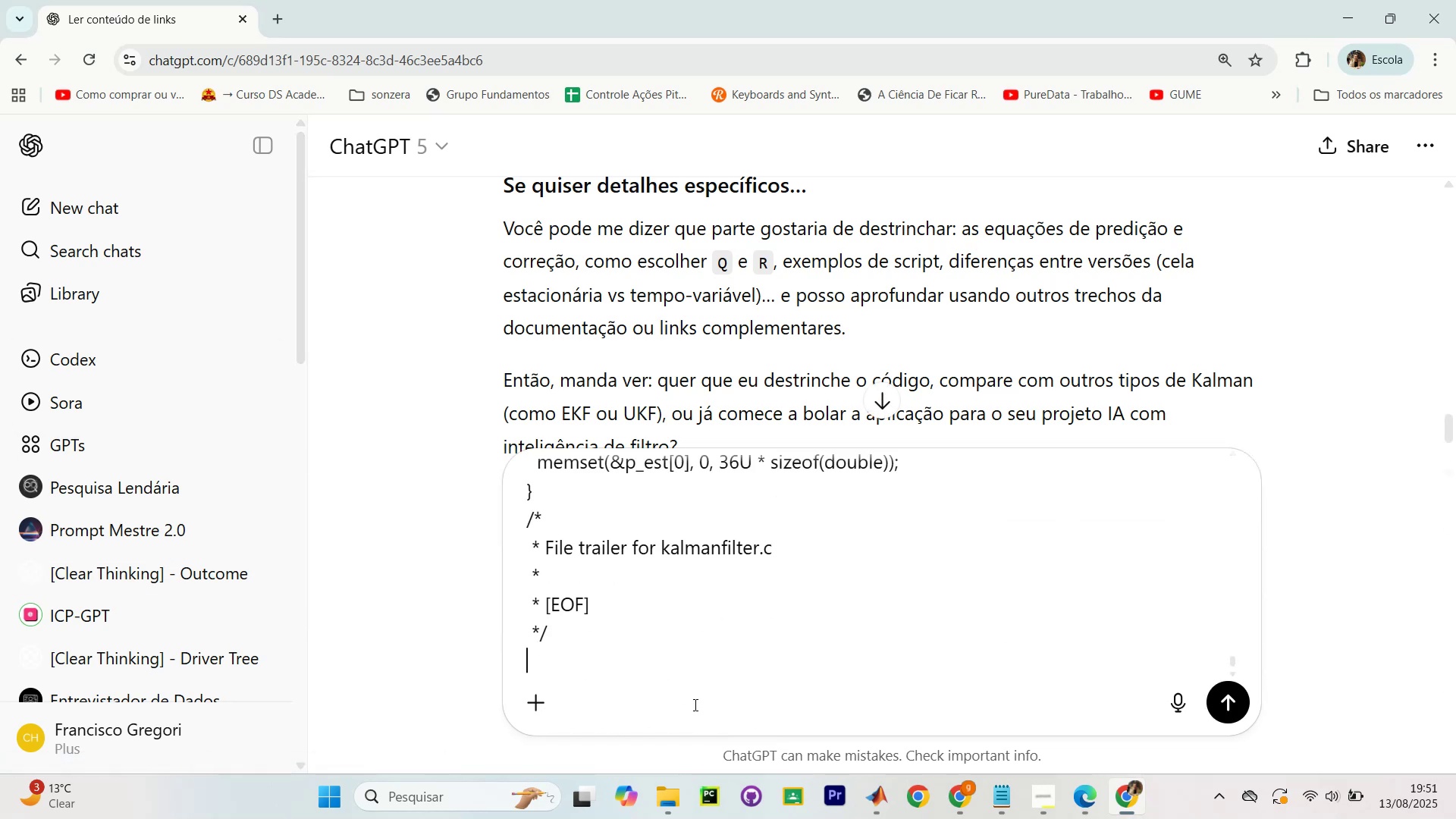 
key(Shift+Enter)
 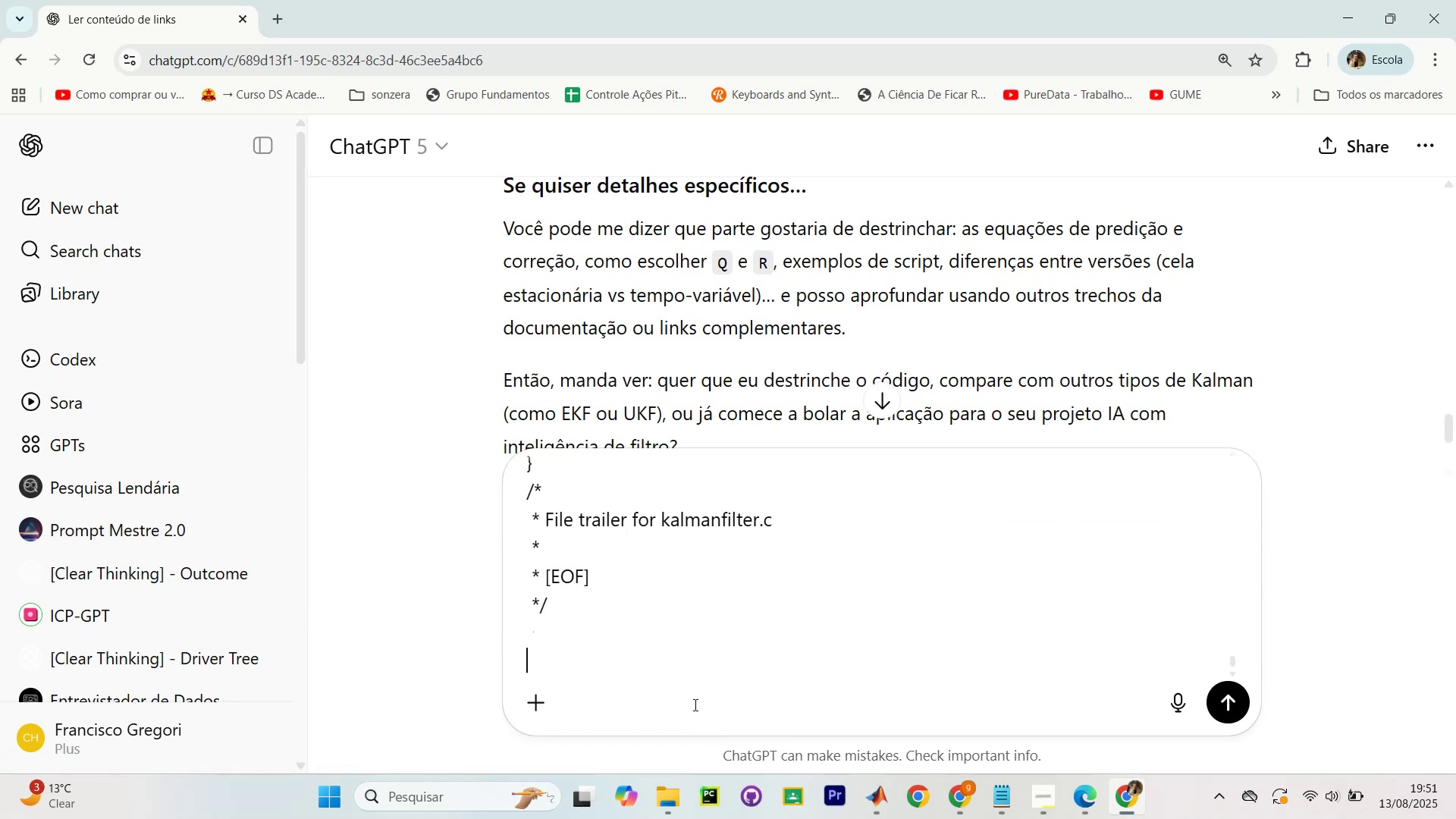 
type(quero ess)
key(Backspace)
key(Backspace)
key(Backspace)
key(Backspace)
key(Backspace)
key(Backspace)
key(Backspace)
key(Backspace)
key(Backspace)
type(adapte esse codigo pra matlab pro meu problema de ruido em audios )
 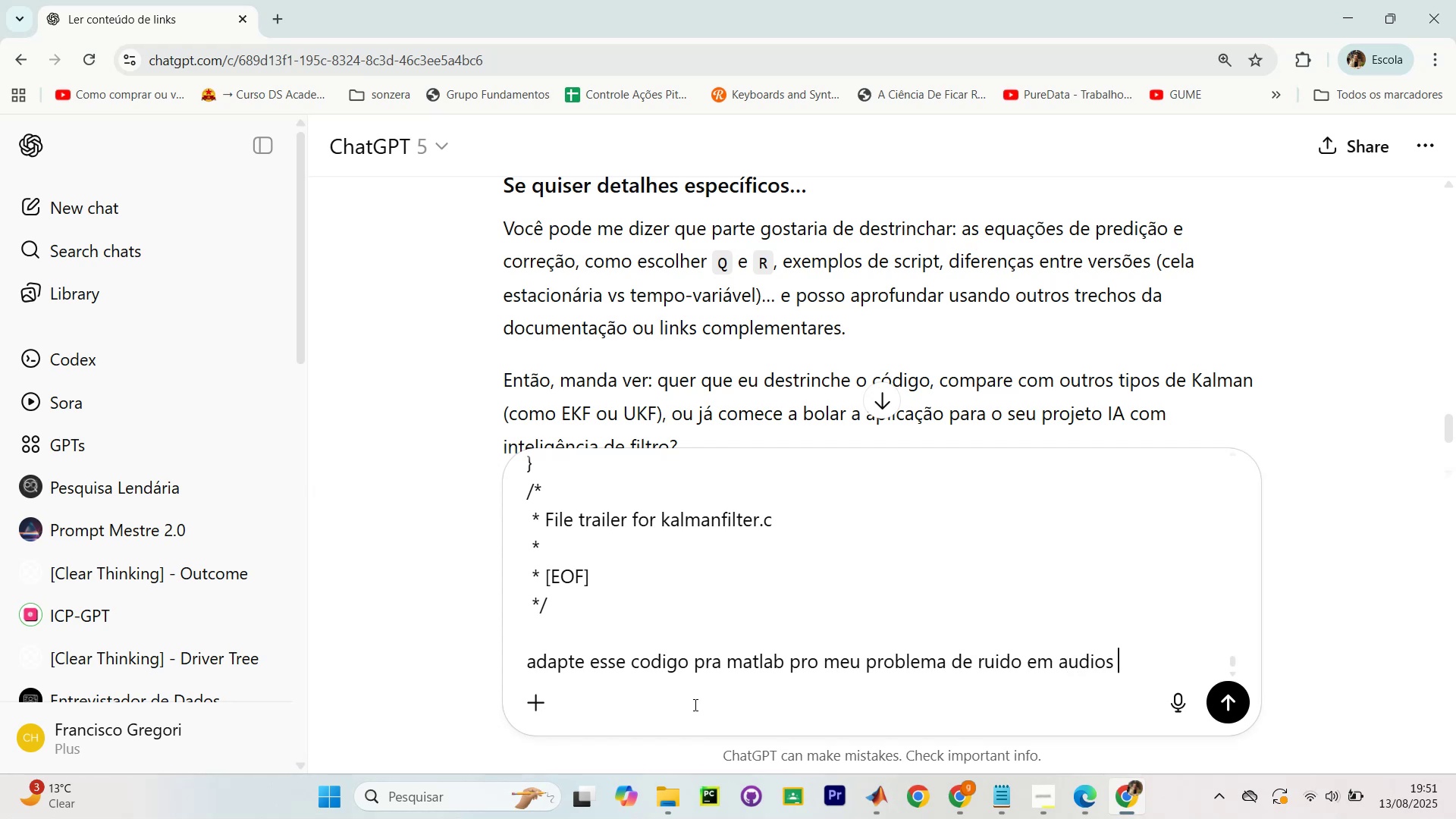 
hold_key(key=Backspace, duration=1.23)
 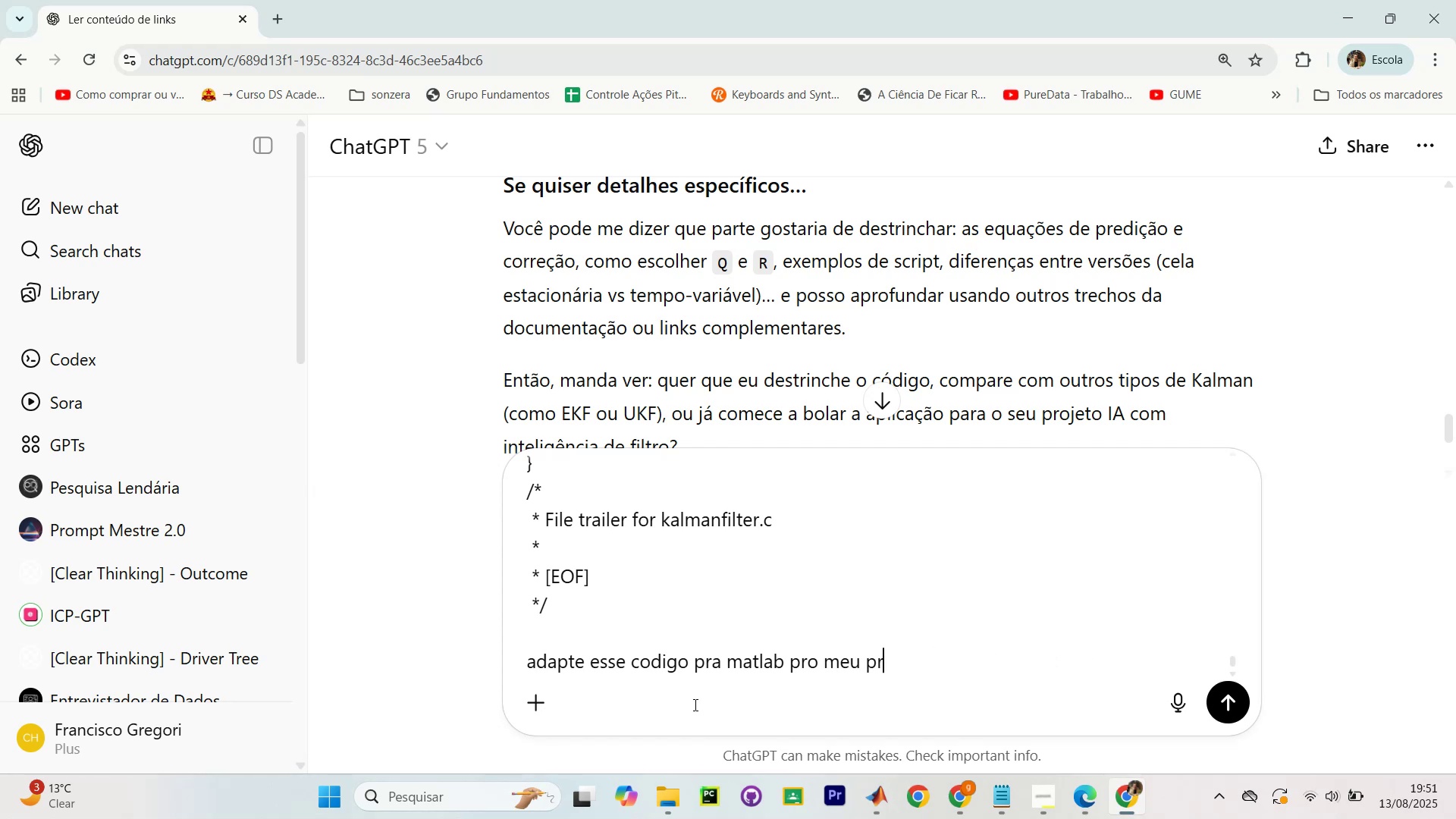 
key(Backspace)
key(Backspace)
key(Backspace)
key(Backspace)
key(Backspace)
key(Backspace)
key(Backspace)
key(Backspace)
type(a audios r)
key(Backspace)
key(Backspace)
key(Backspace)
key(Backspace)
key(Backspace)
key(Backspace)
type(ara remo;'ao de audios ruidoos)
key(Backspace)
key(Backspace)
type(sos)
 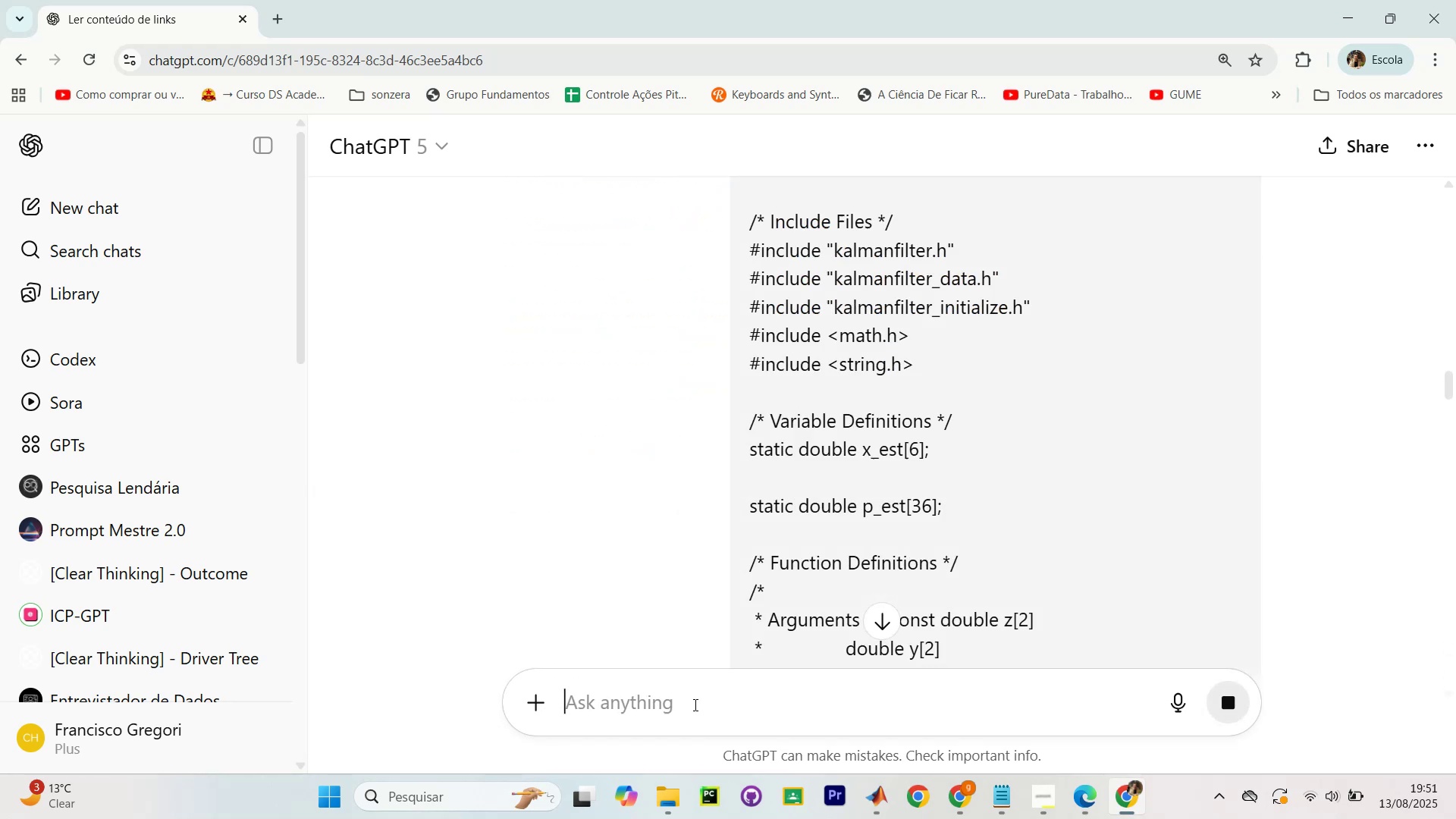 
key(Enter)
 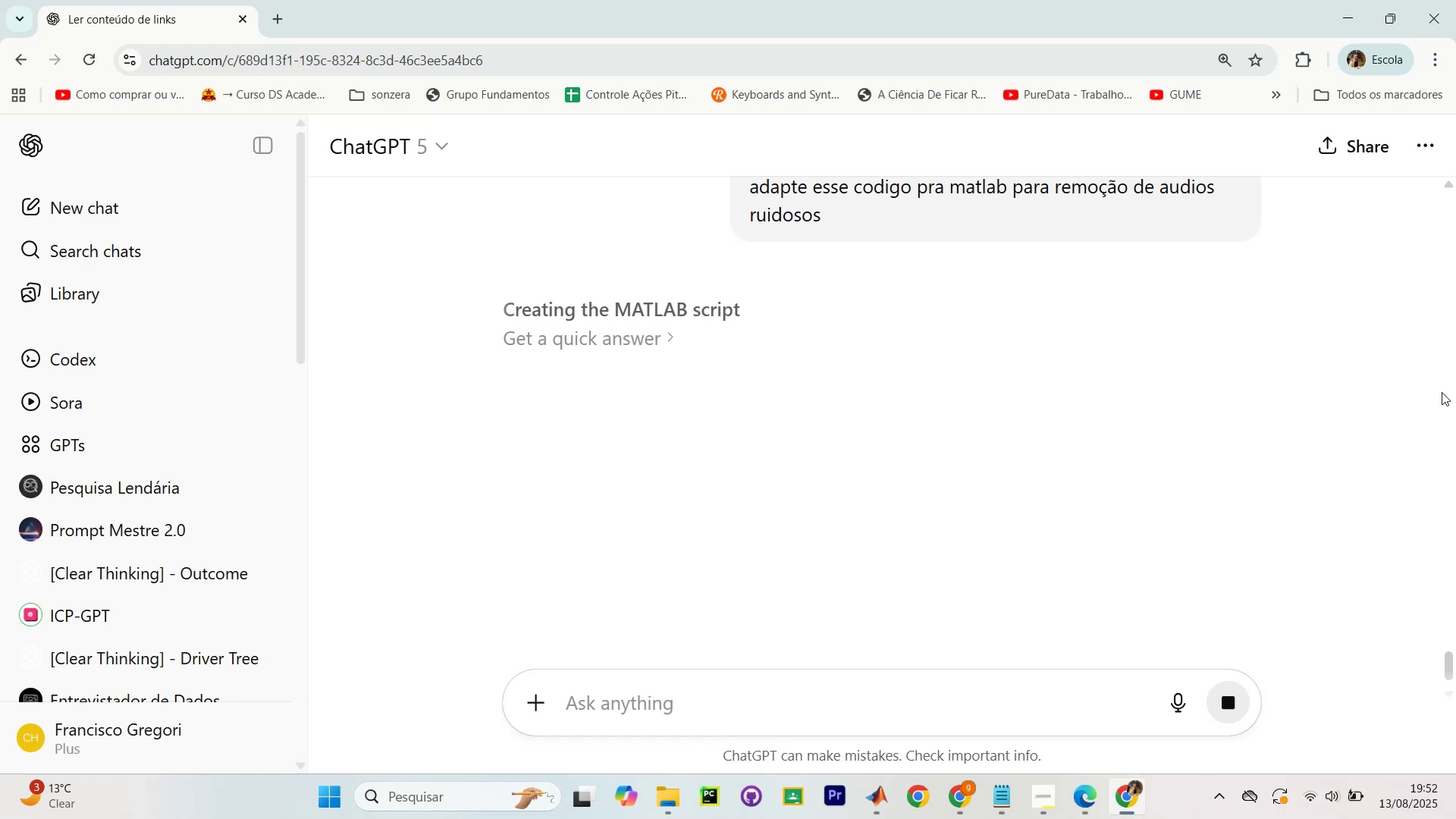 
wait(25.13)
 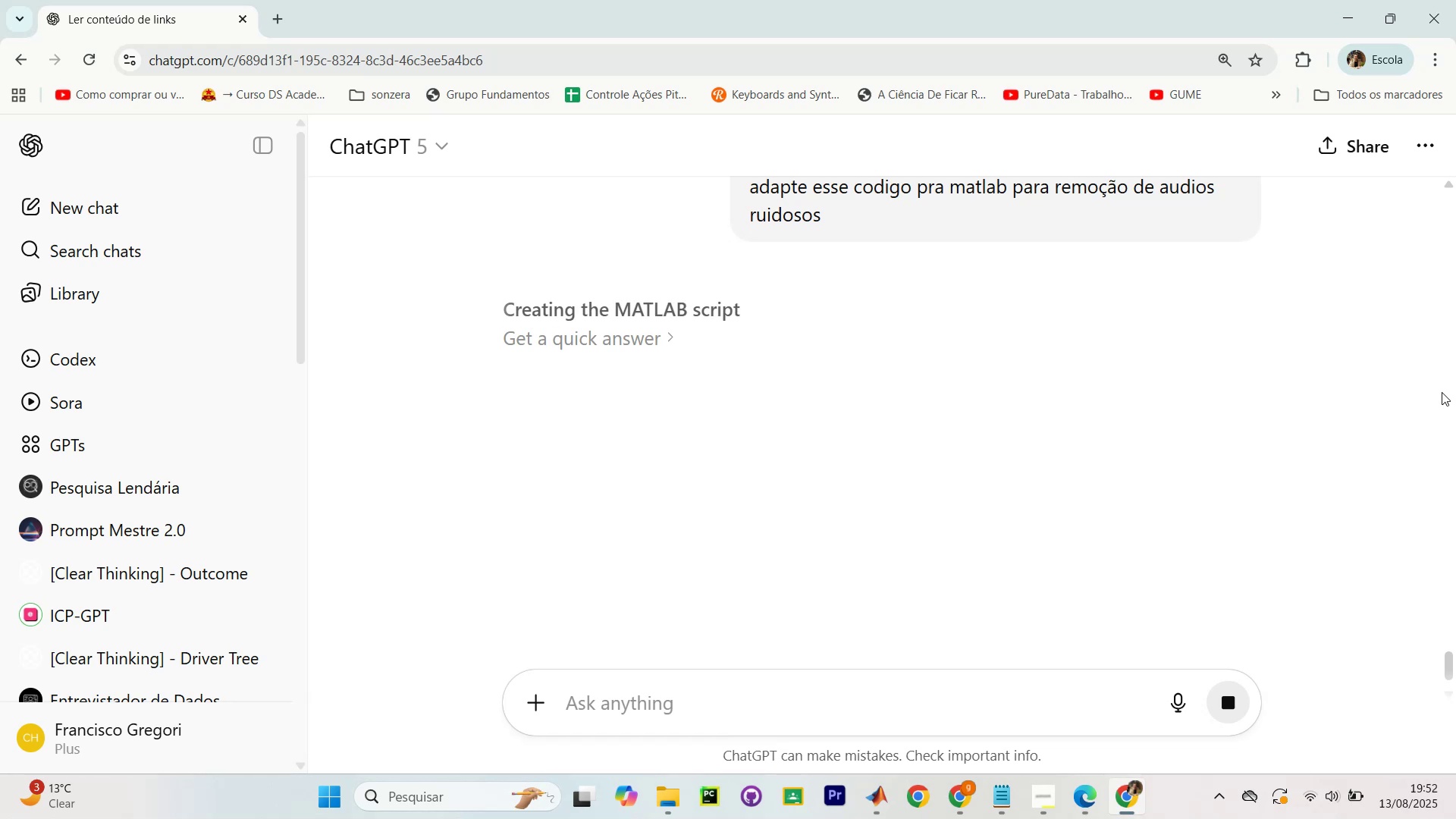 
scroll: coordinate [930, 405], scroll_direction: down, amount: 1.0
 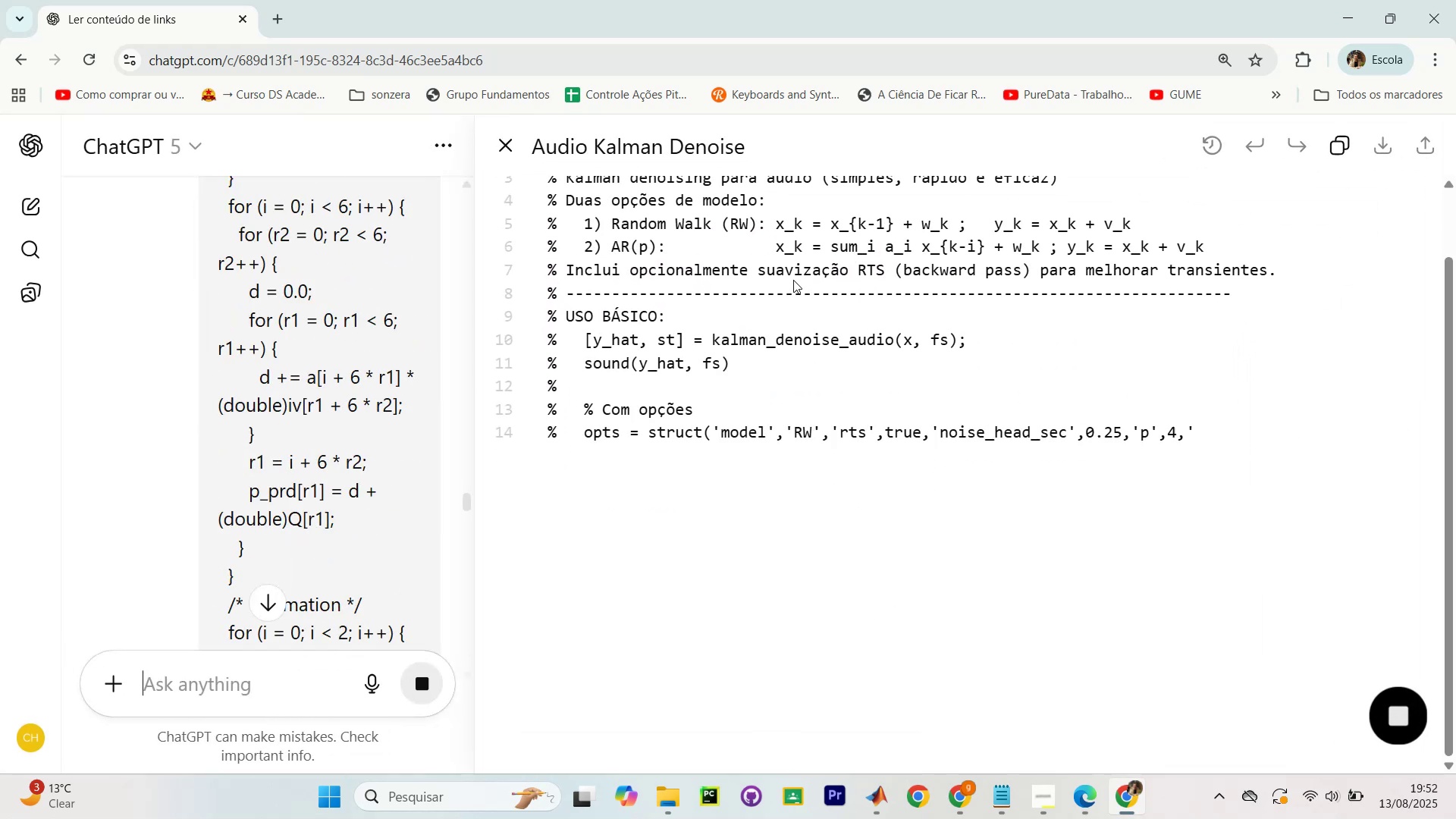 
wait(5.4)
 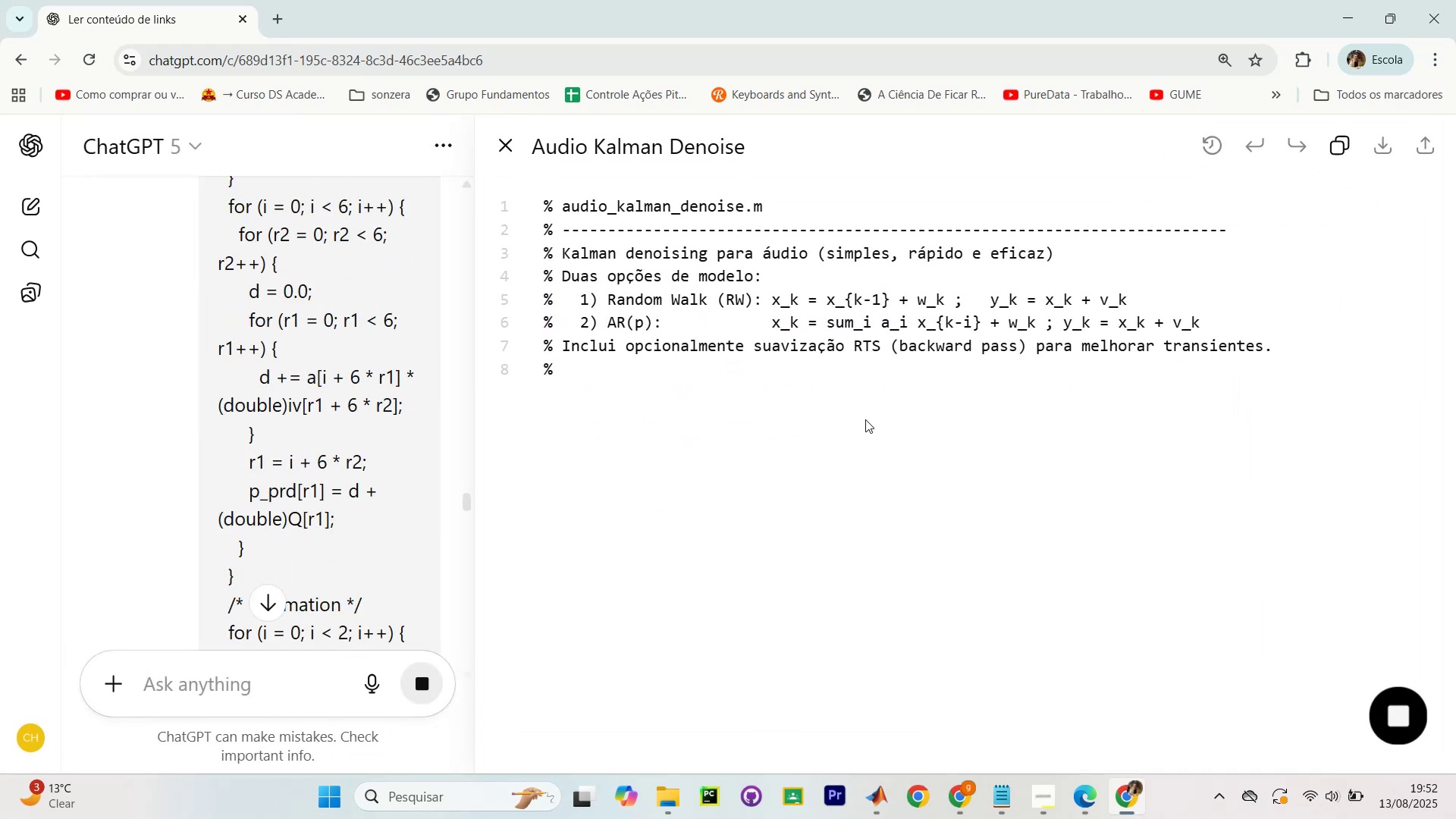 
scroll: coordinate [708, 415], scroll_direction: down, amount: 1.0
 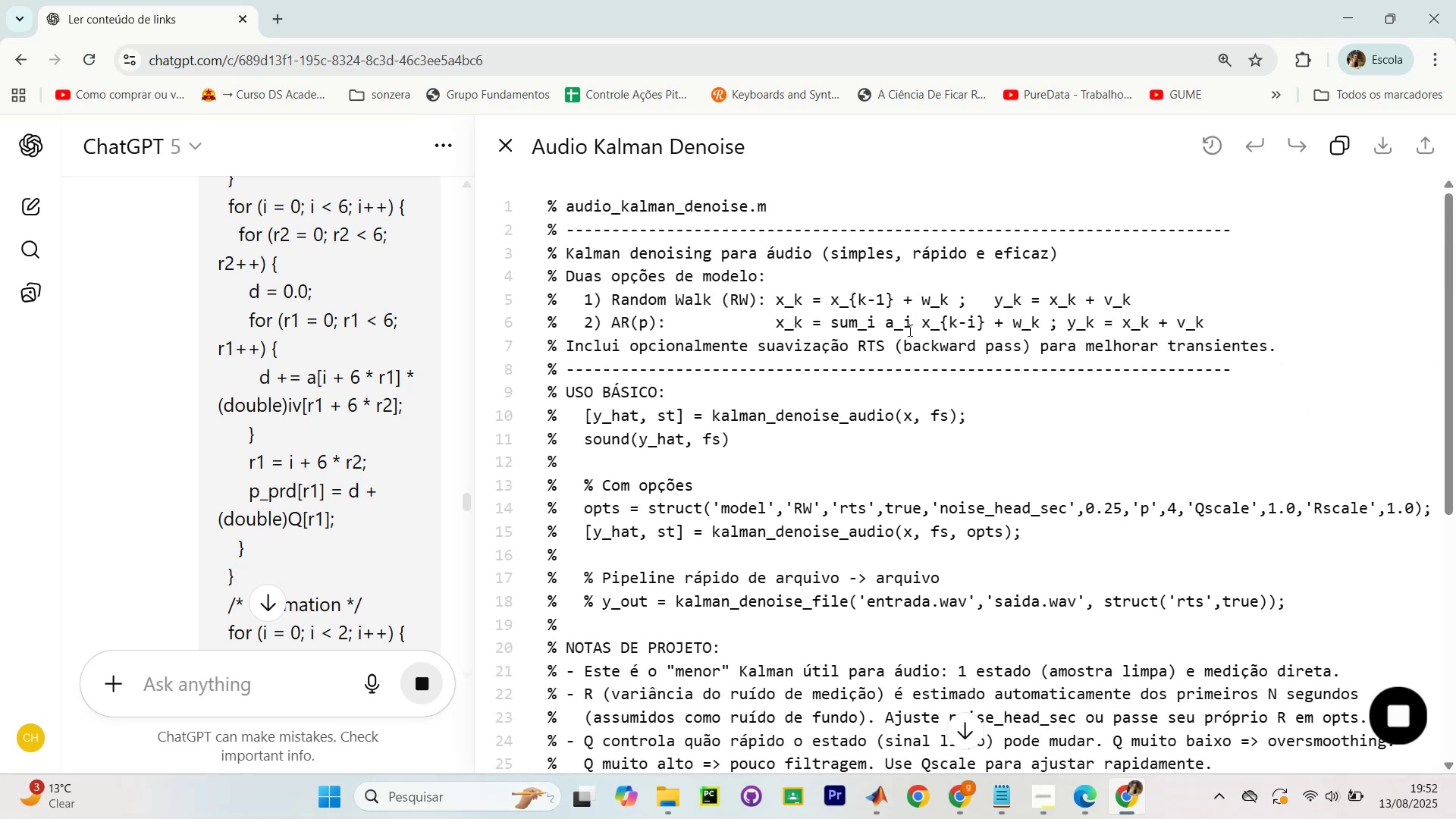 
wait(5.86)
 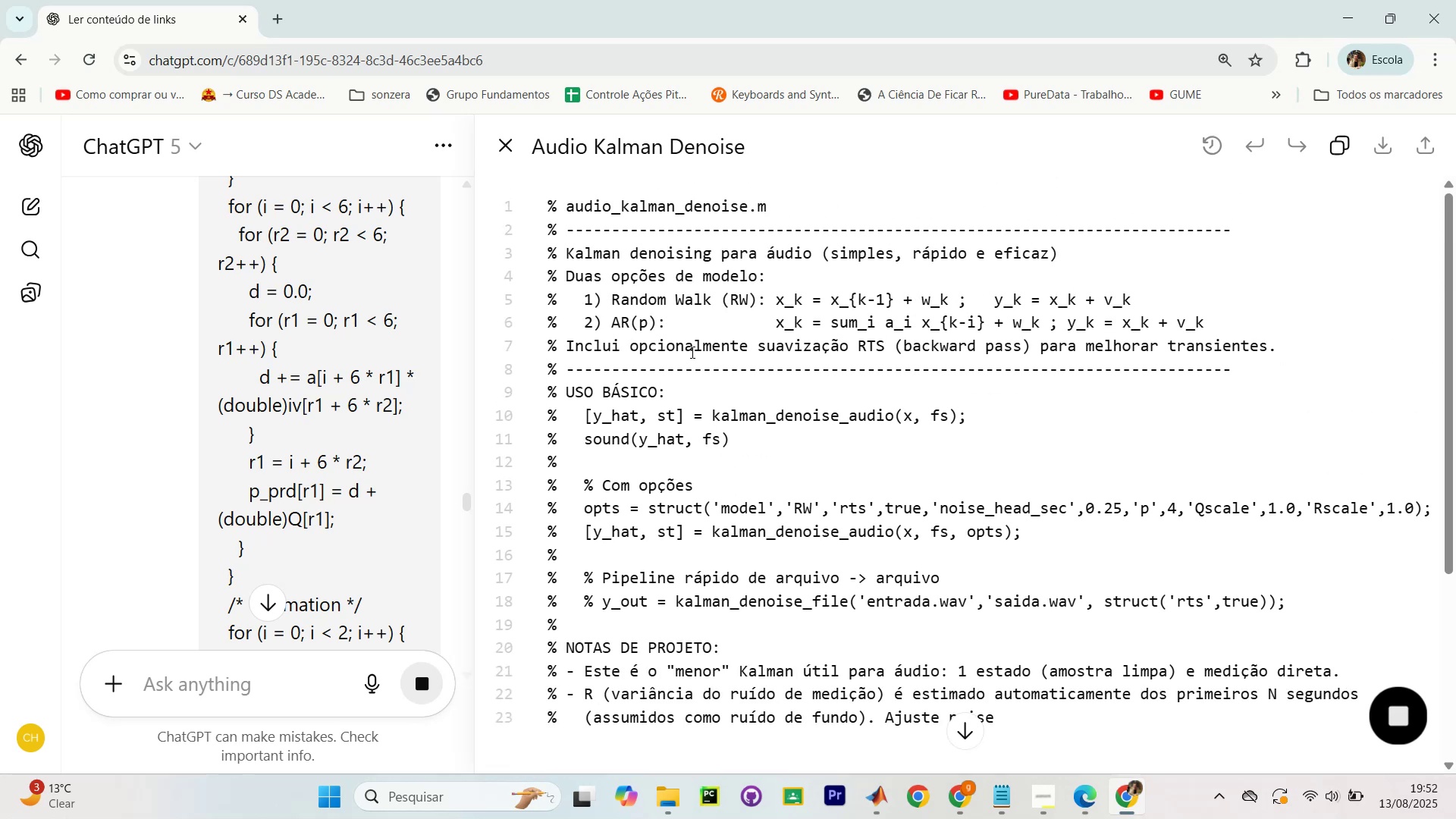 
scroll: coordinate [902, 330], scroll_direction: up, amount: 2.0
 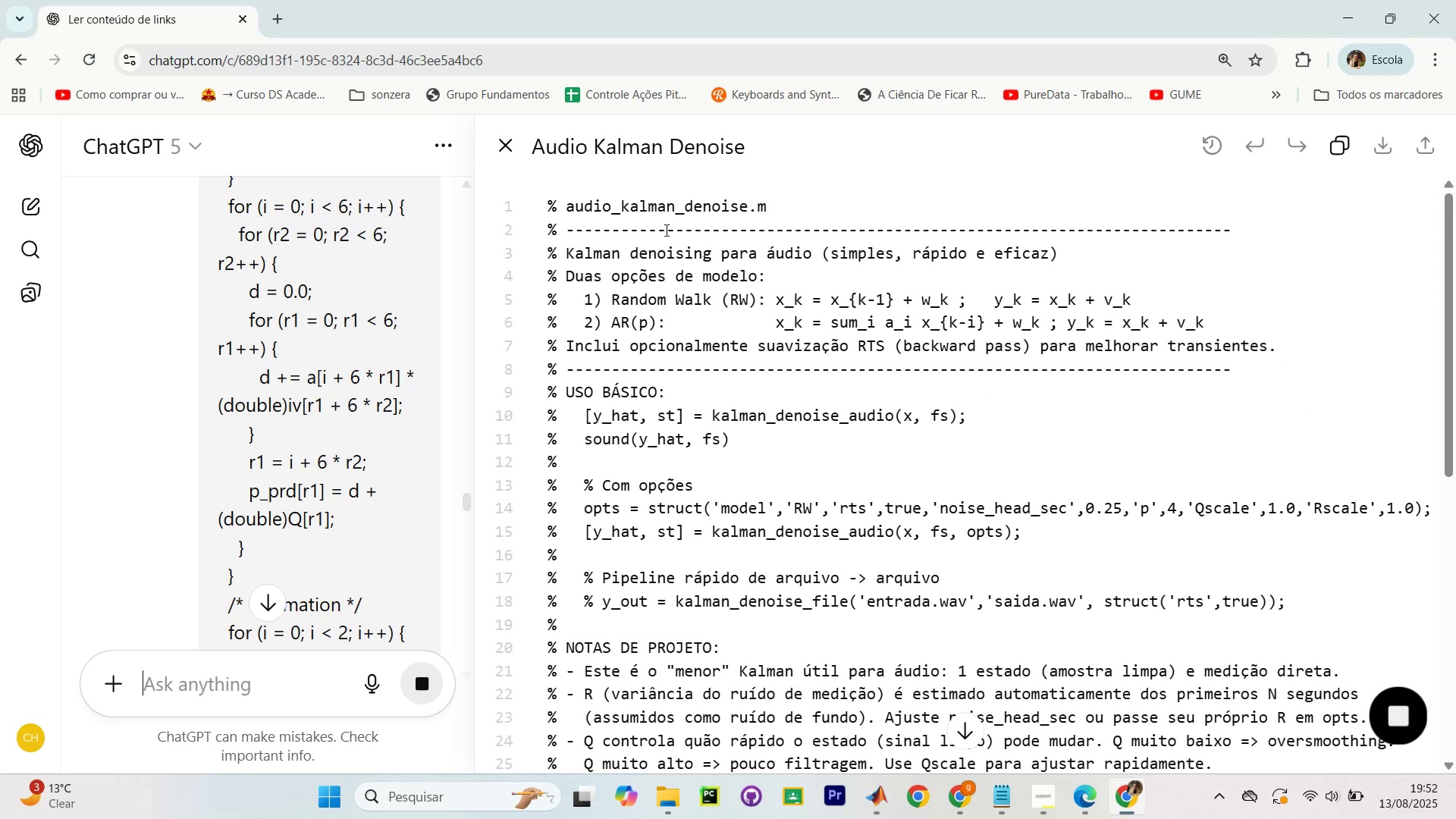 
left_click_drag(start_coordinate=[624, 256], to_coordinate=[852, 247])
 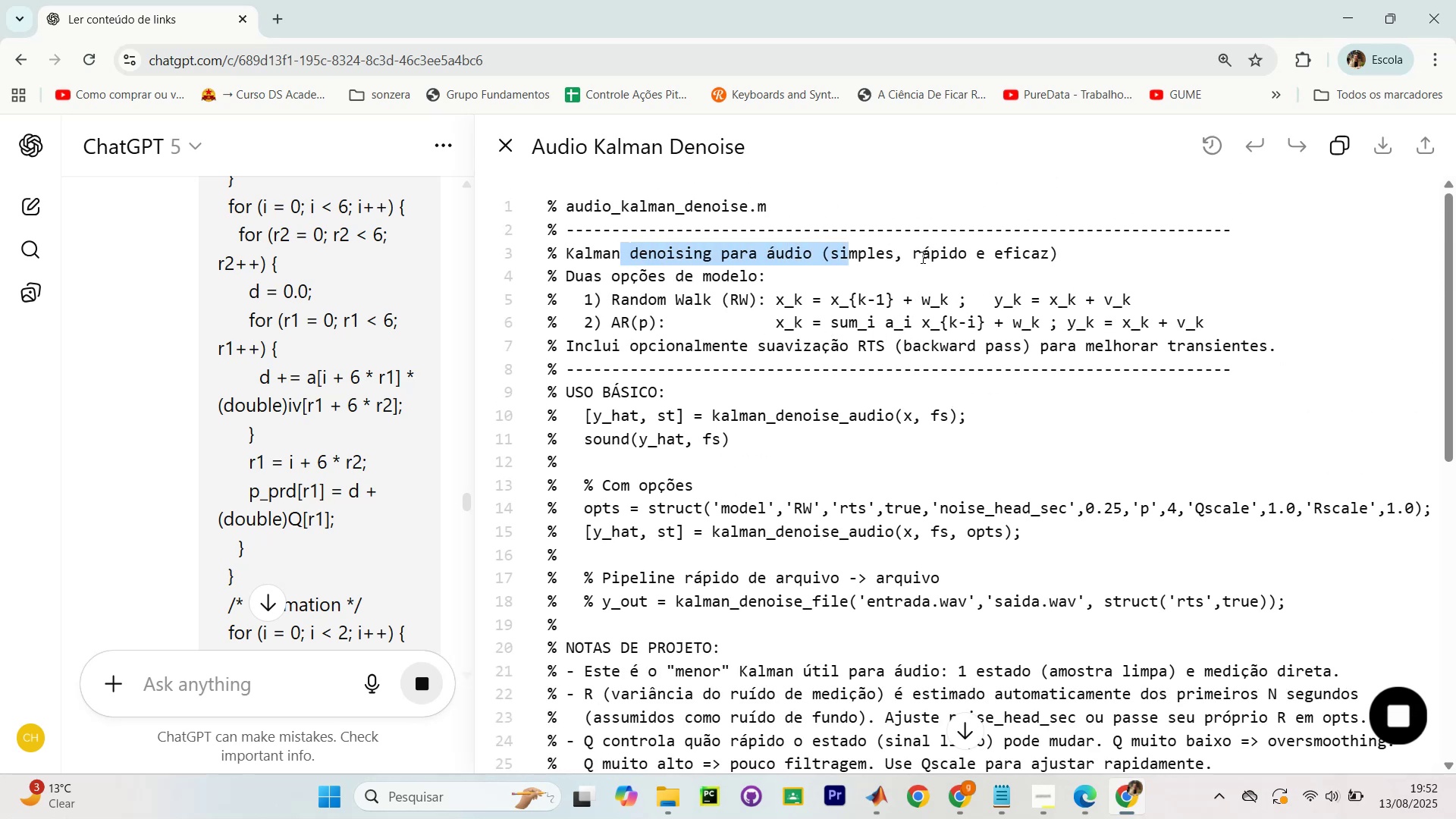 
left_click([921, 257])
 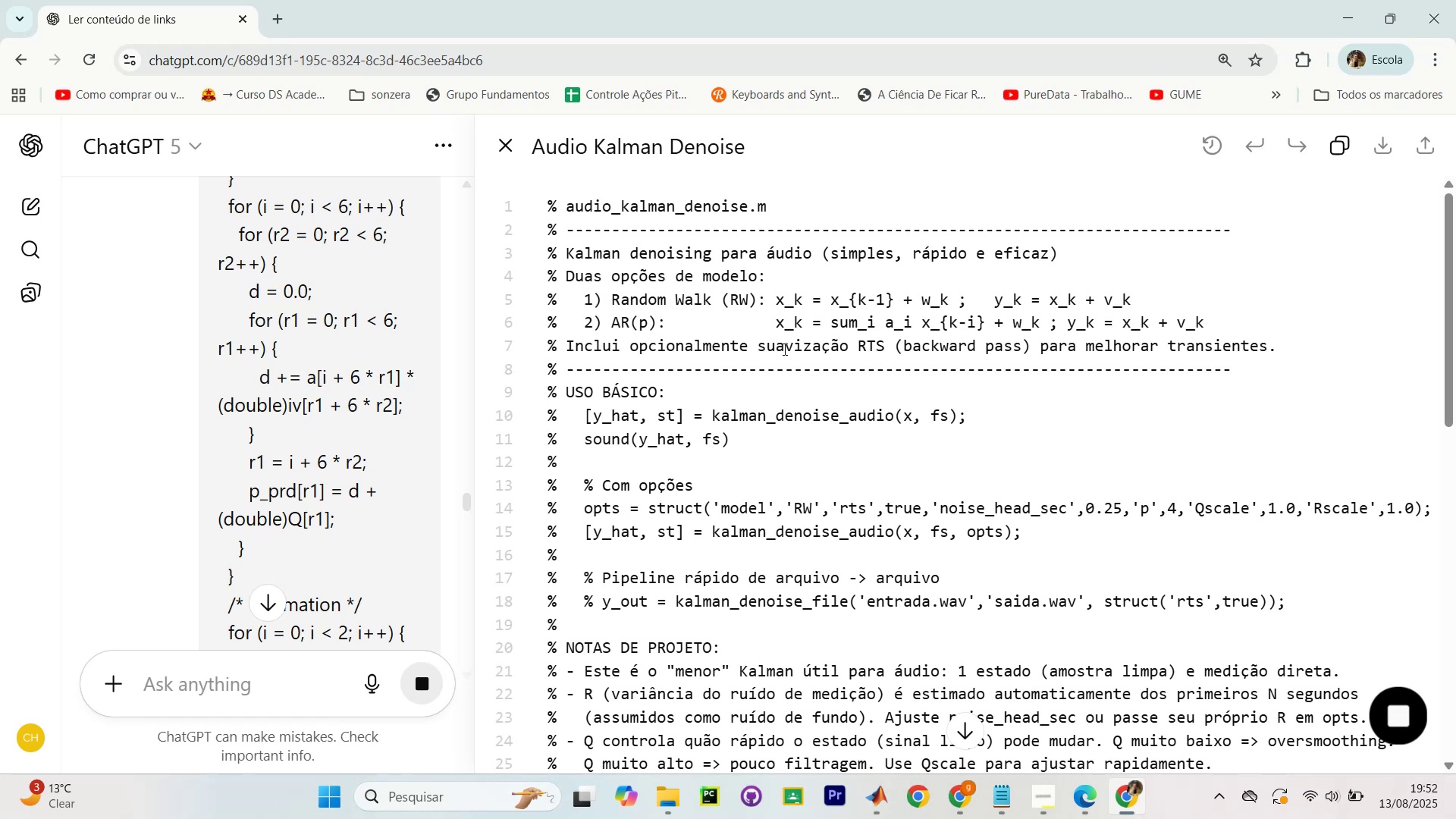 
left_click_drag(start_coordinate=[591, 271], to_coordinate=[733, 283])
 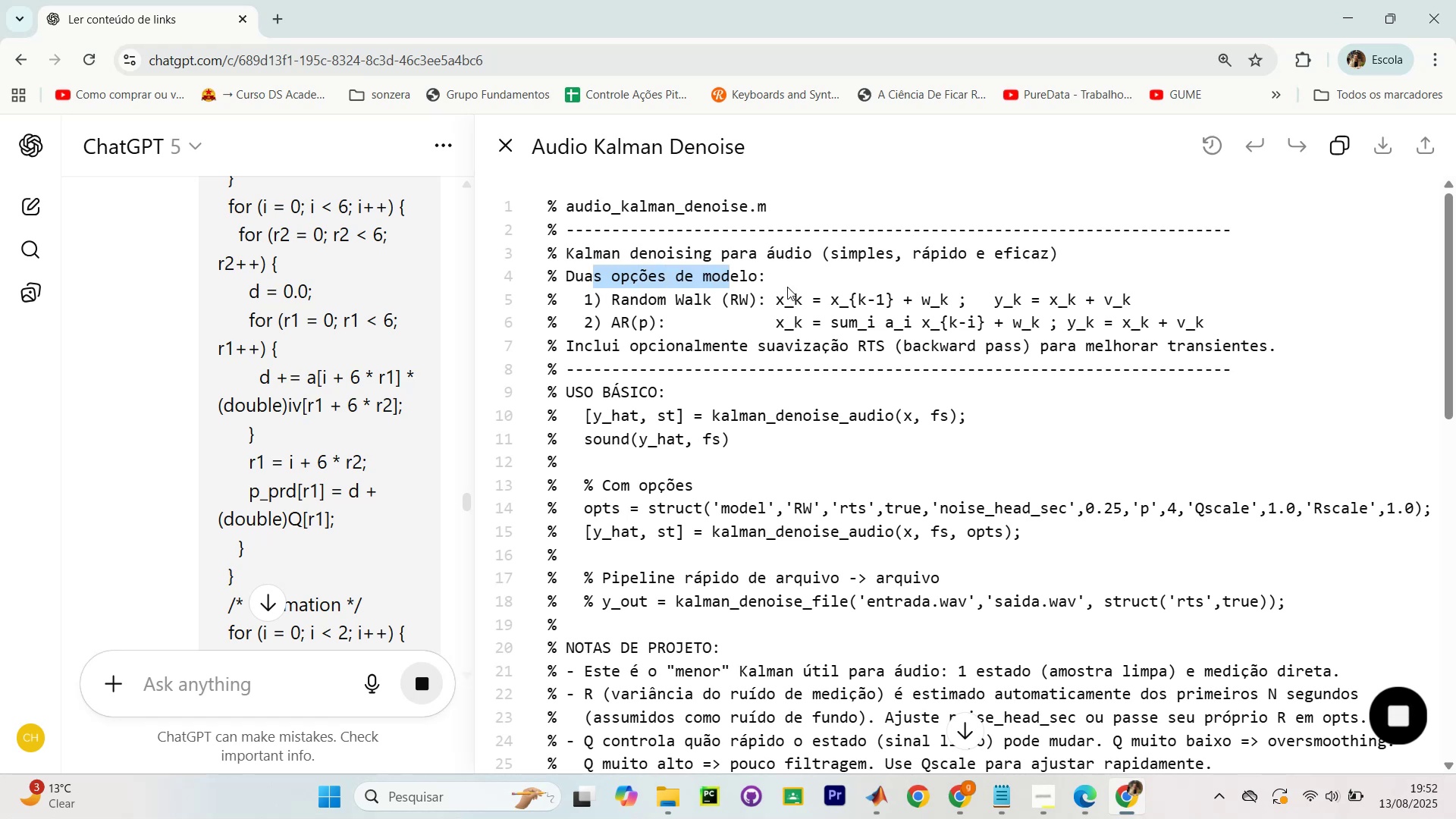 
double_click([787, 287])
 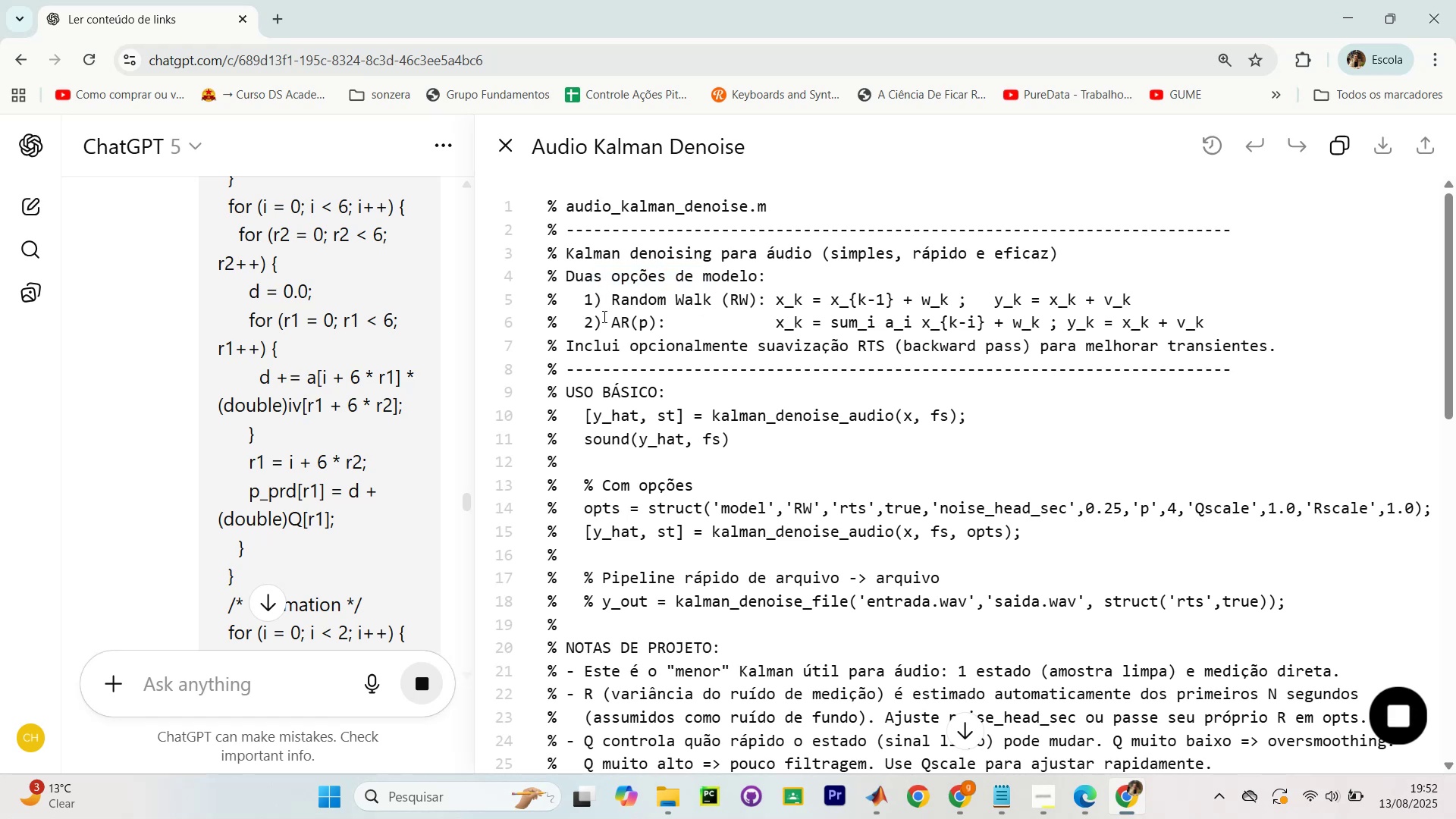 
left_click_drag(start_coordinate=[607, 302], to_coordinate=[839, 307])
 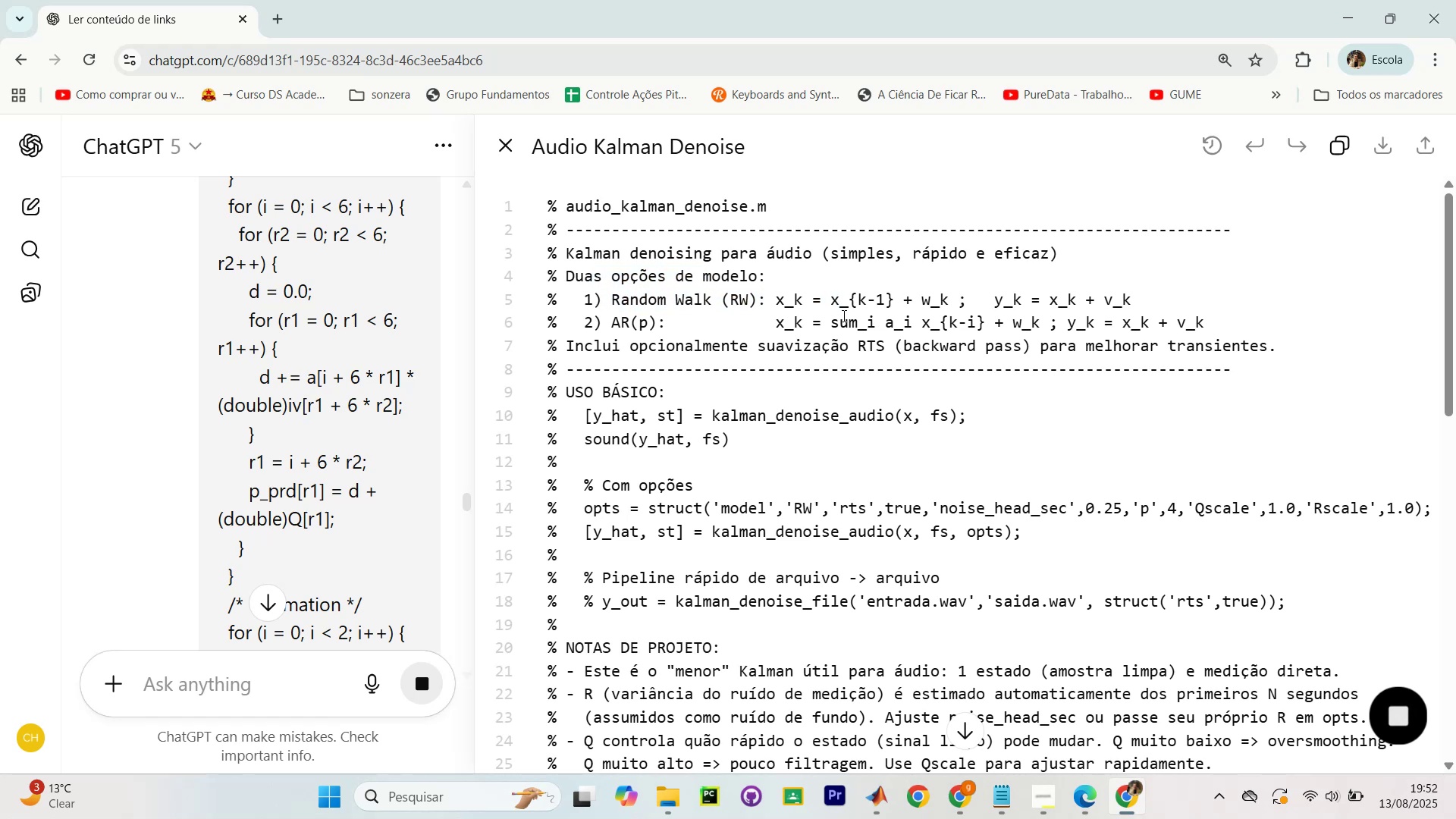 
scroll: coordinate [748, 313], scroll_direction: none, amount: 0.0
 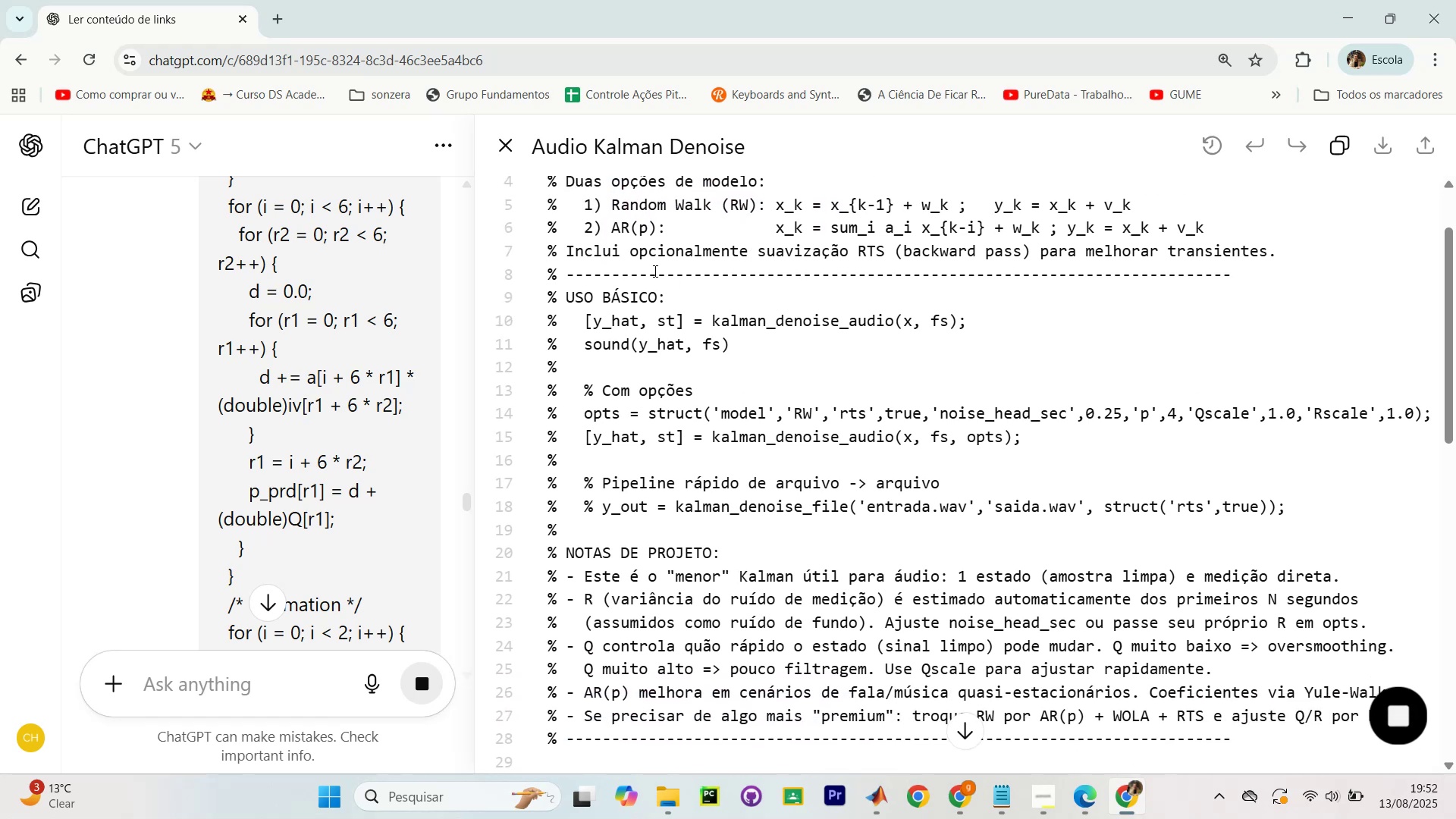 
left_click_drag(start_coordinate=[638, 253], to_coordinate=[1075, 255])
 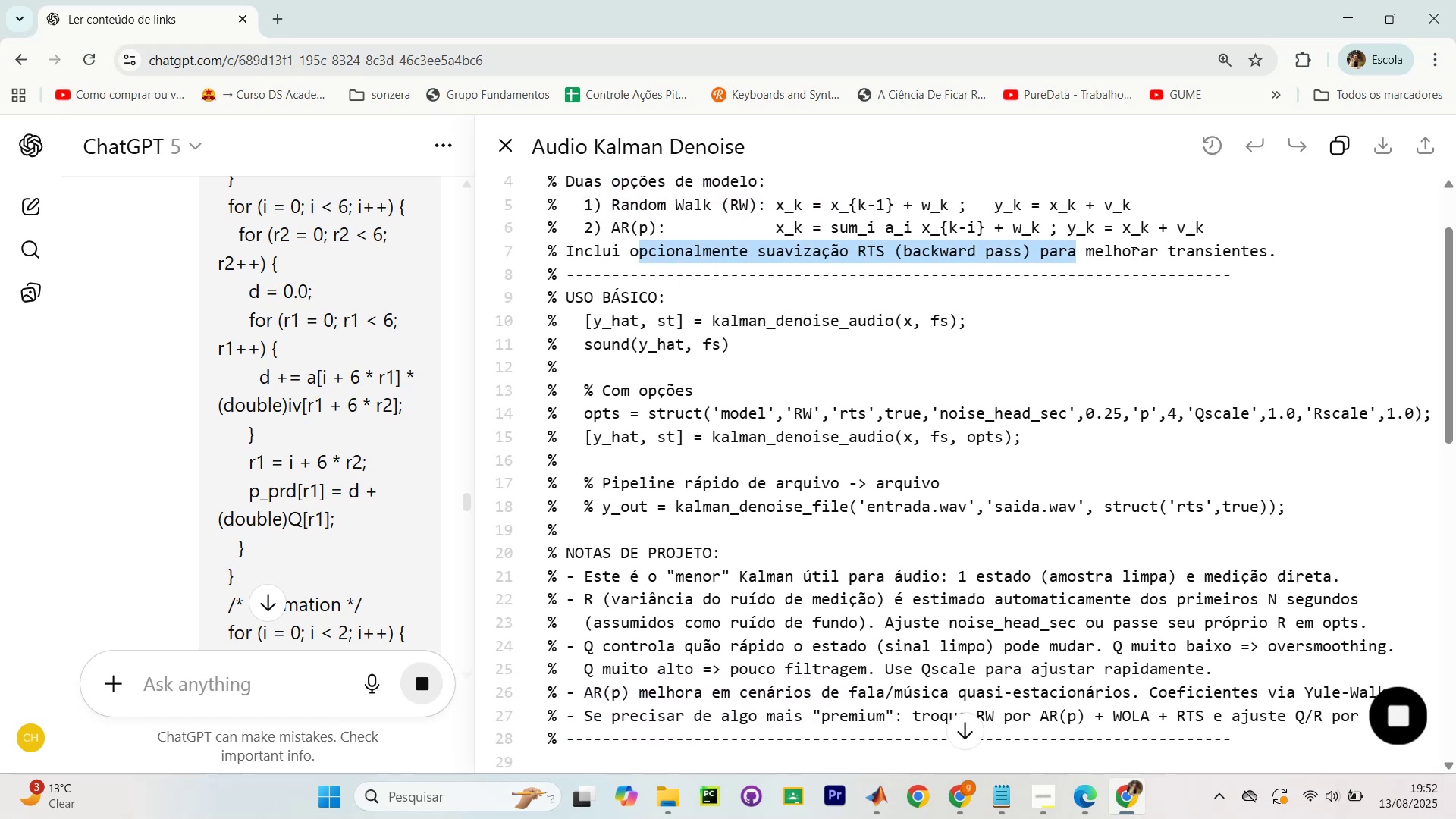 
left_click([1132, 253])
 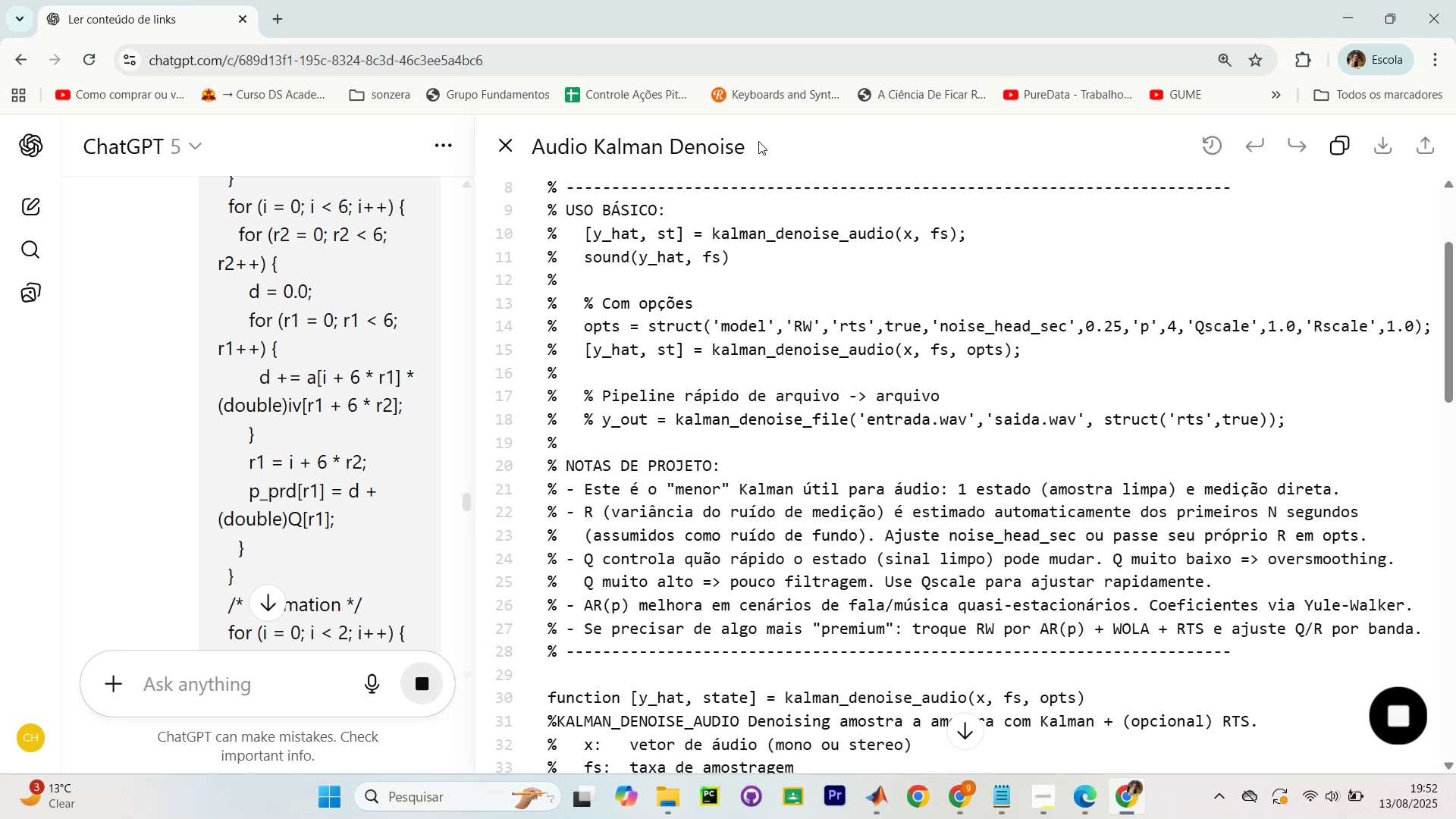 
wait(6.77)
 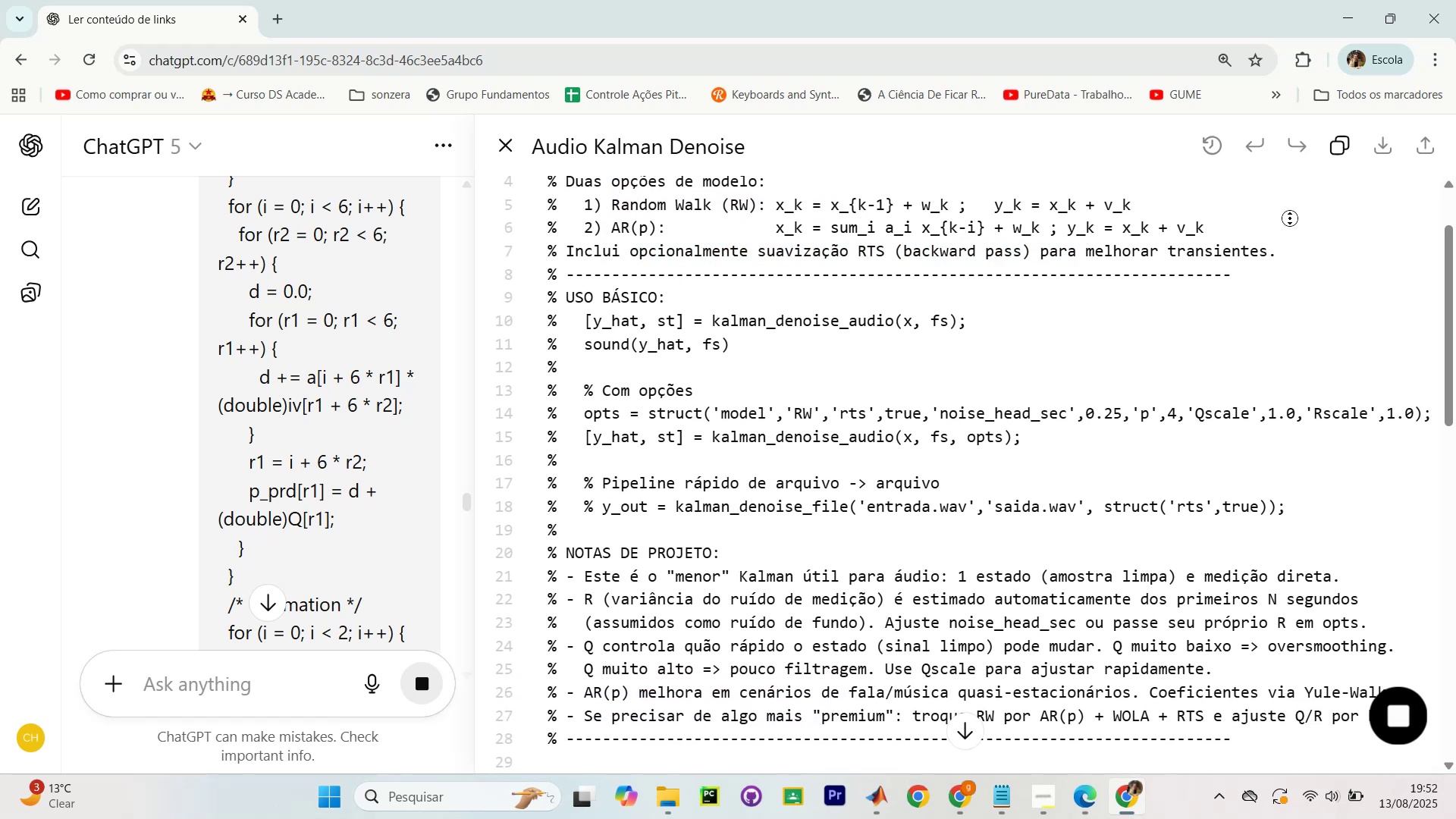 
left_click_drag(start_coordinate=[610, 256], to_coordinate=[716, 264])
 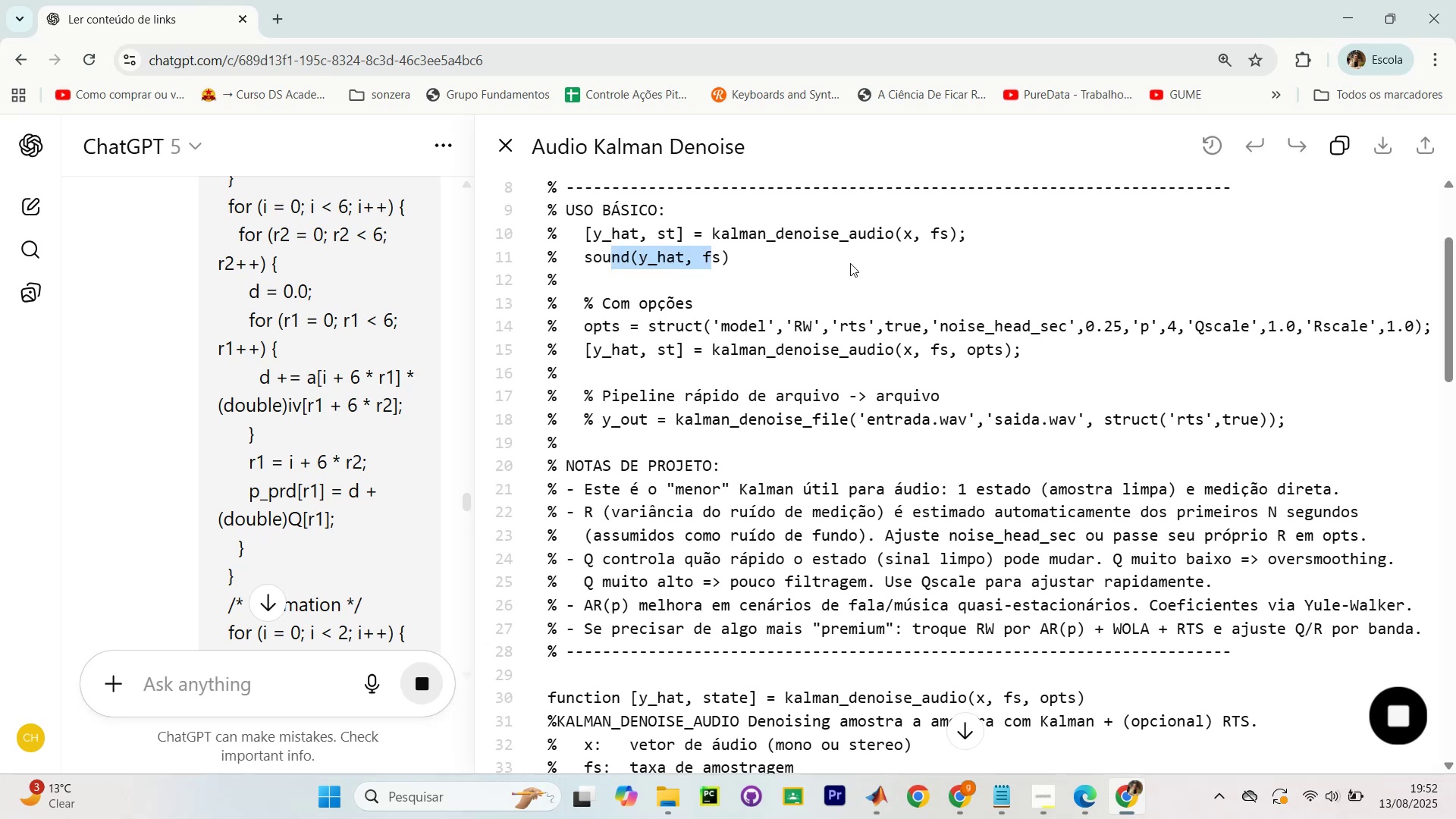 
double_click([850, 263])
 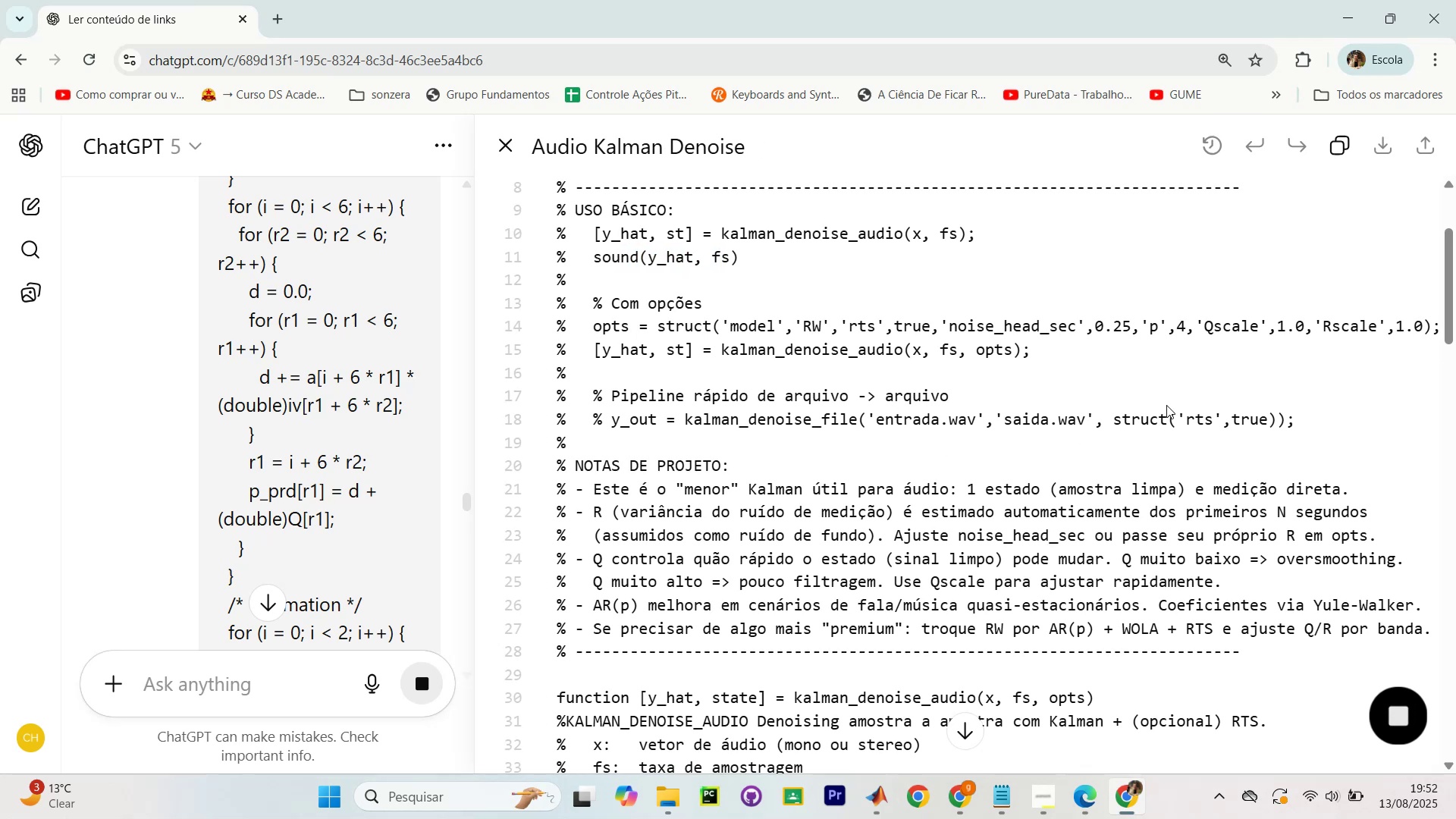 
wait(7.15)
 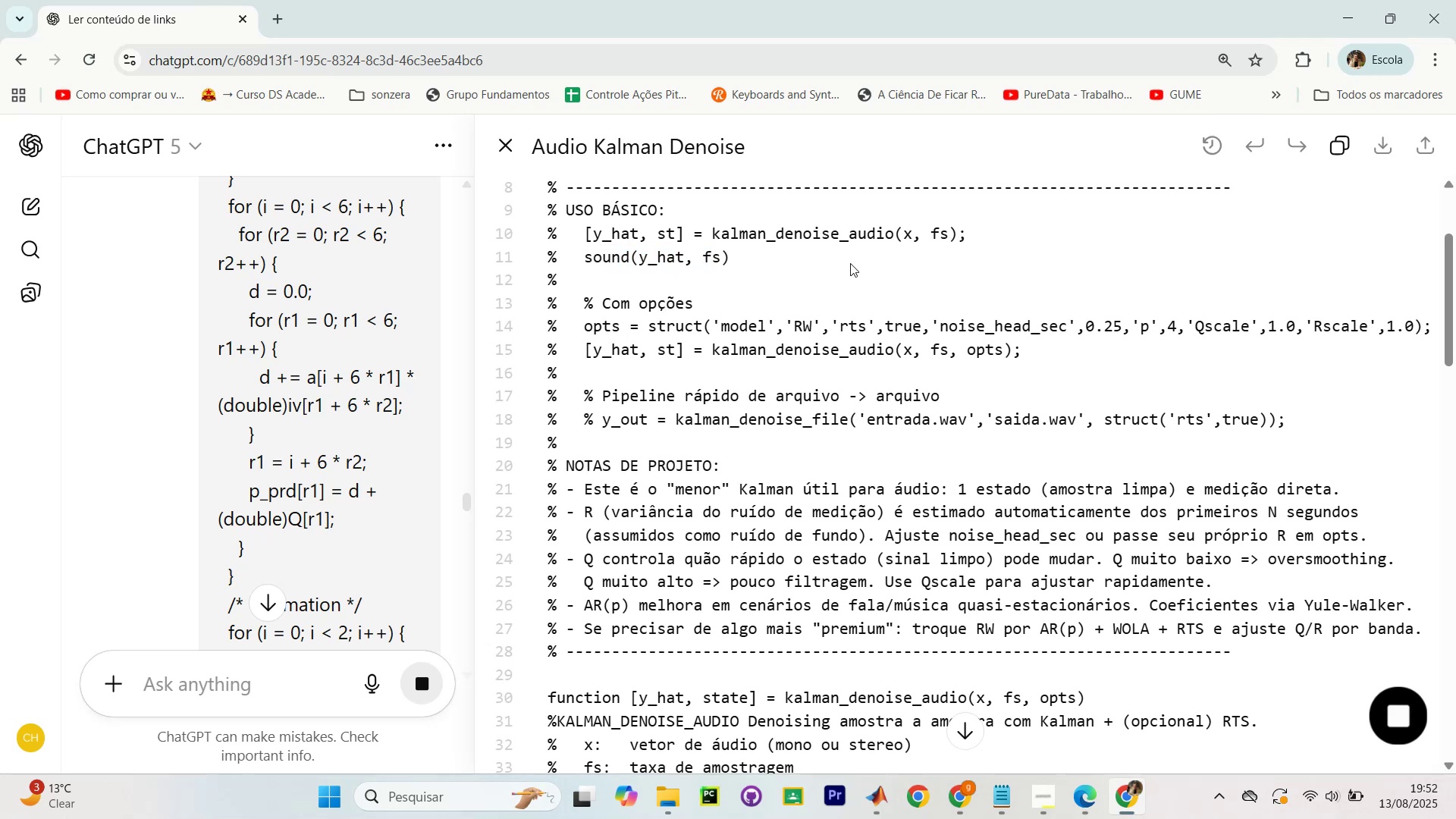 
scroll: coordinate [968, 353], scroll_direction: down, amount: 1.0
 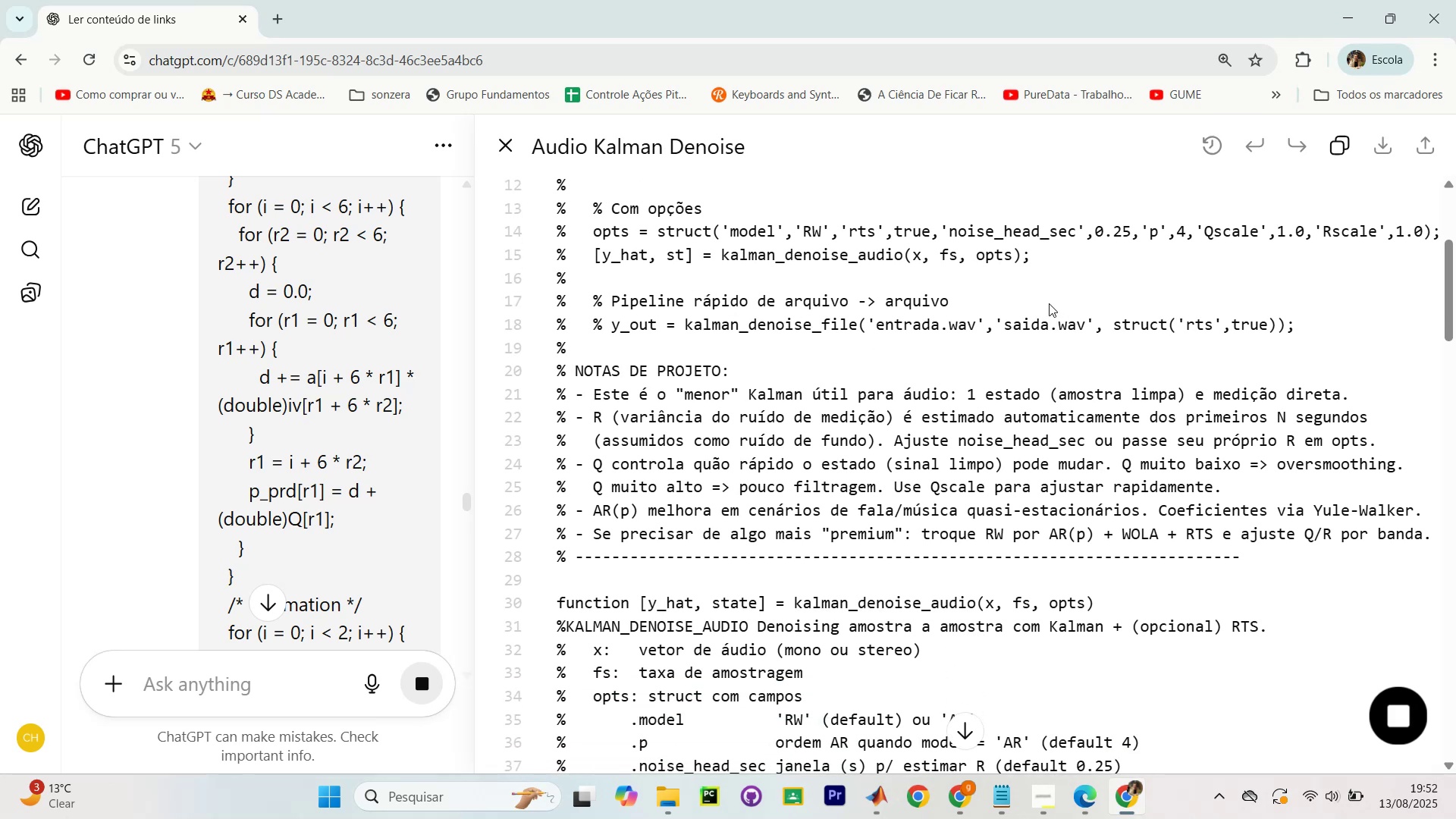 
wait(8.11)
 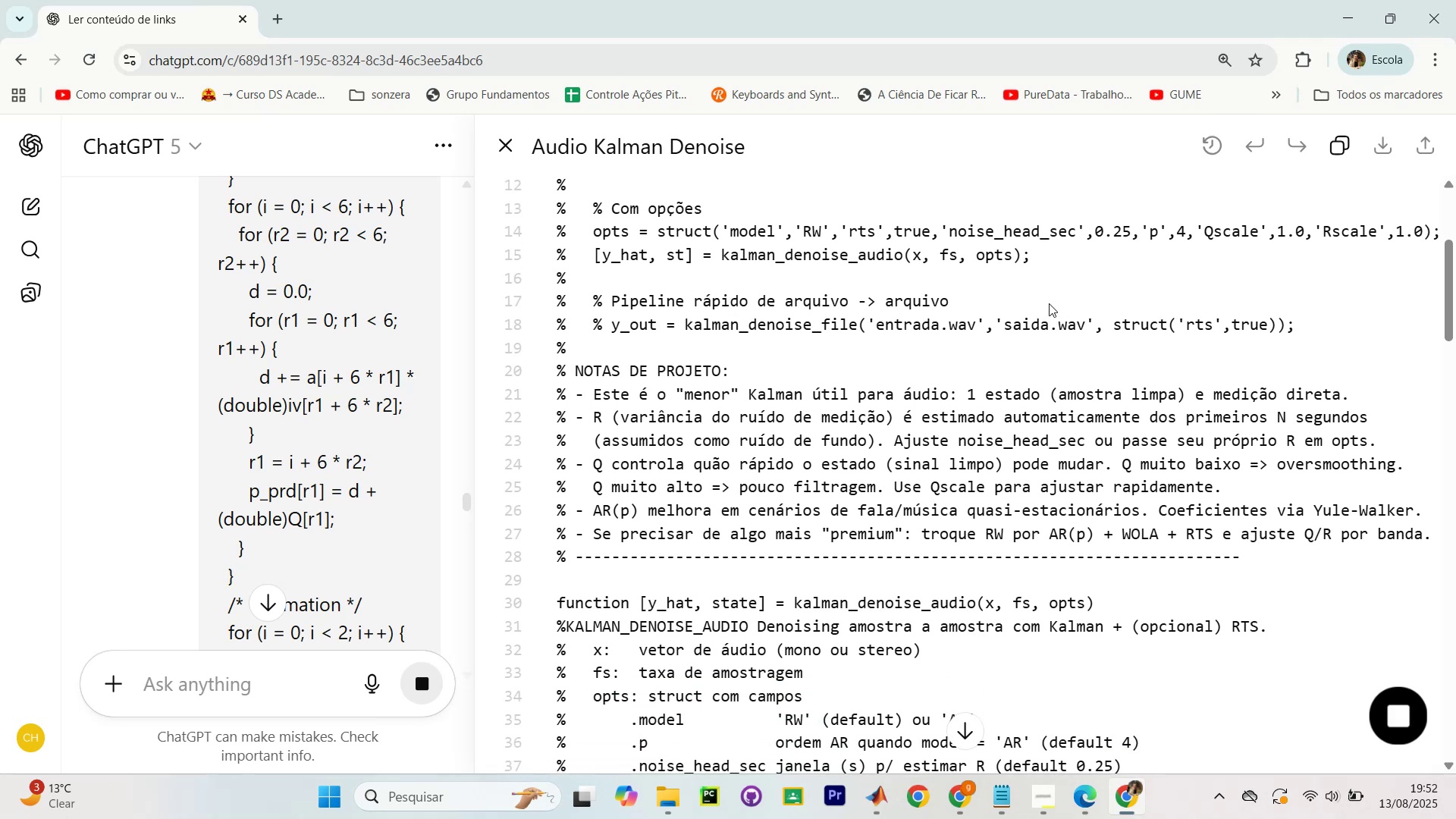 
scroll: coordinate [1107, 328], scroll_direction: none, amount: 0.0
 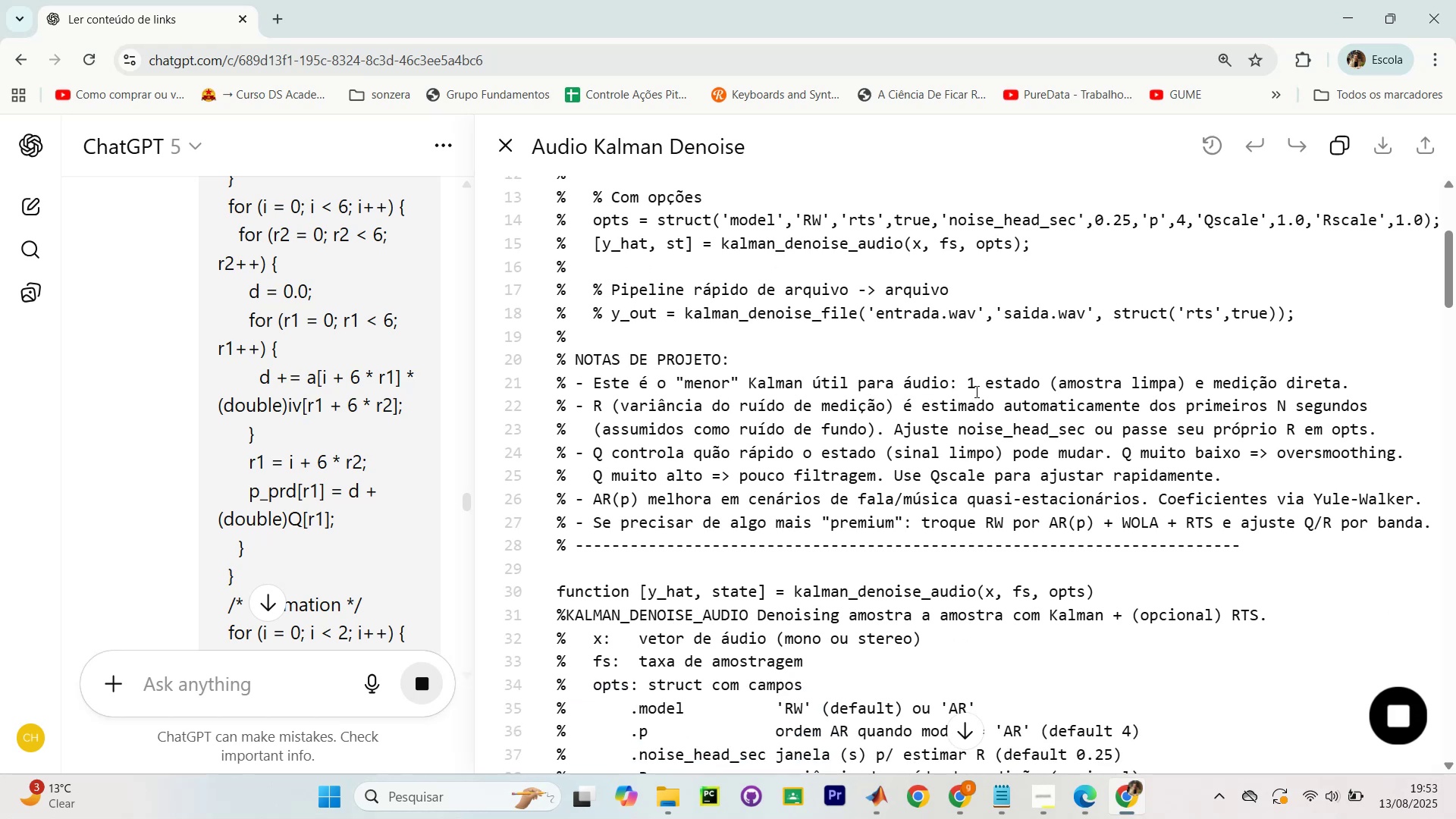 
wait(9.26)
 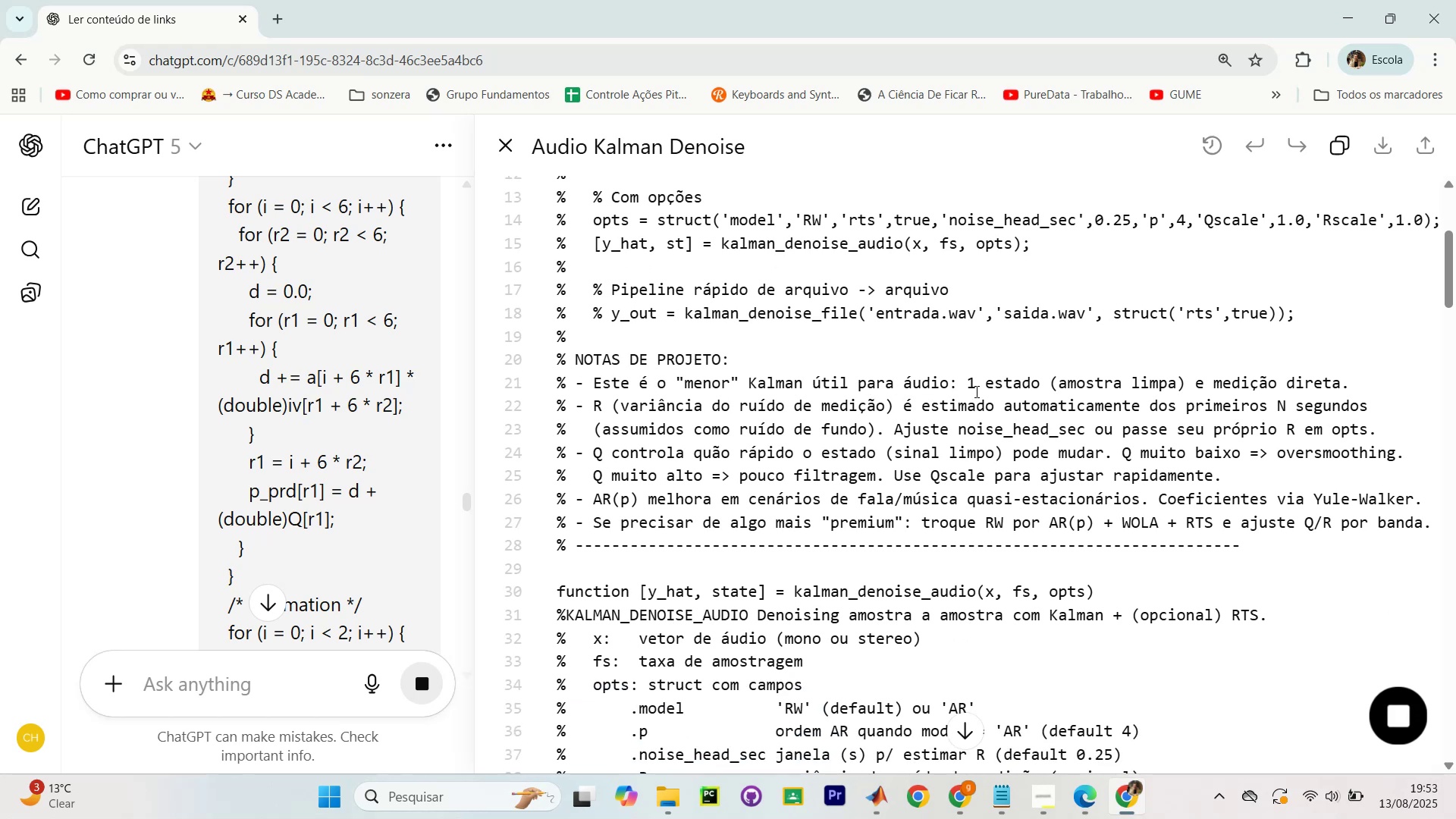 
scroll: coordinate [1335, 312], scroll_direction: down, amount: 2.0
 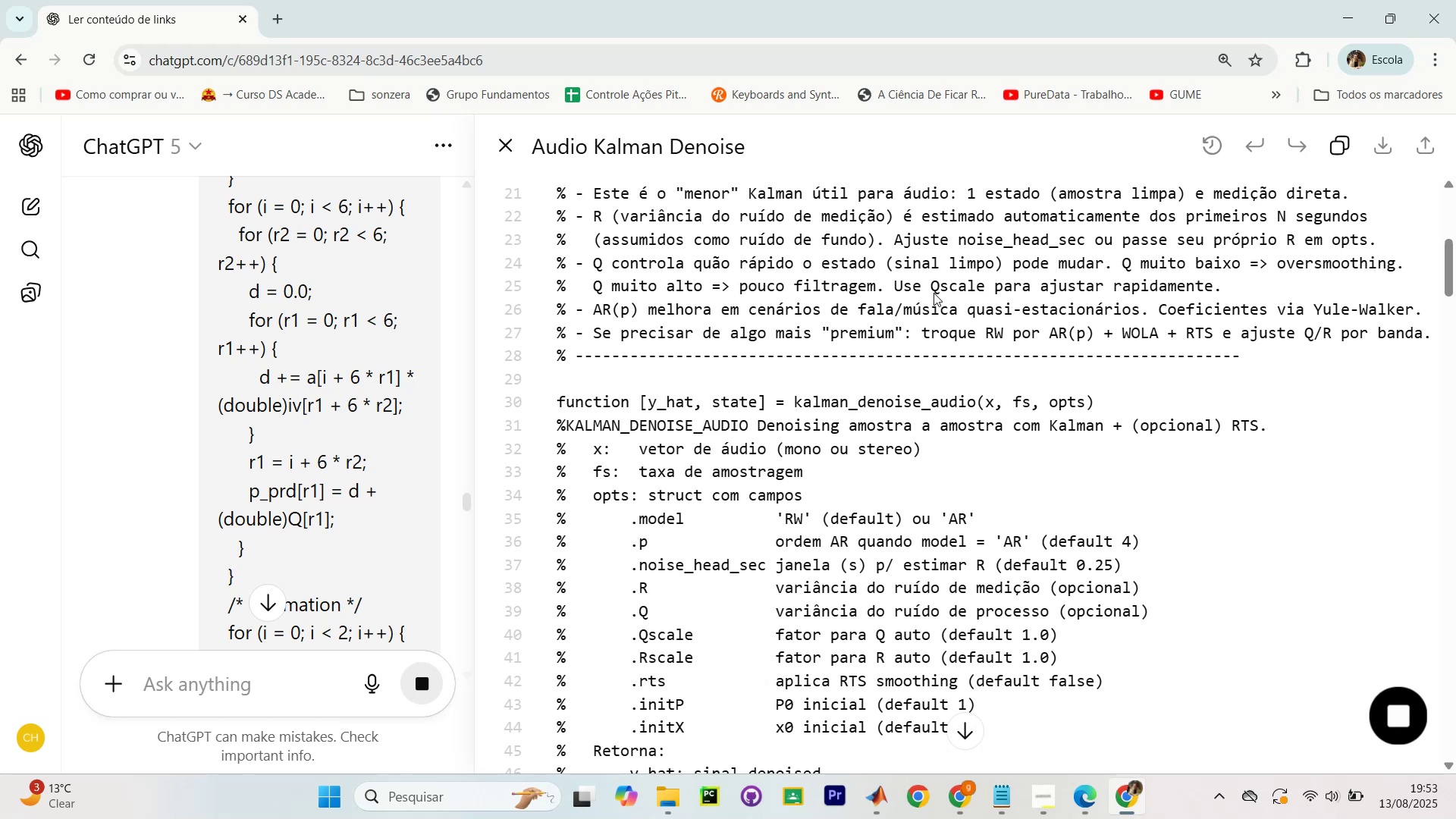 
wait(16.78)
 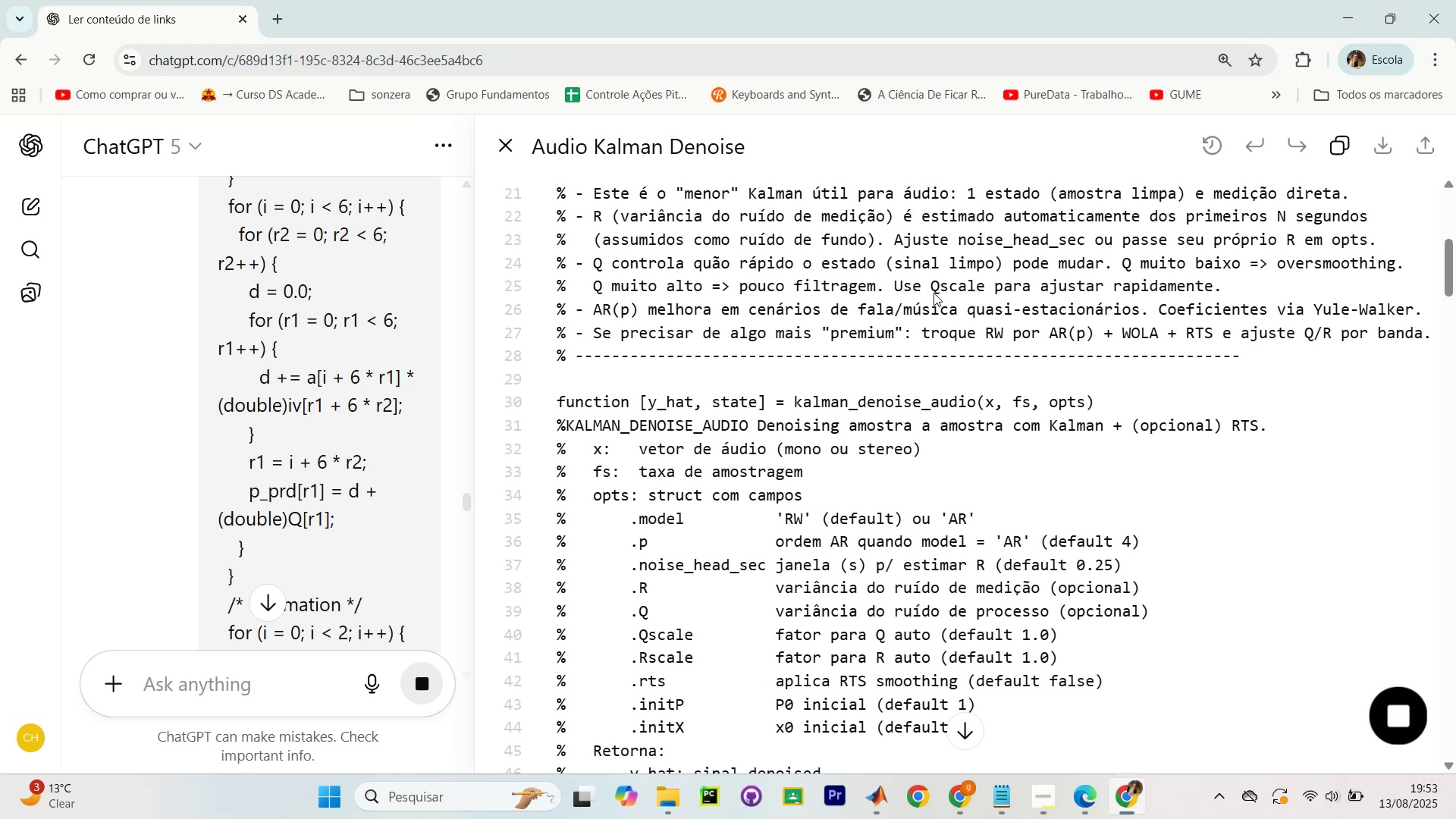 
scroll: coordinate [1018, 281], scroll_direction: none, amount: 0.0
 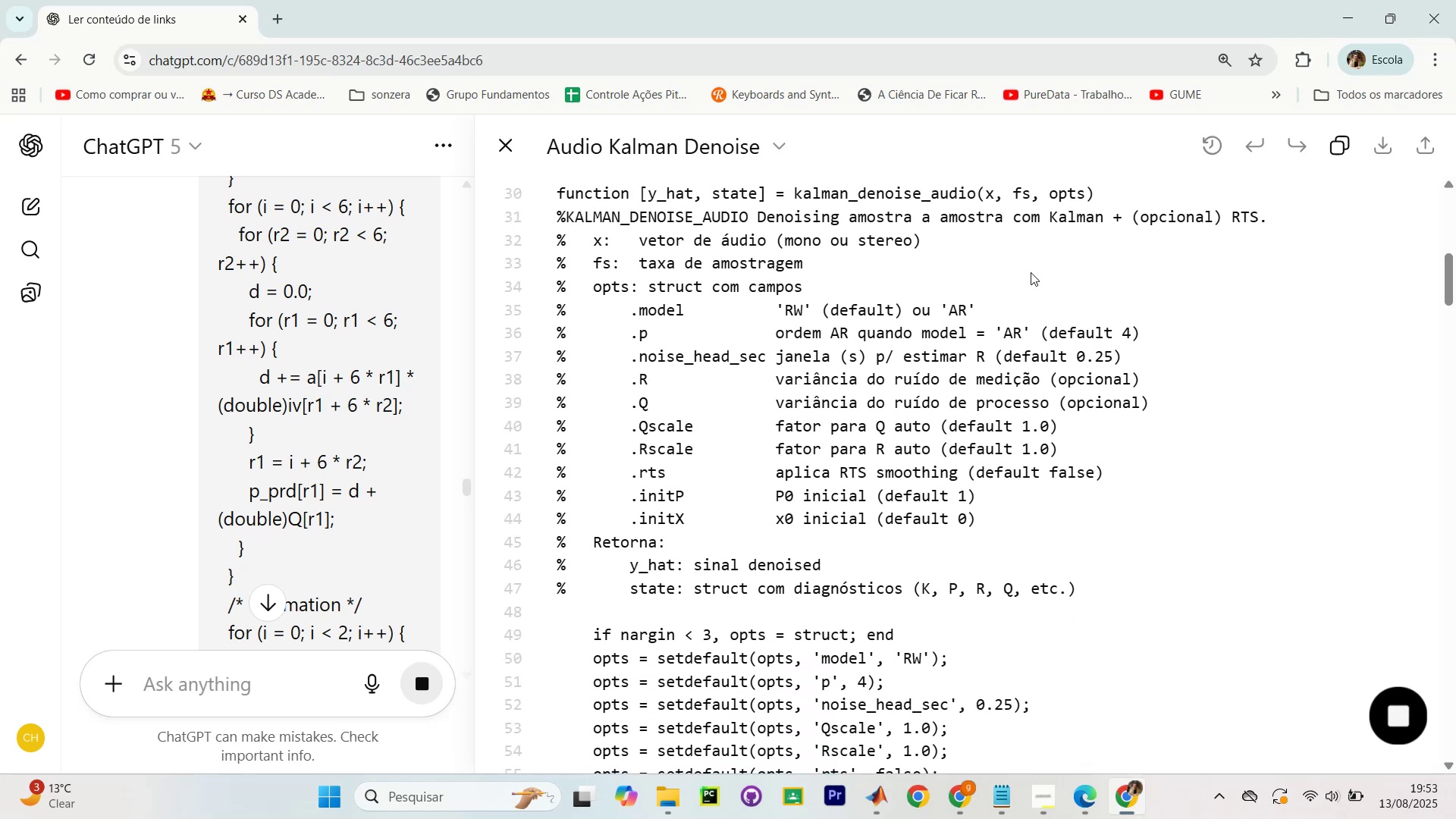 
scroll: coordinate [1150, 271], scroll_direction: down, amount: 5.0
 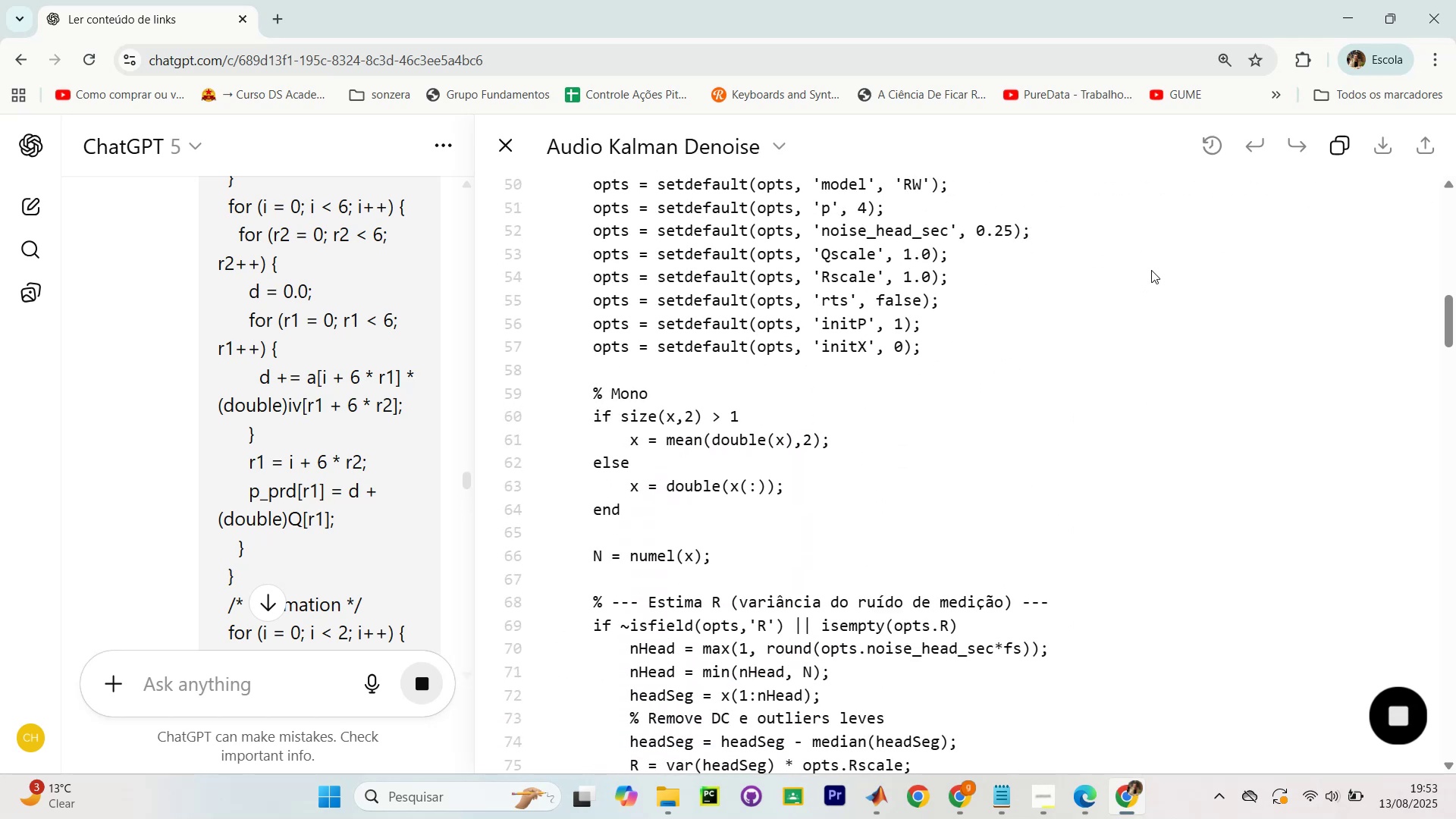 
scroll: coordinate [1151, 270], scroll_direction: up, amount: 5.0
 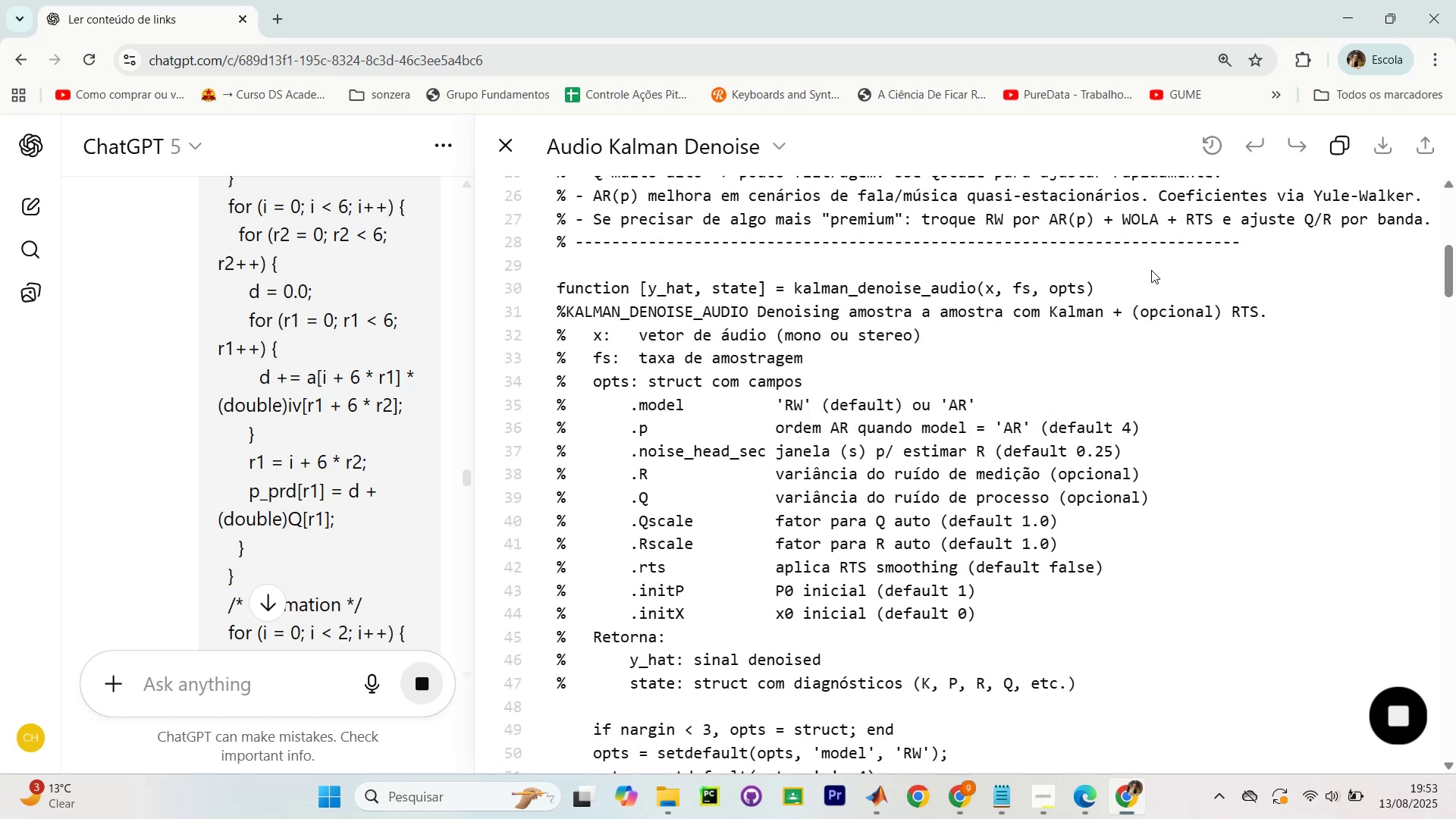 
scroll: coordinate [1151, 270], scroll_direction: none, amount: 0.0
 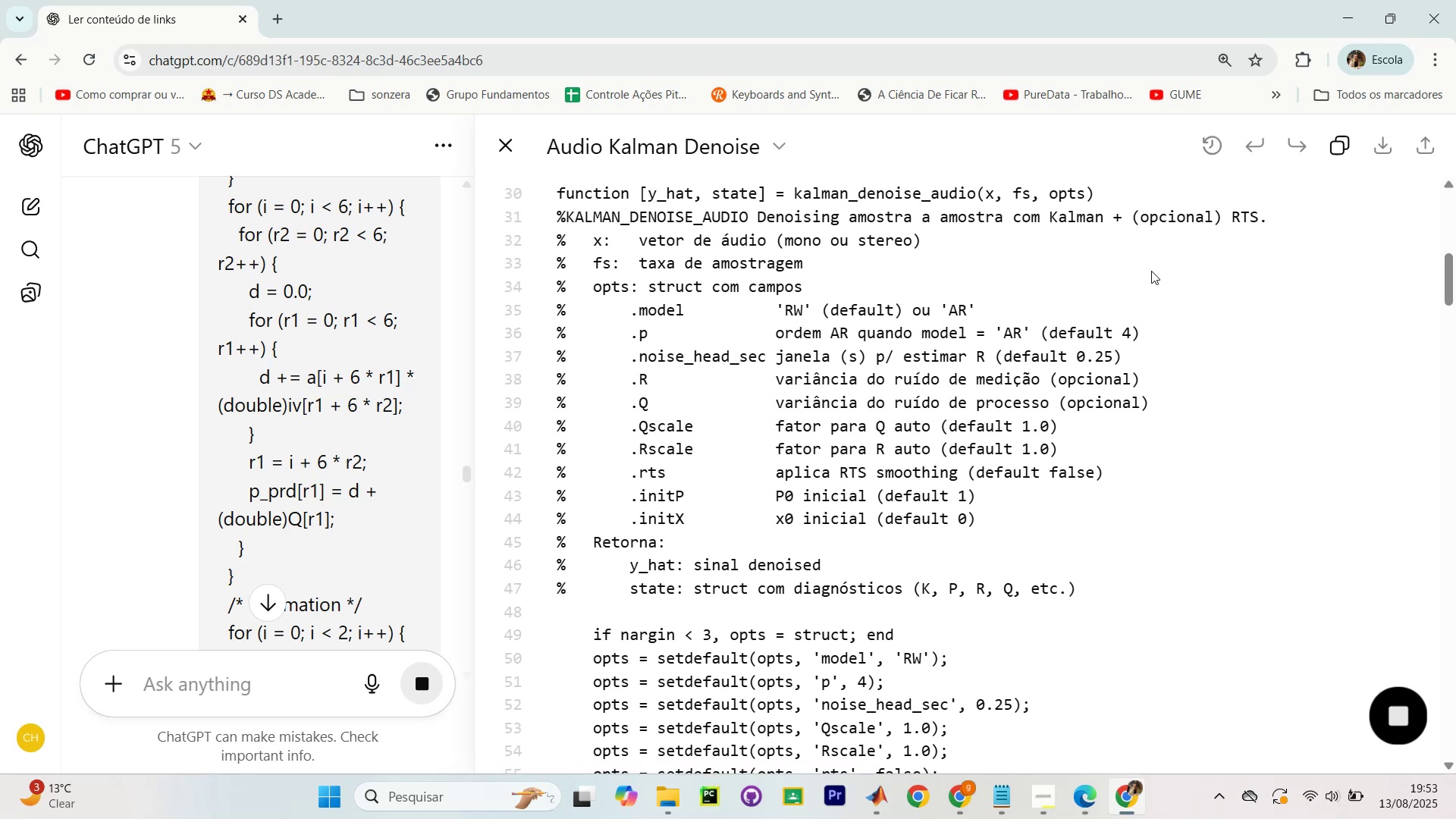 
scroll: coordinate [1150, 274], scroll_direction: down, amount: 22.0
 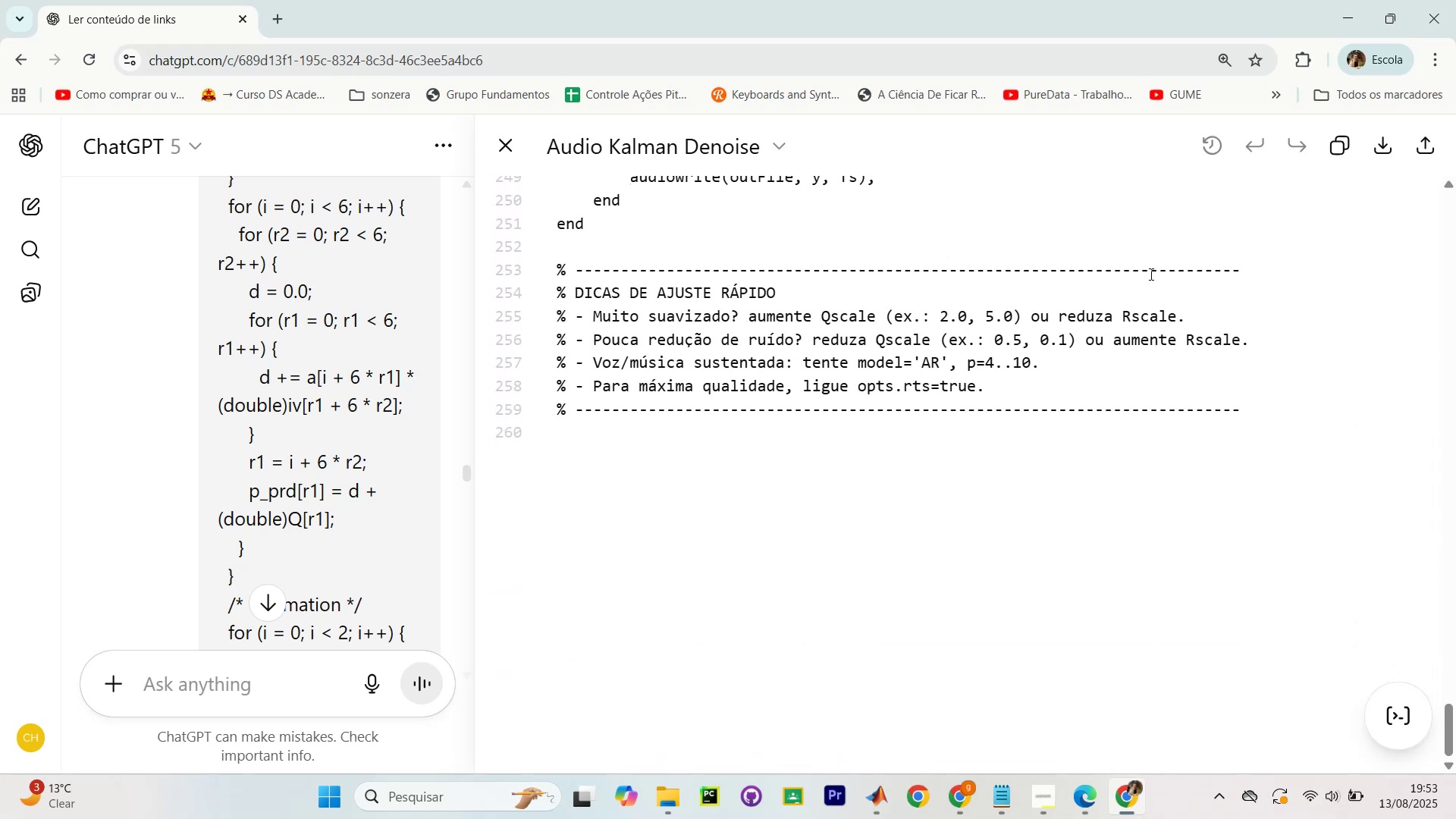 
scroll: coordinate [1150, 274], scroll_direction: none, amount: 0.0
 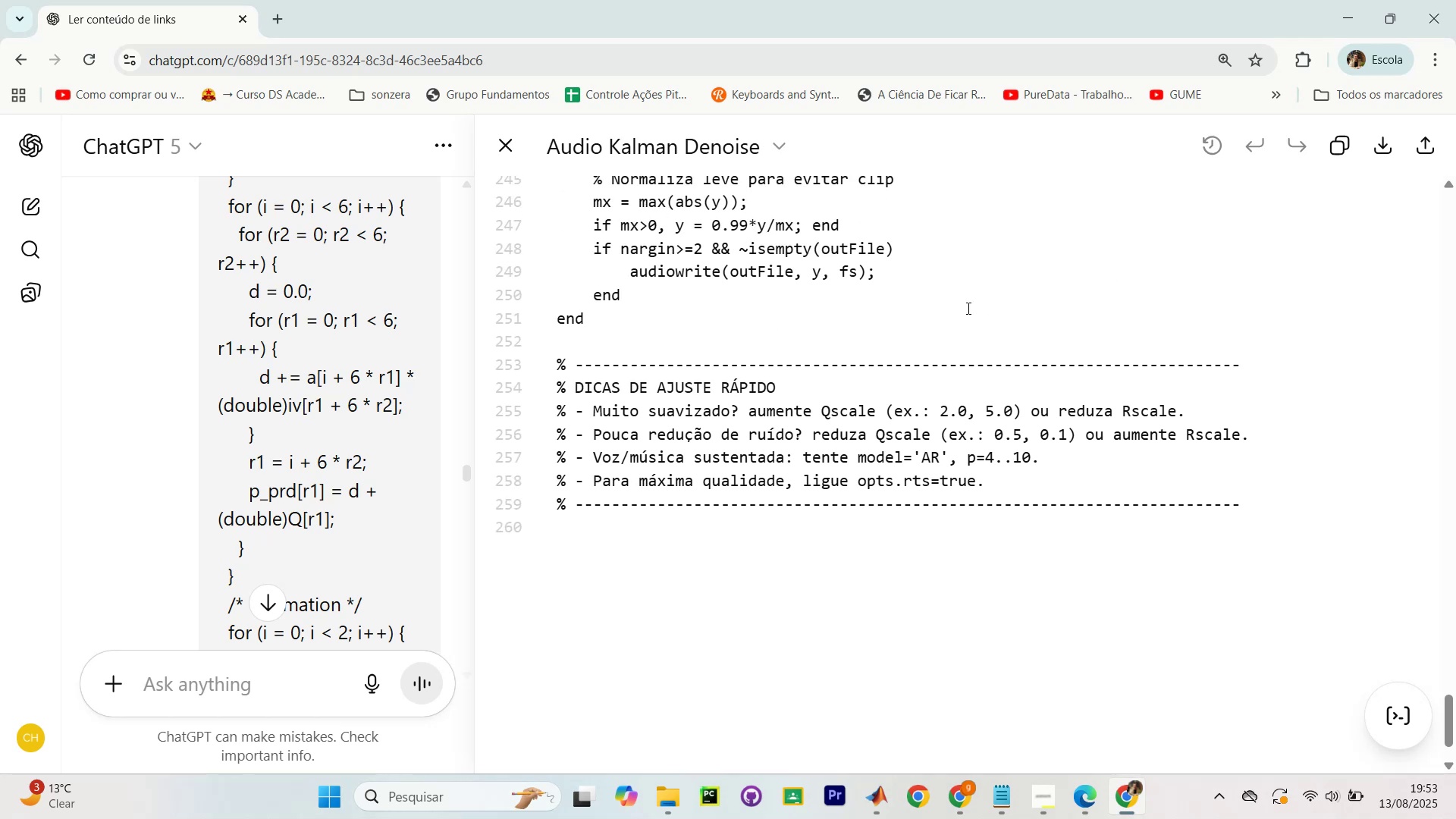 
scroll: coordinate [1160, 516], scroll_direction: up, amount: 6.0
 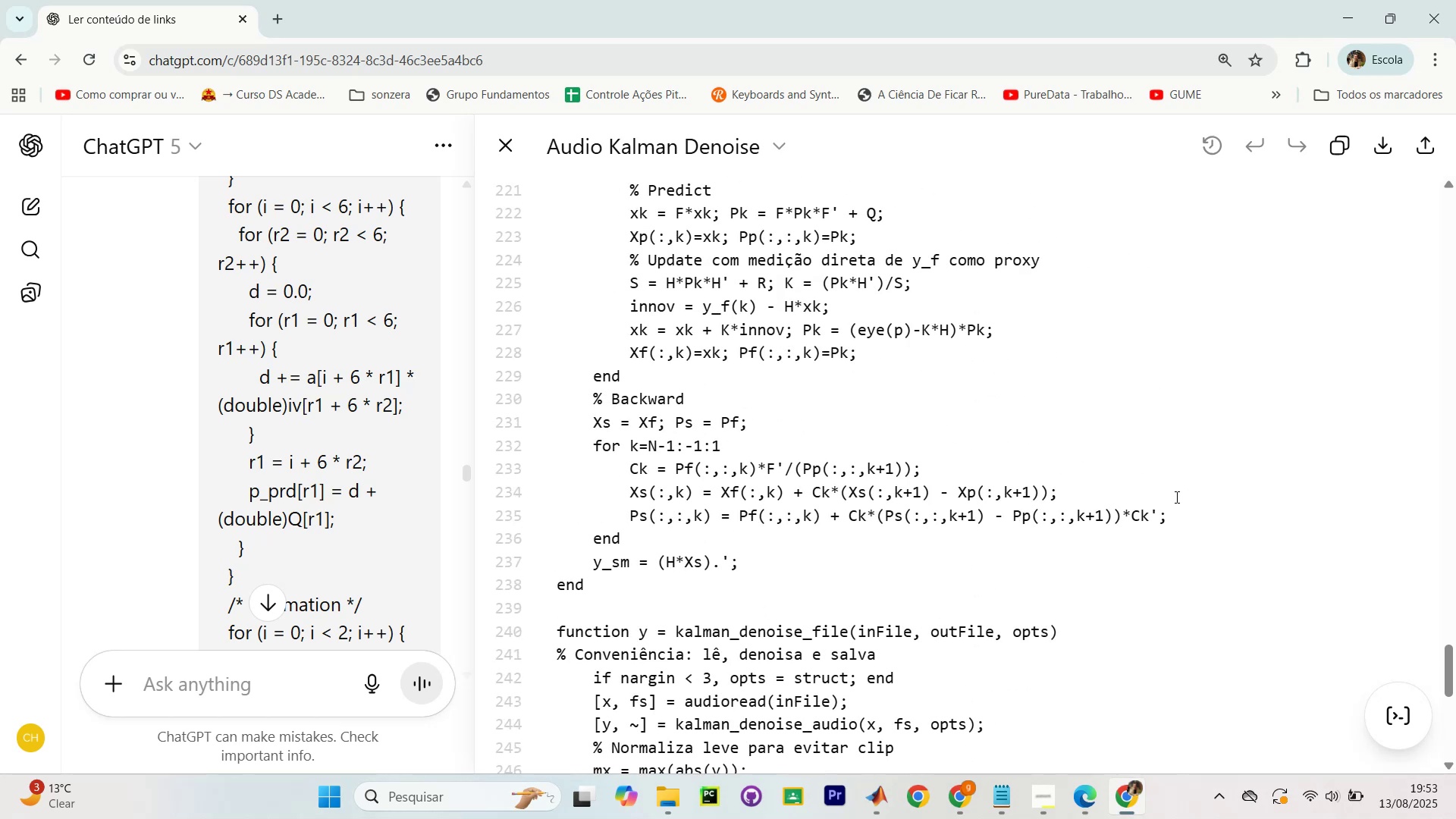 
scroll: coordinate [1175, 497], scroll_direction: down, amount: 4.0
 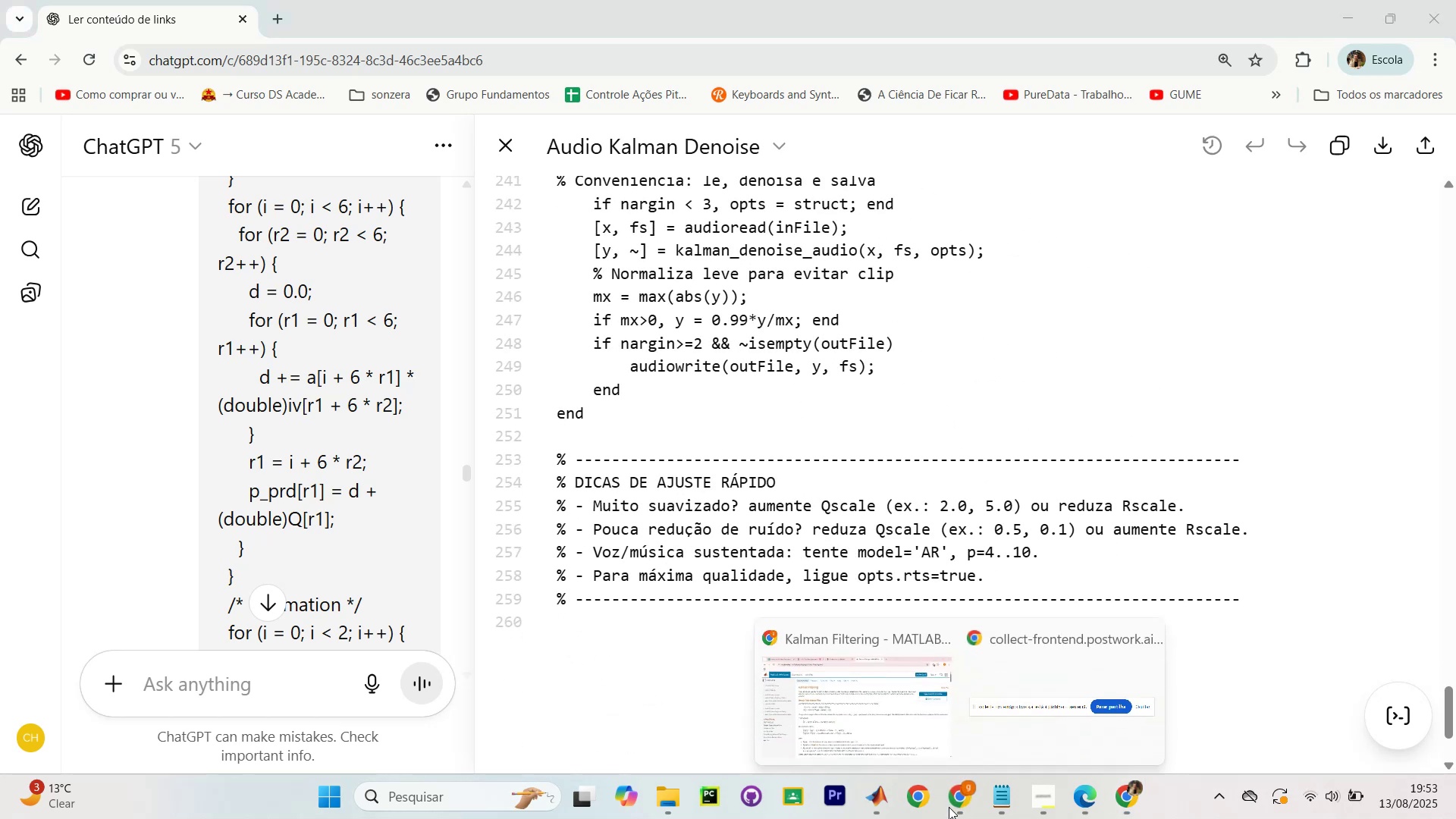 
left_click([836, 711])
 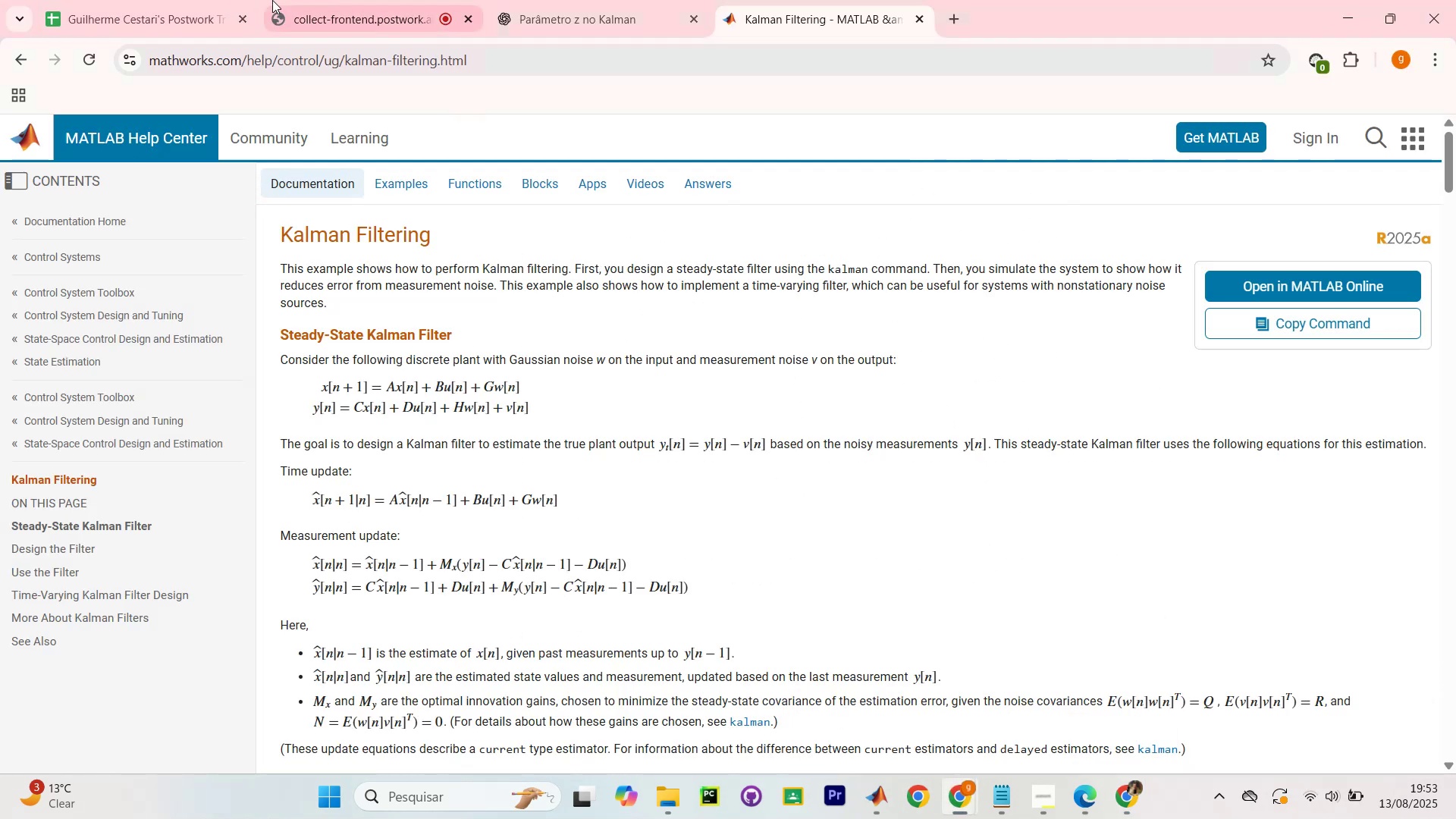 
left_click([349, 0])
 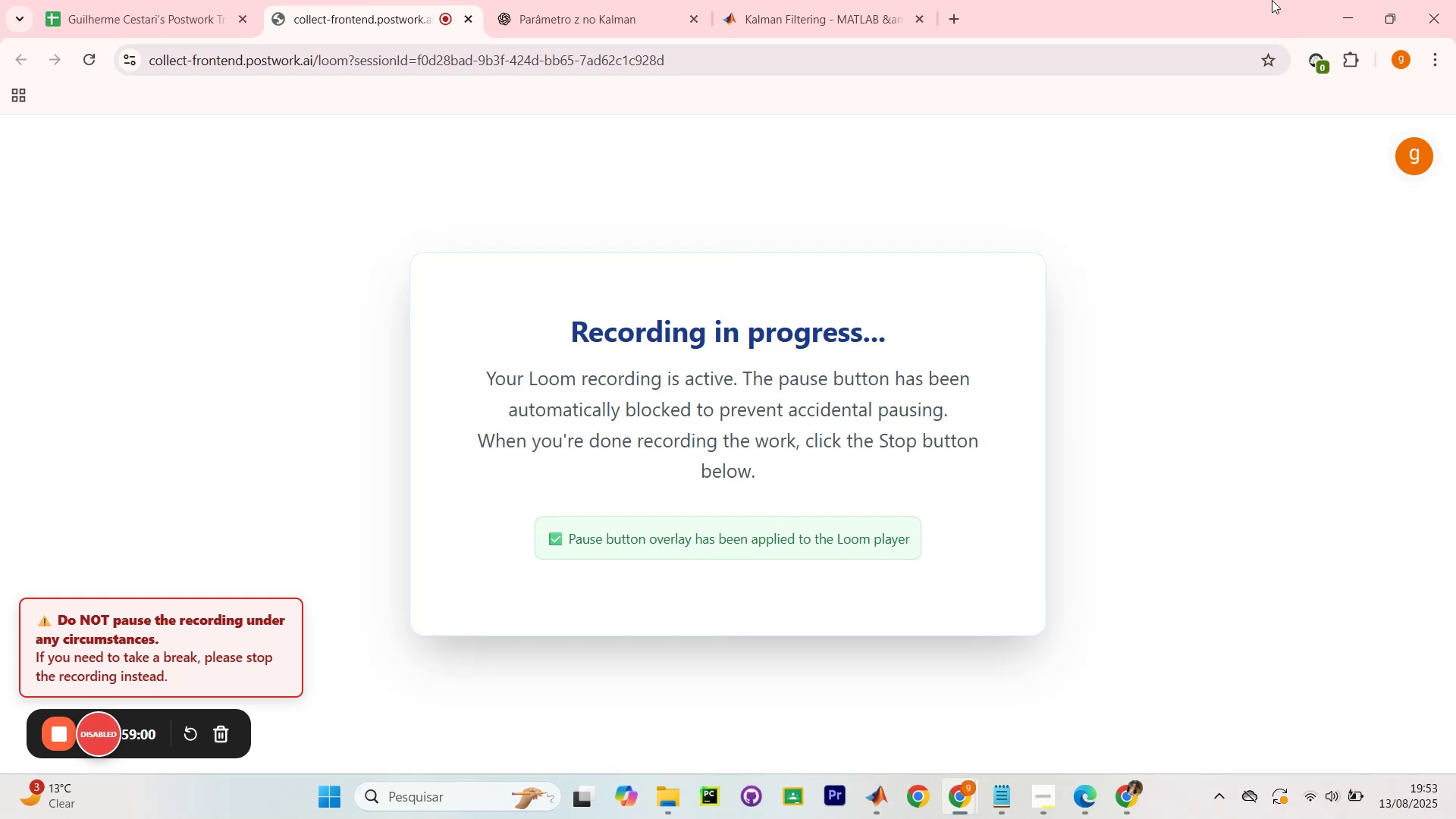 
left_click([1346, 4])
 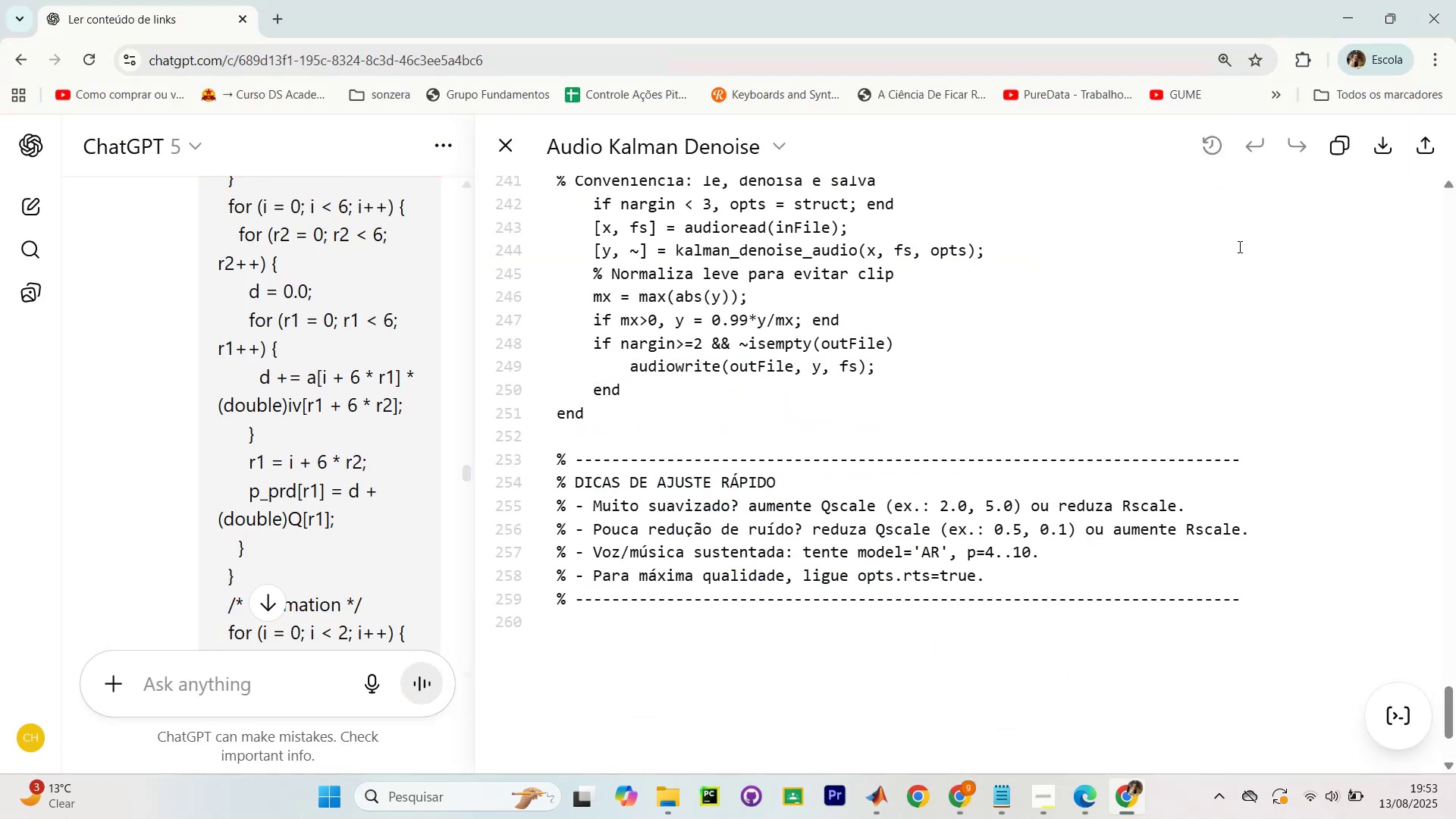 
scroll: coordinate [1215, 299], scroll_direction: none, amount: 0.0
 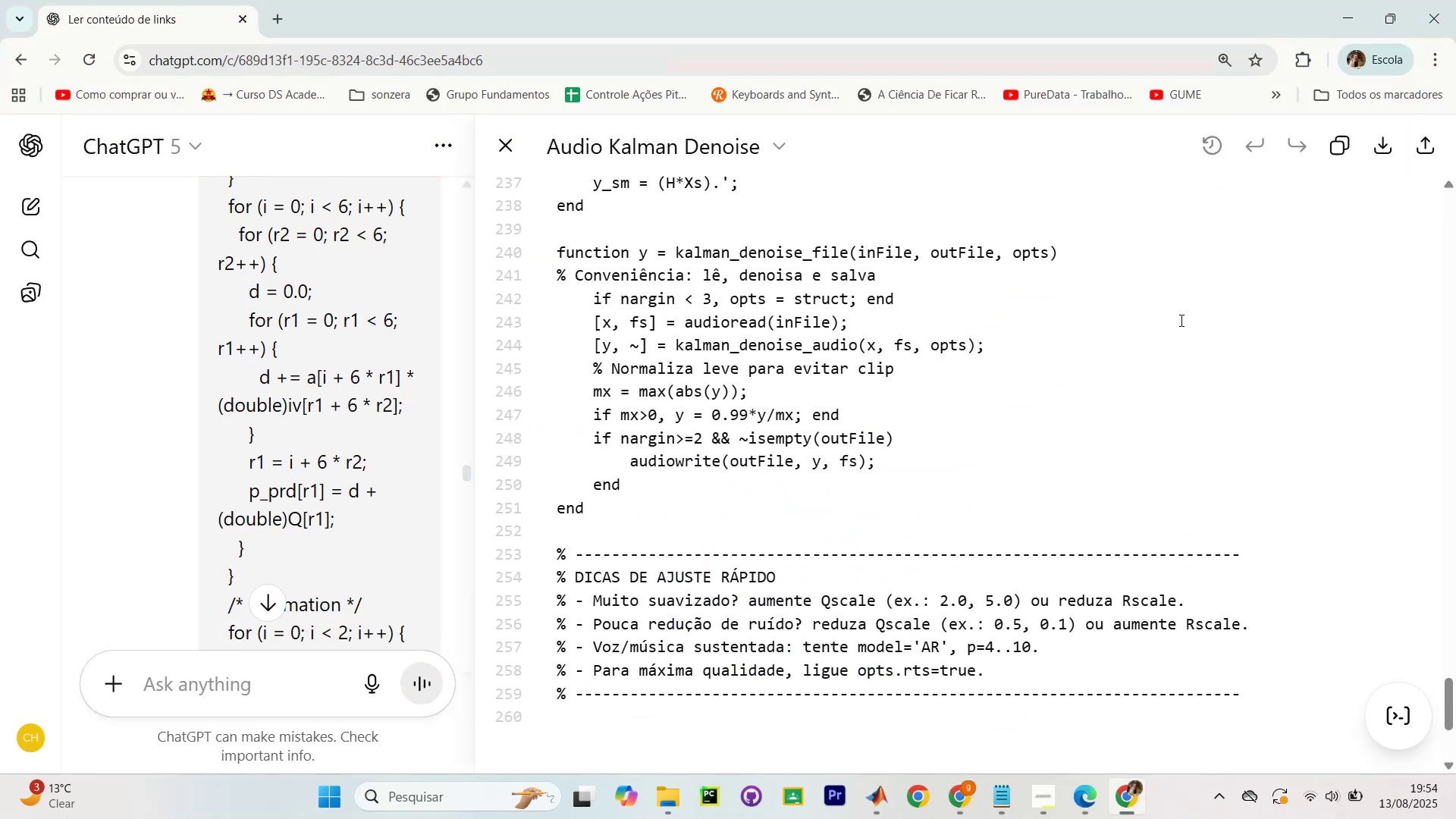 
scroll: coordinate [1185, 312], scroll_direction: up, amount: 1.0
 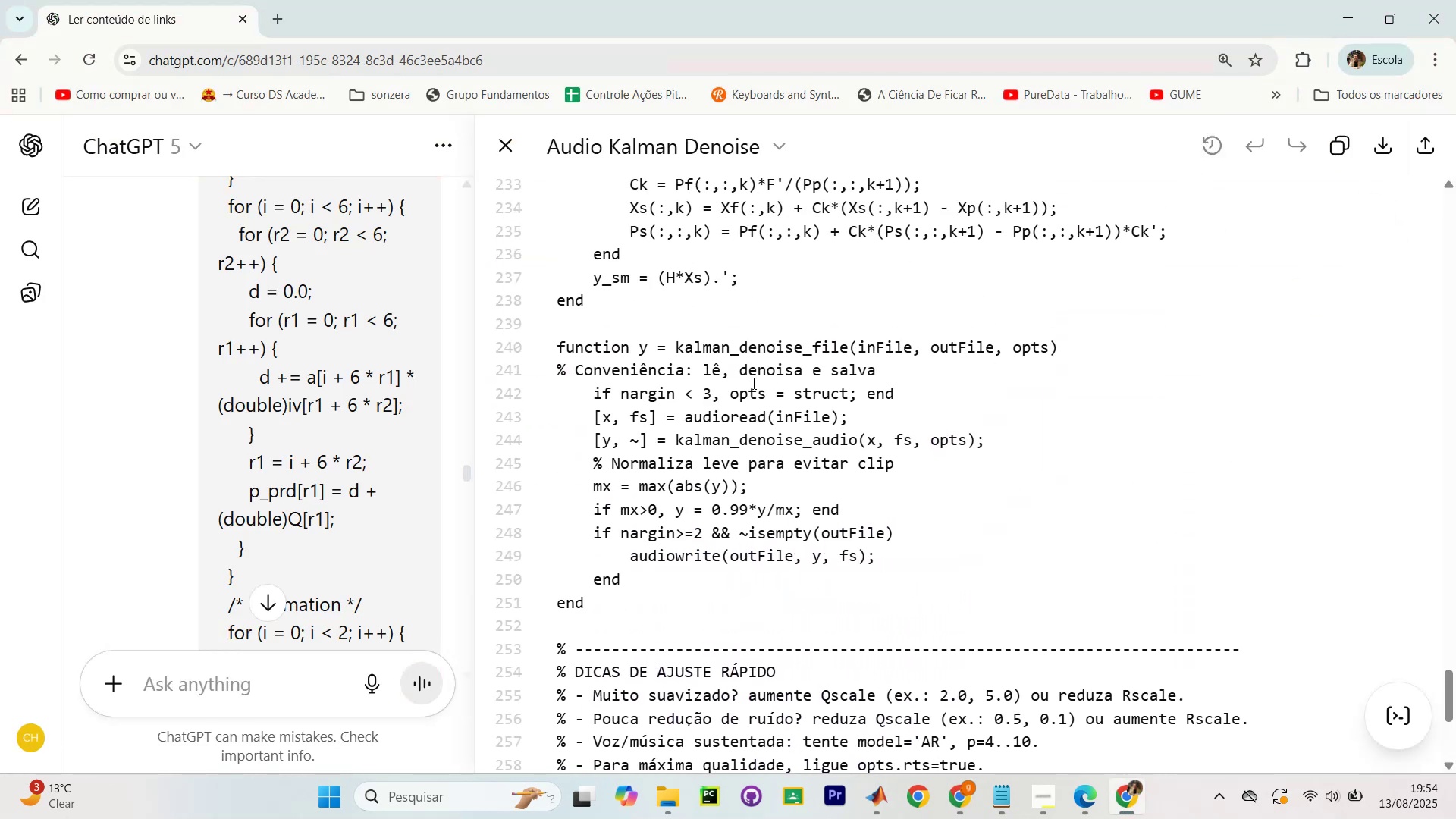 
scroll: coordinate [1008, 420], scroll_direction: down, amount: 4.0
 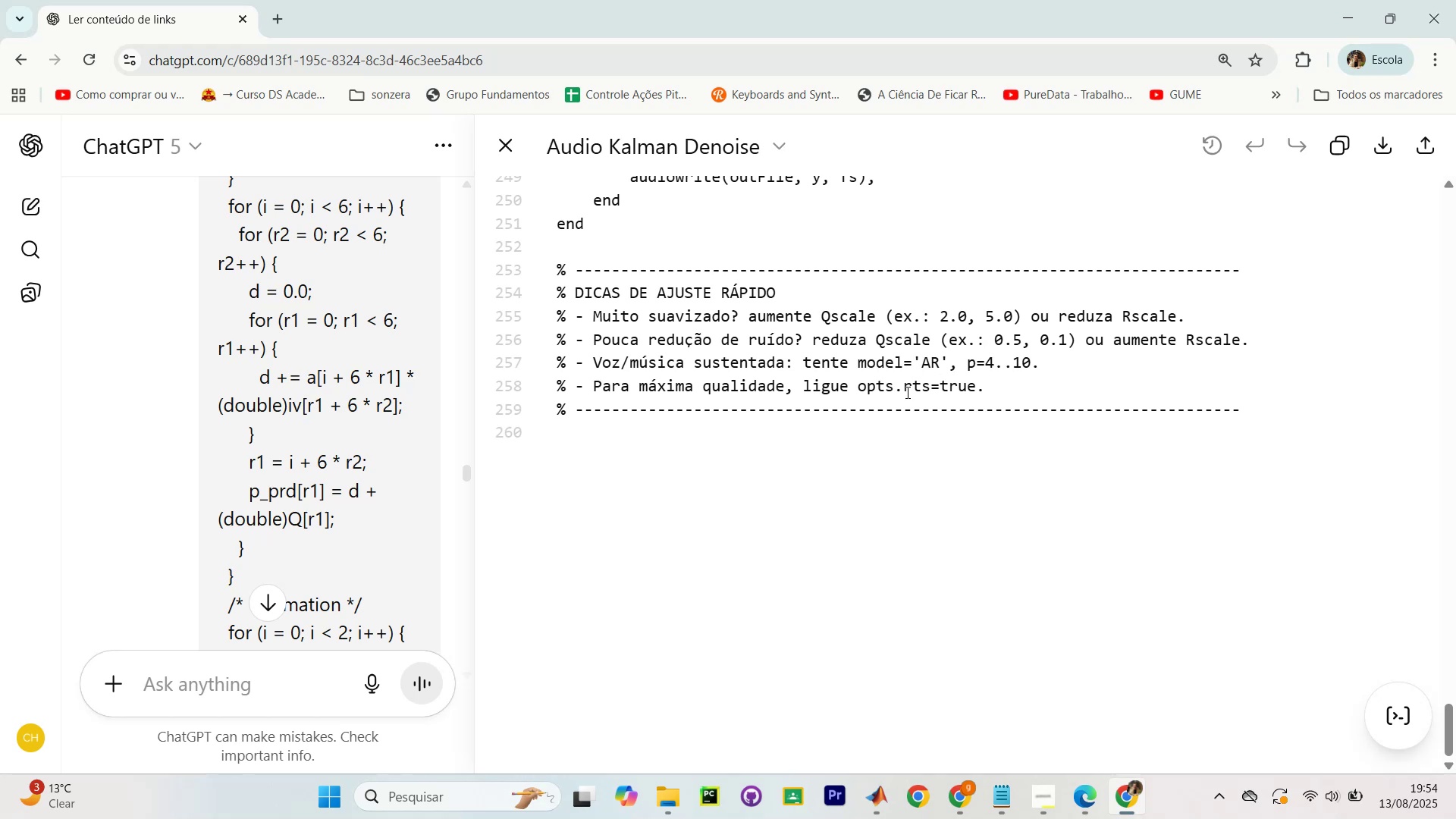 
scroll: coordinate [1133, 511], scroll_direction: up, amount: 11.0
 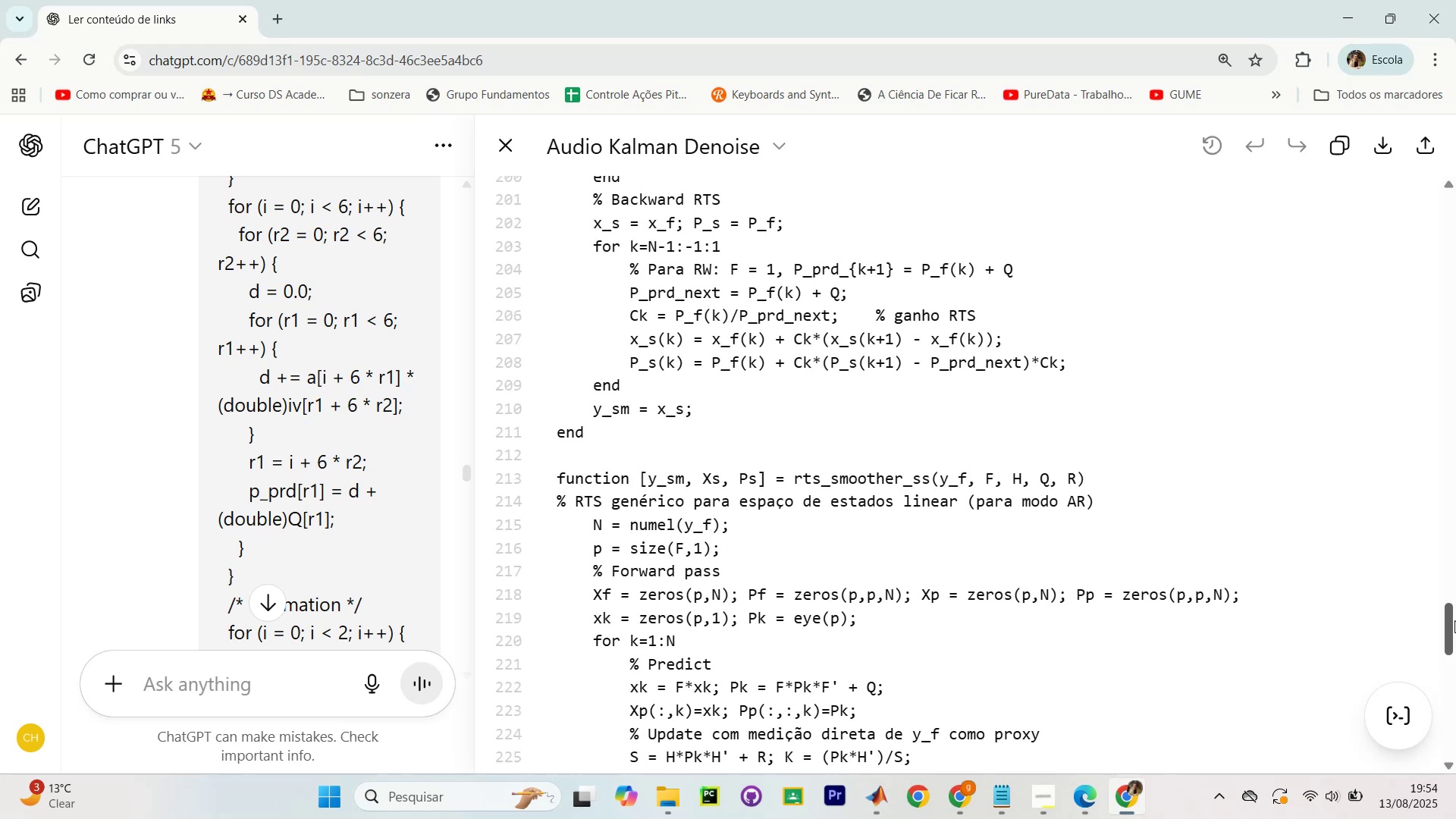 
left_click_drag(start_coordinate=[1446, 620], to_coordinate=[1395, 169])
 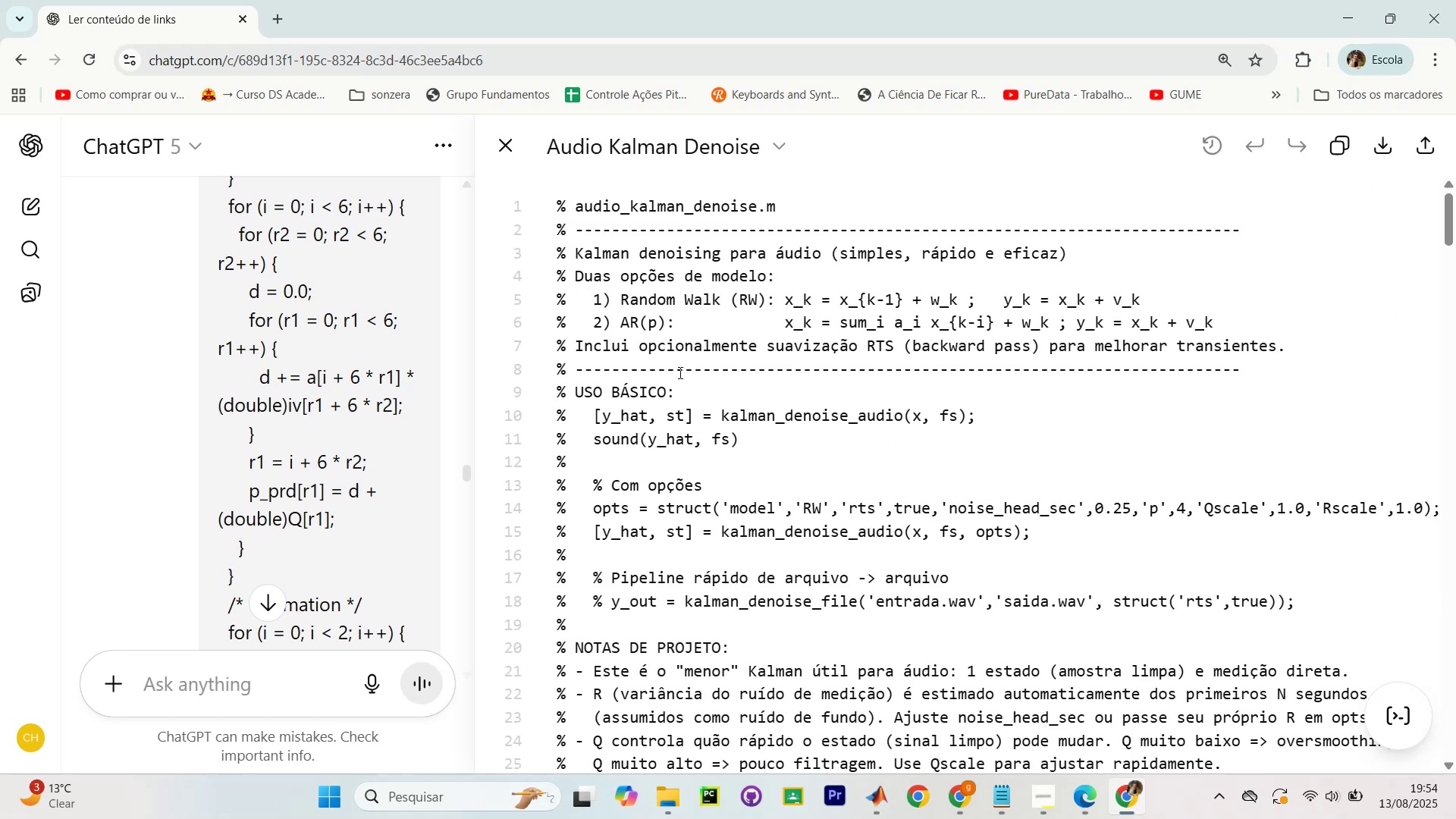 
left_click_drag(start_coordinate=[581, 347], to_coordinate=[841, 351])
 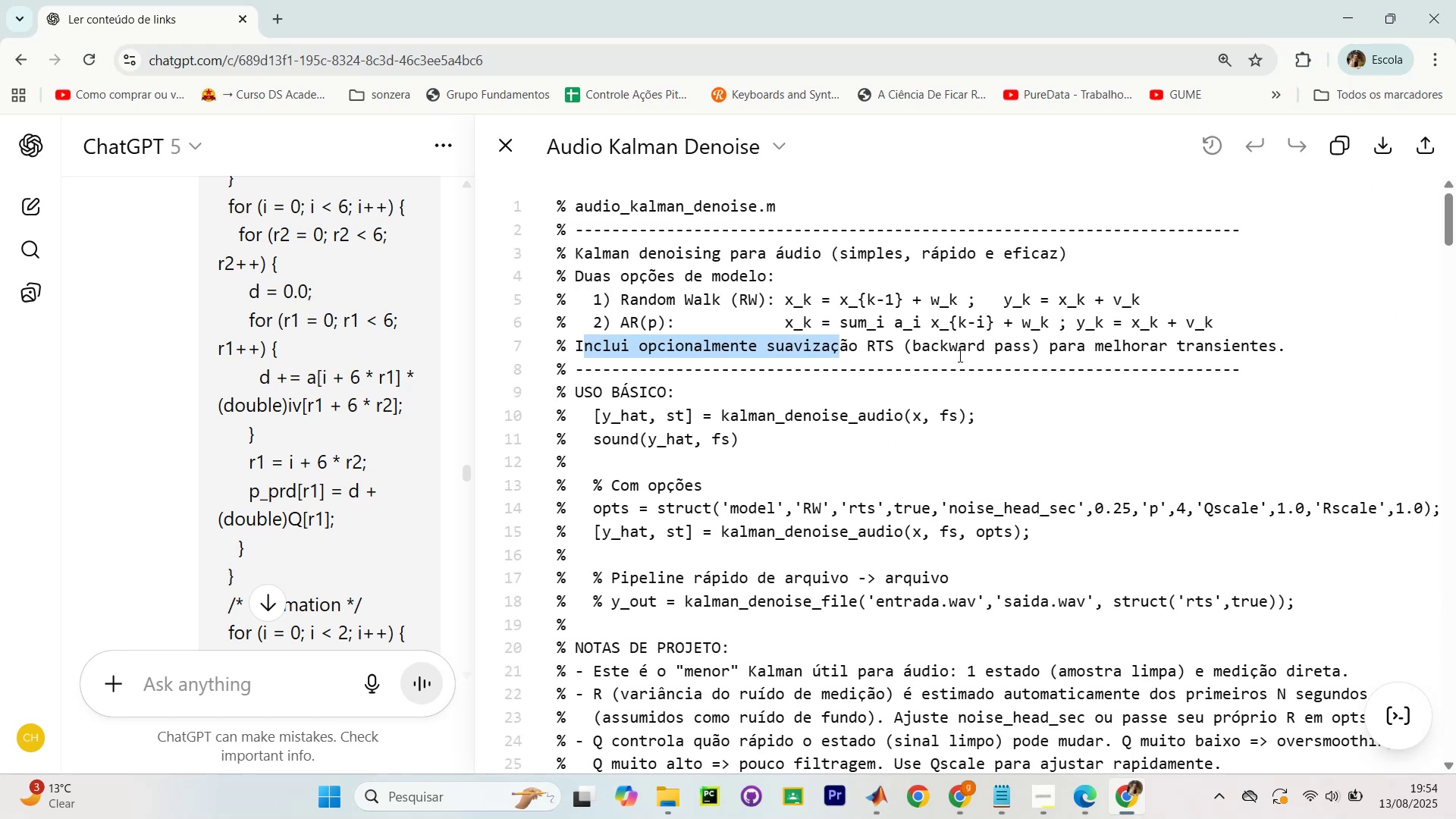 
double_click([959, 356])
 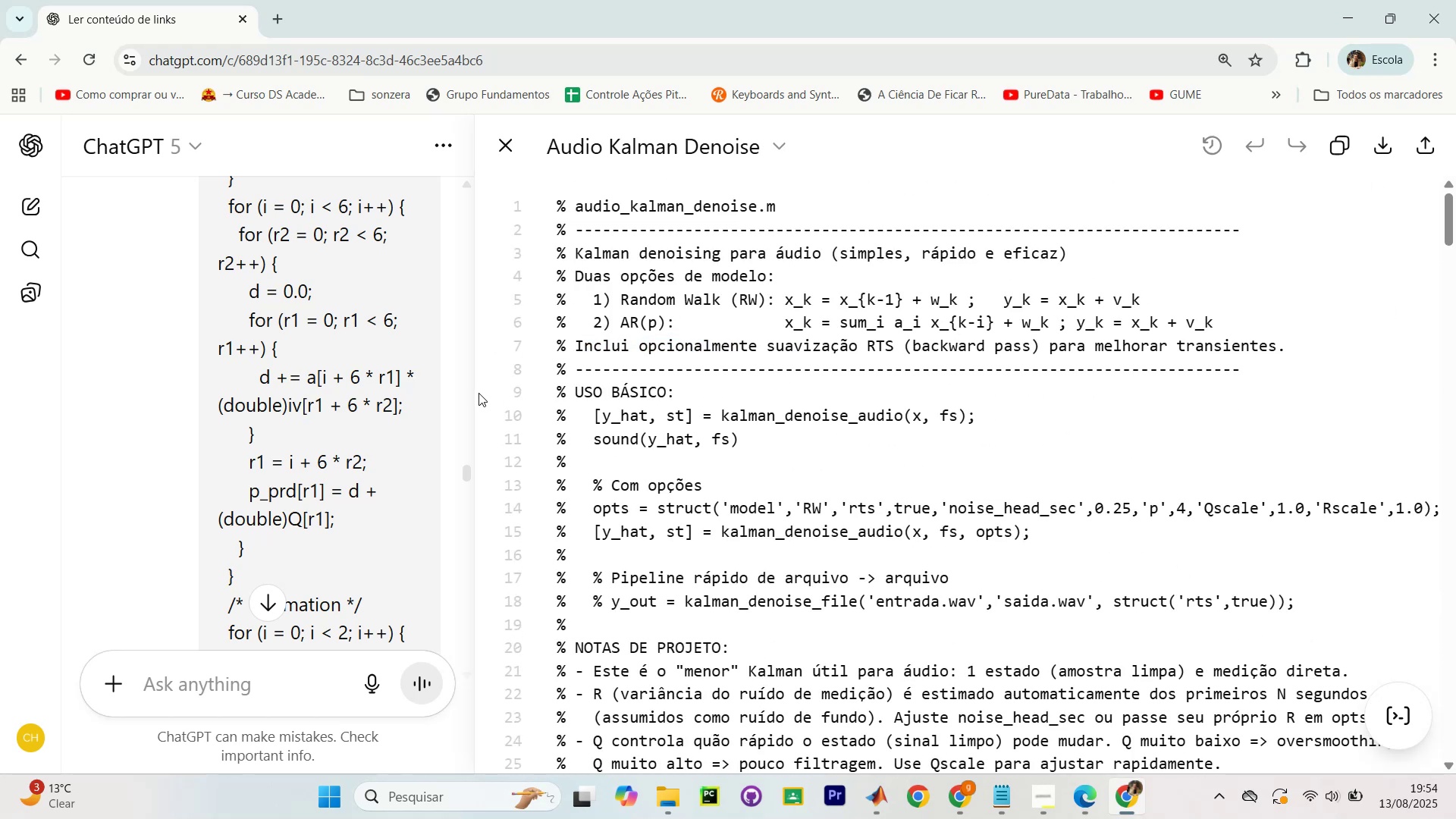 
scroll: coordinate [602, 359], scroll_direction: down, amount: 8.0
 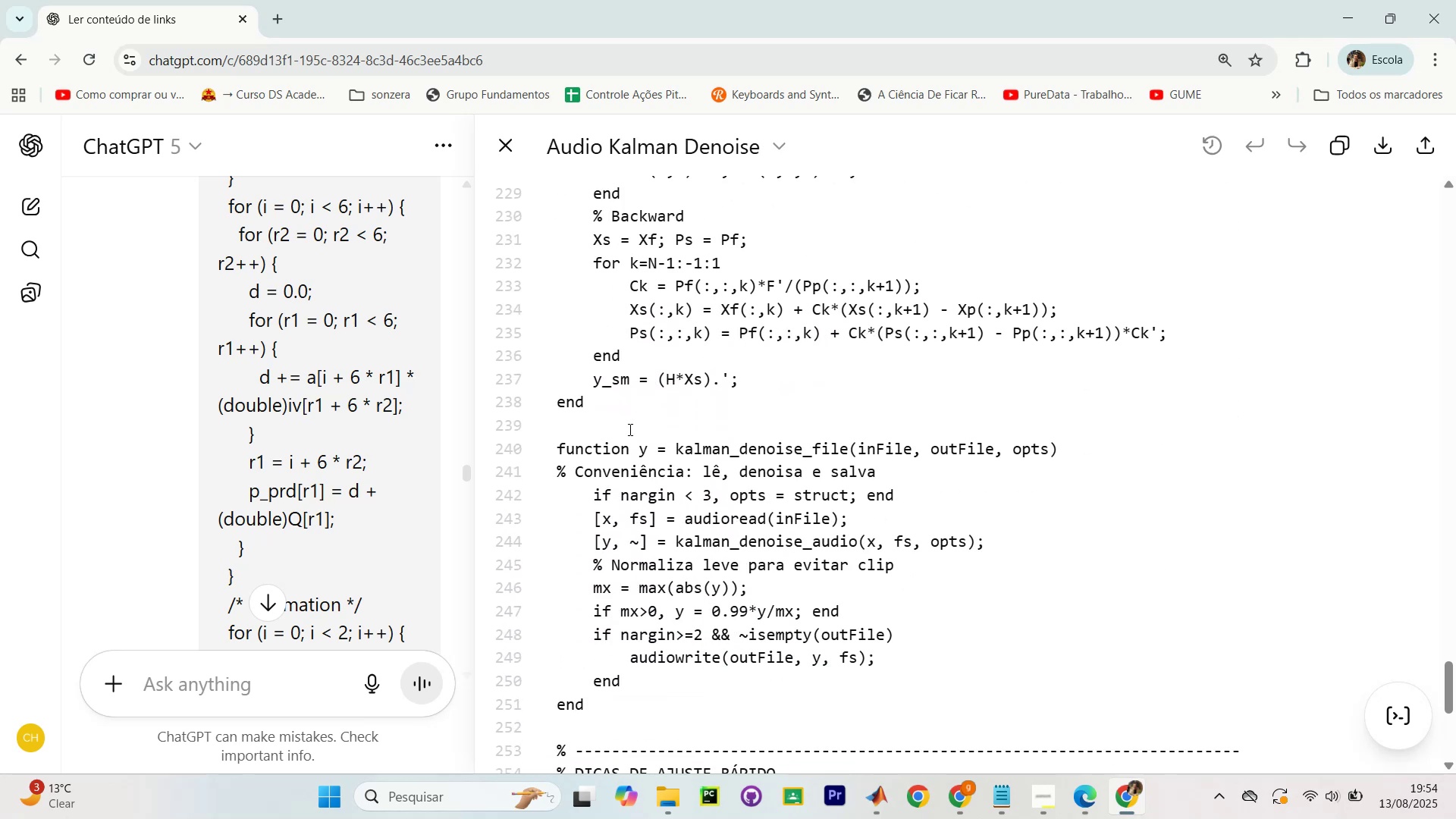 
scroll: coordinate [741, 400], scroll_direction: down, amount: 9.0
 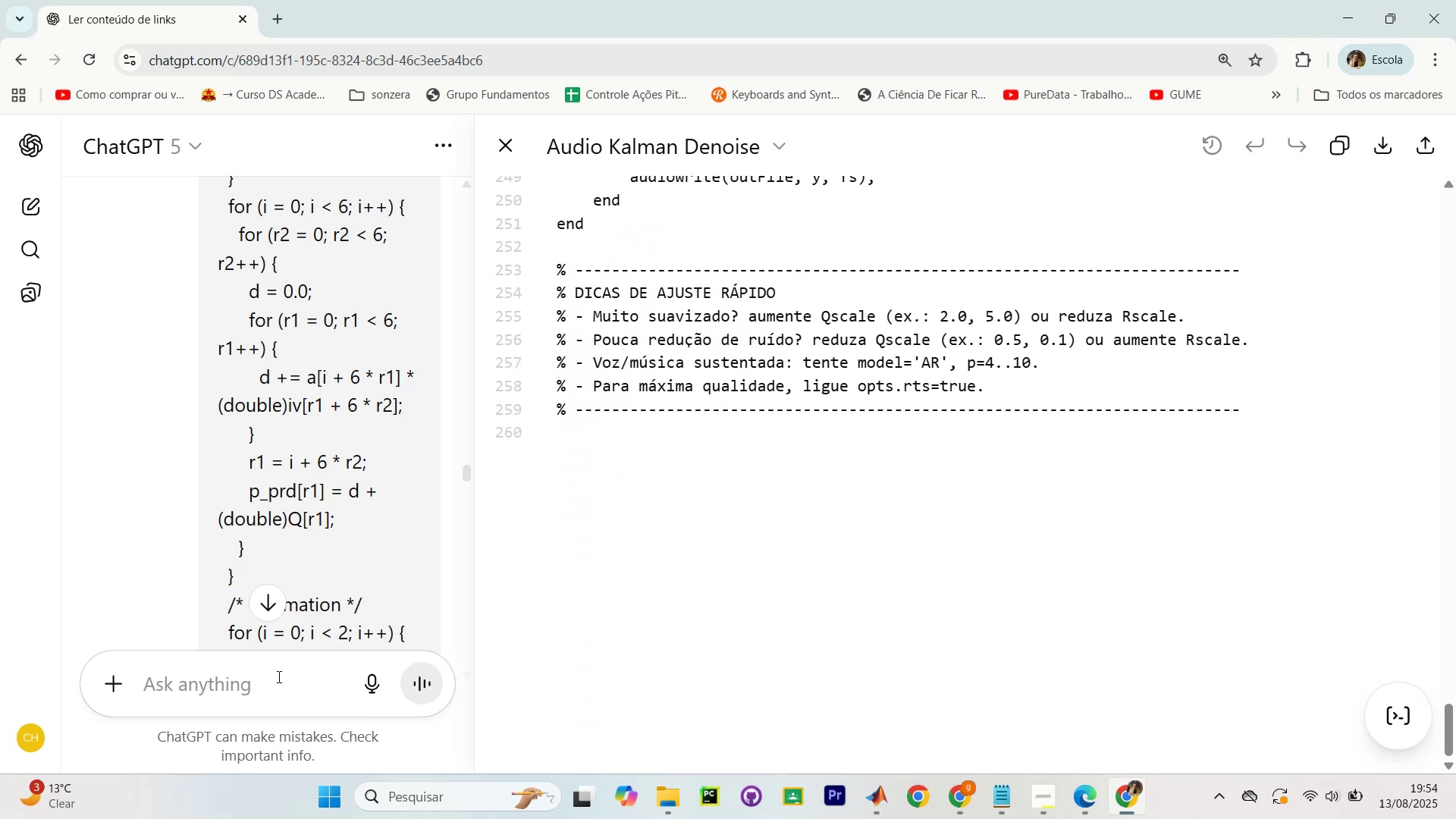 
left_click([275, 684])
 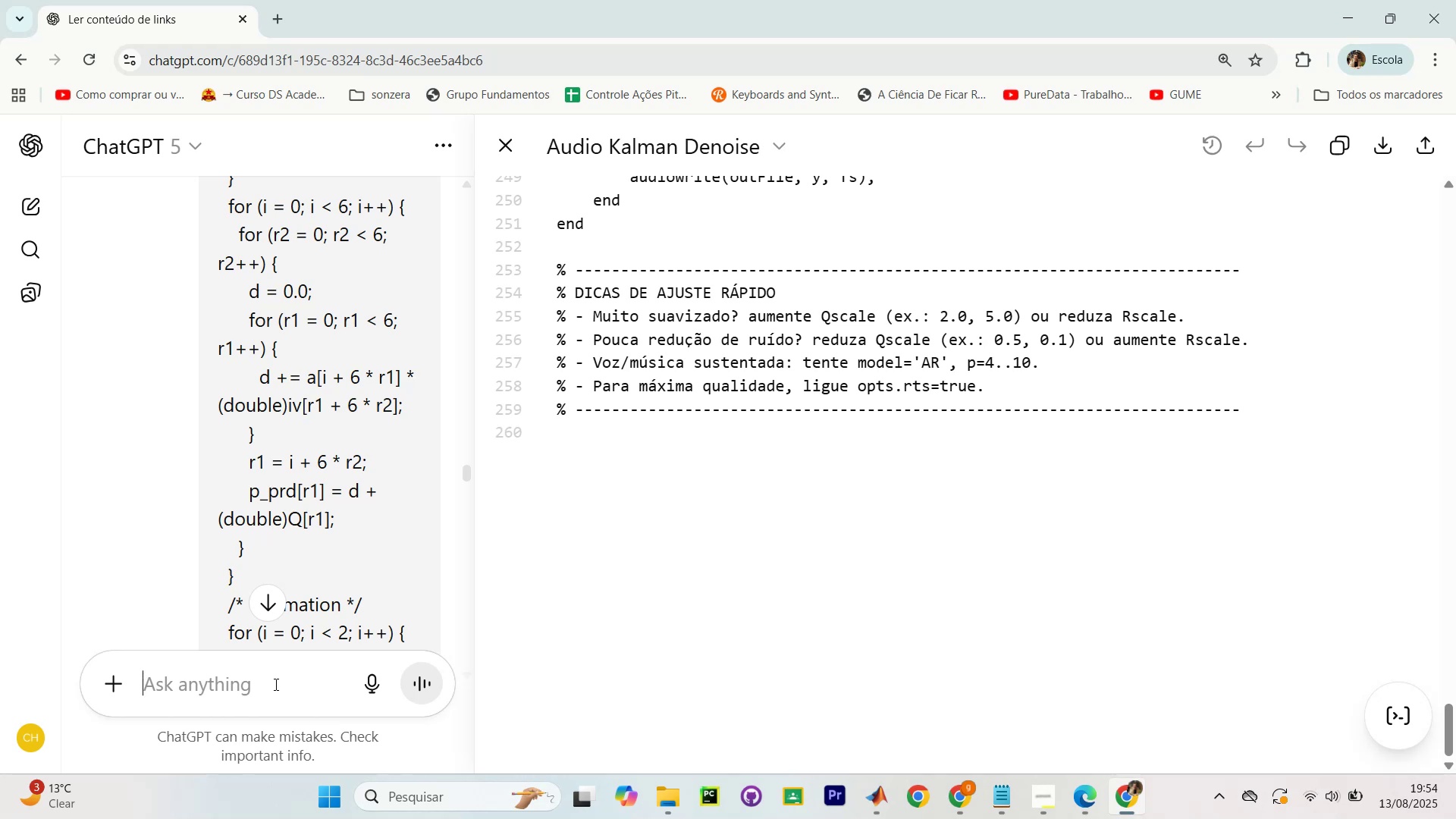 
type(forne;a exemplos)
 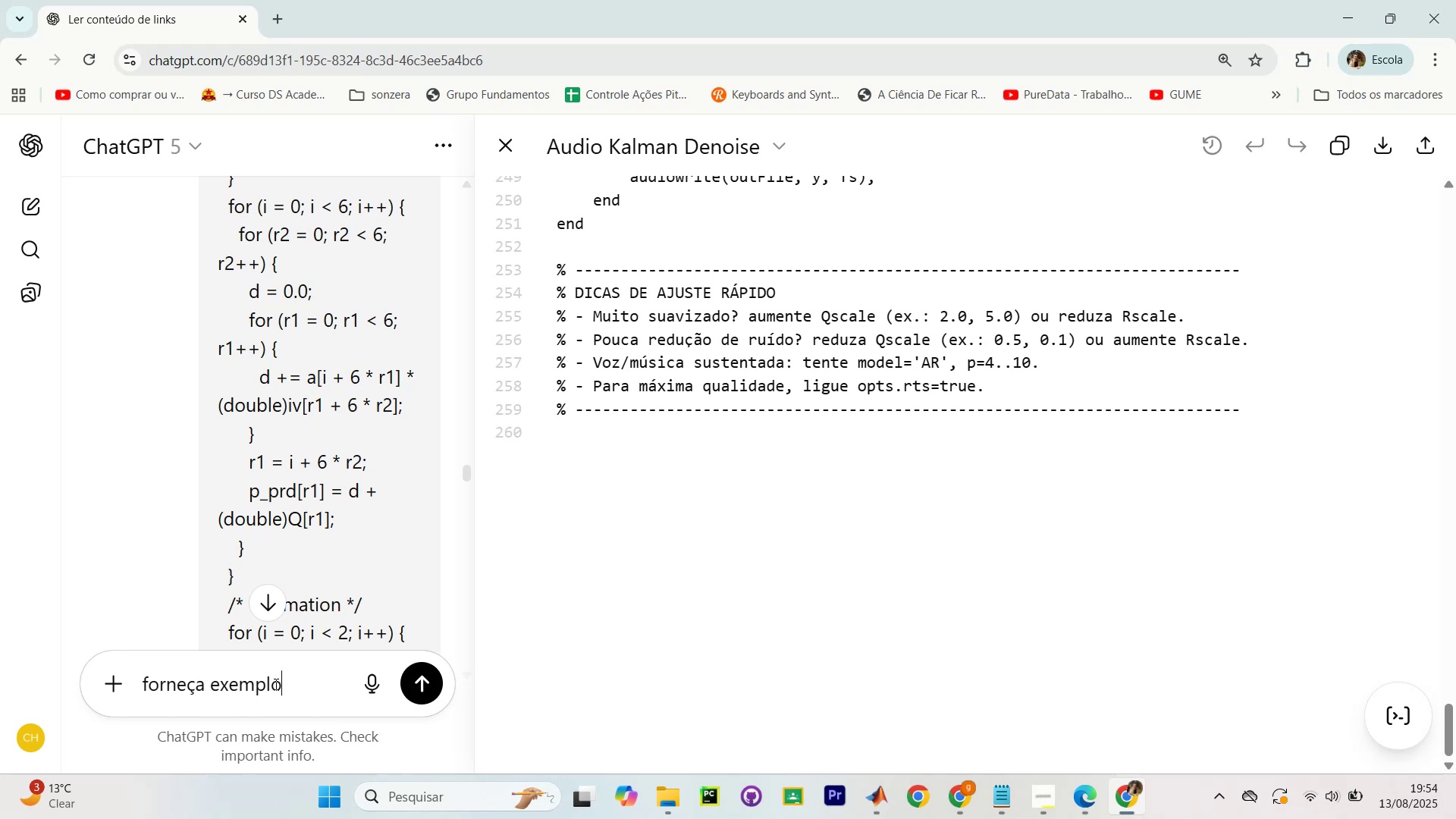 
key(Enter)
 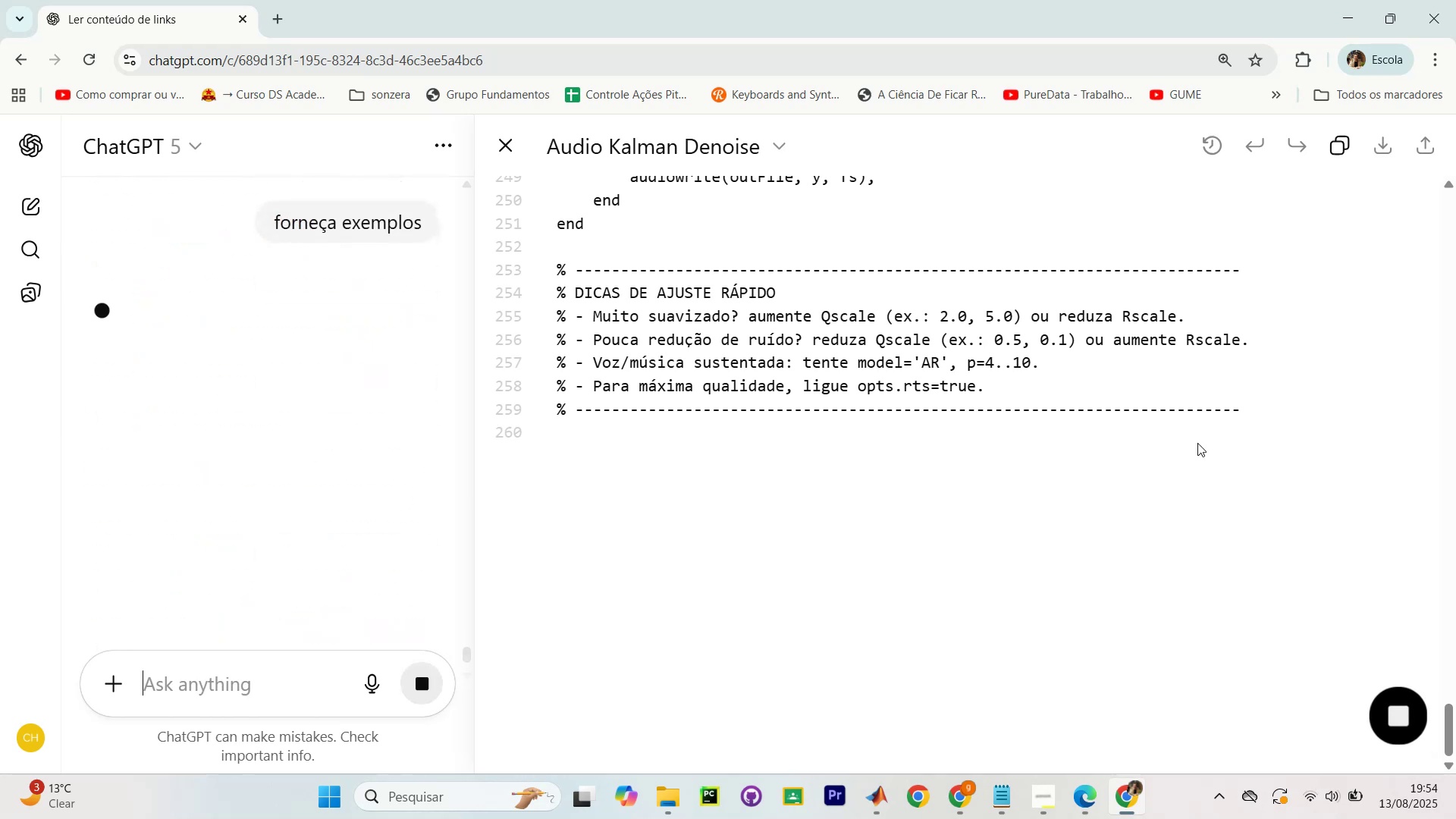 
left_click_drag(start_coordinate=[930, 497], to_coordinate=[536, 214])
 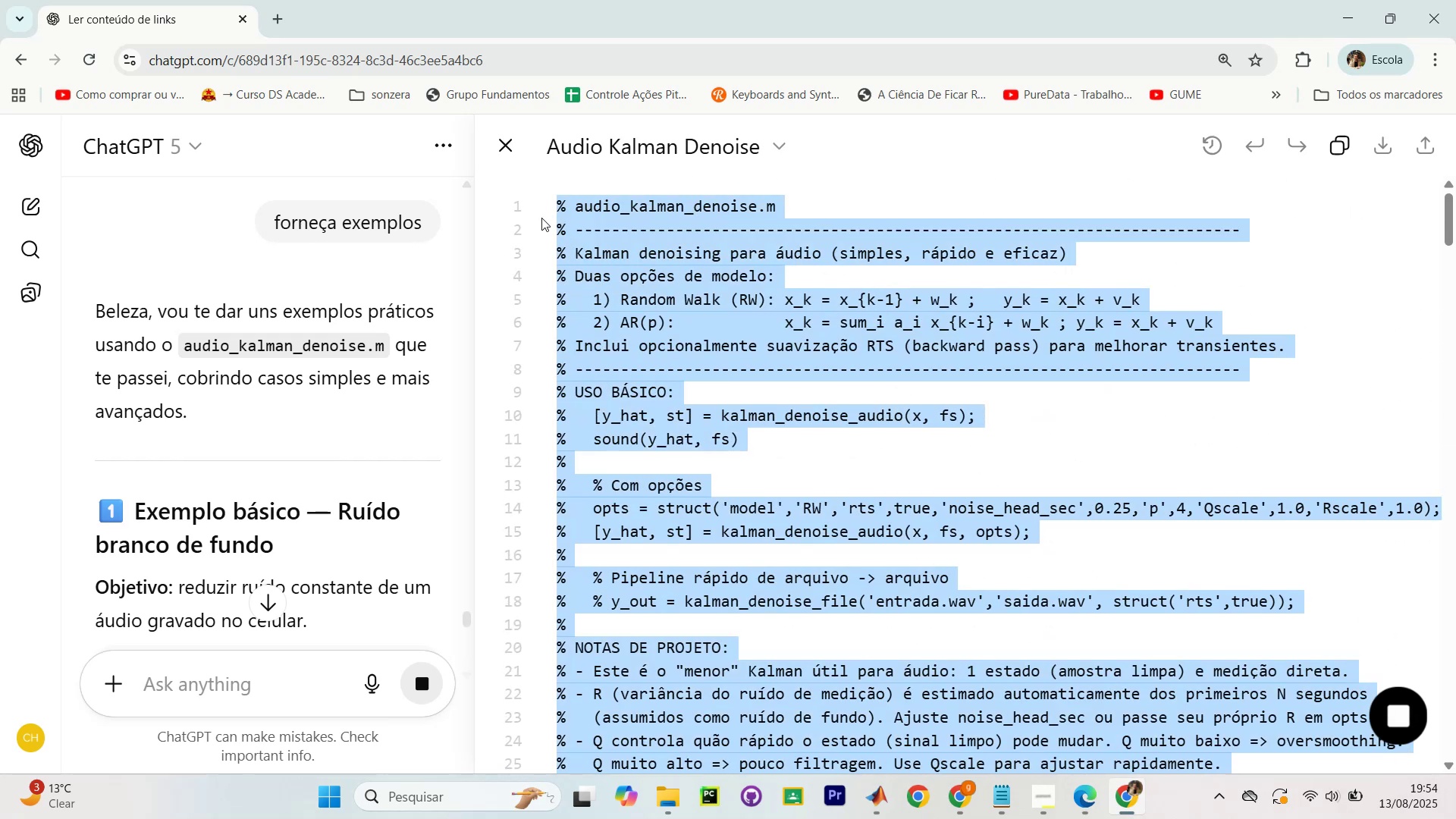 
scroll: coordinate [615, 261], scroll_direction: up, amount: 67.0
 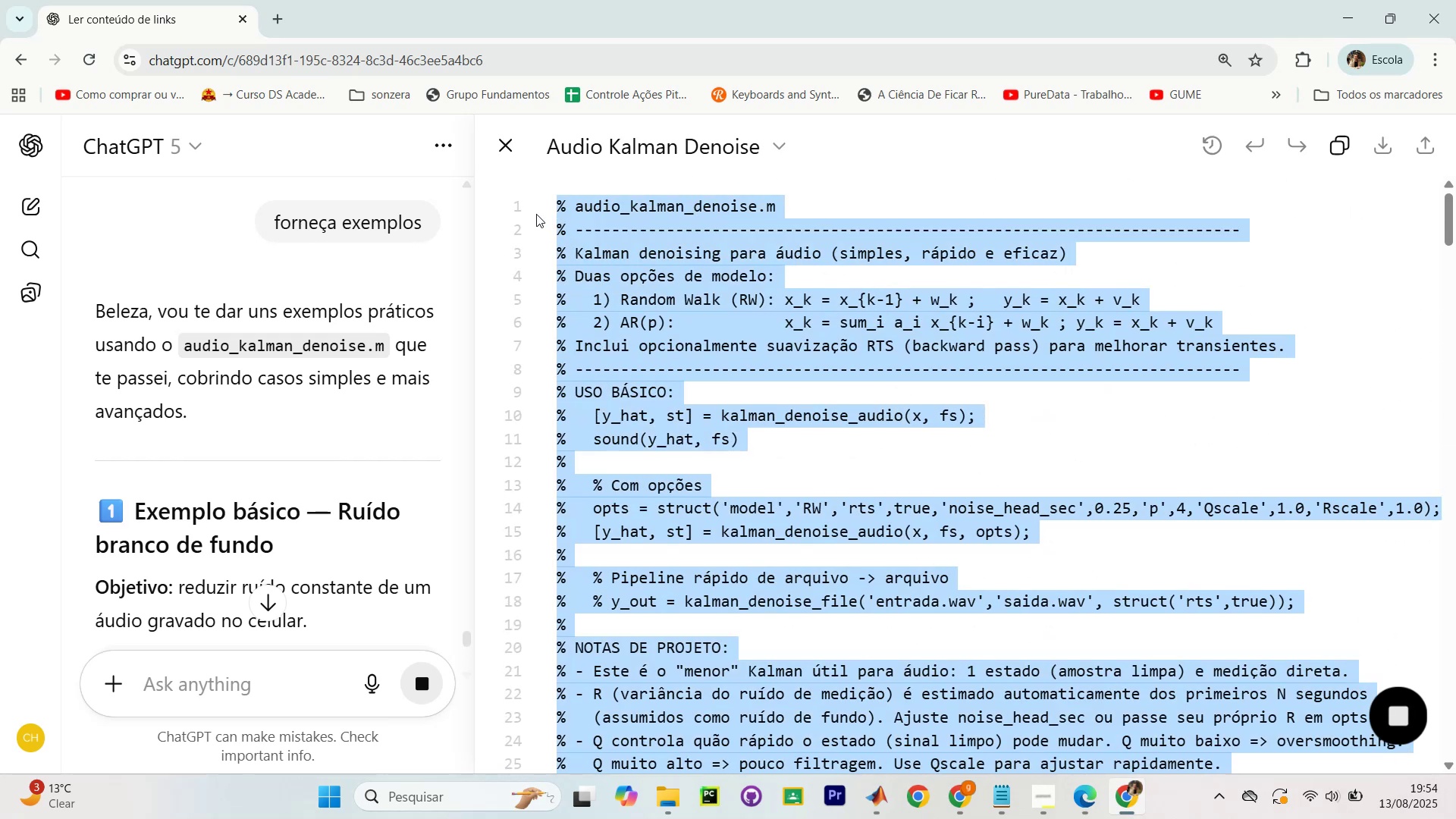 
key(Control+C)
 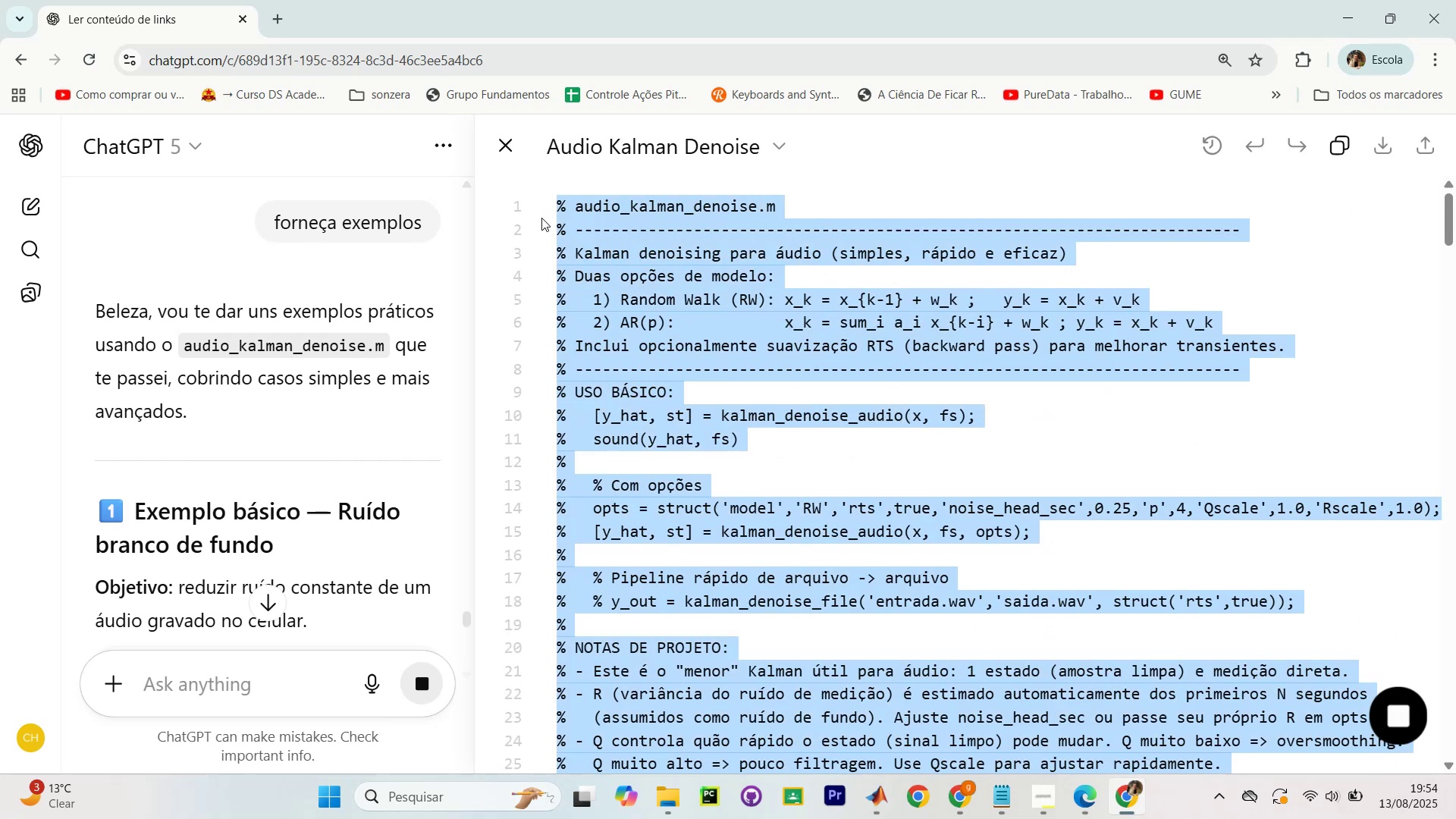 
key(Control+C)
 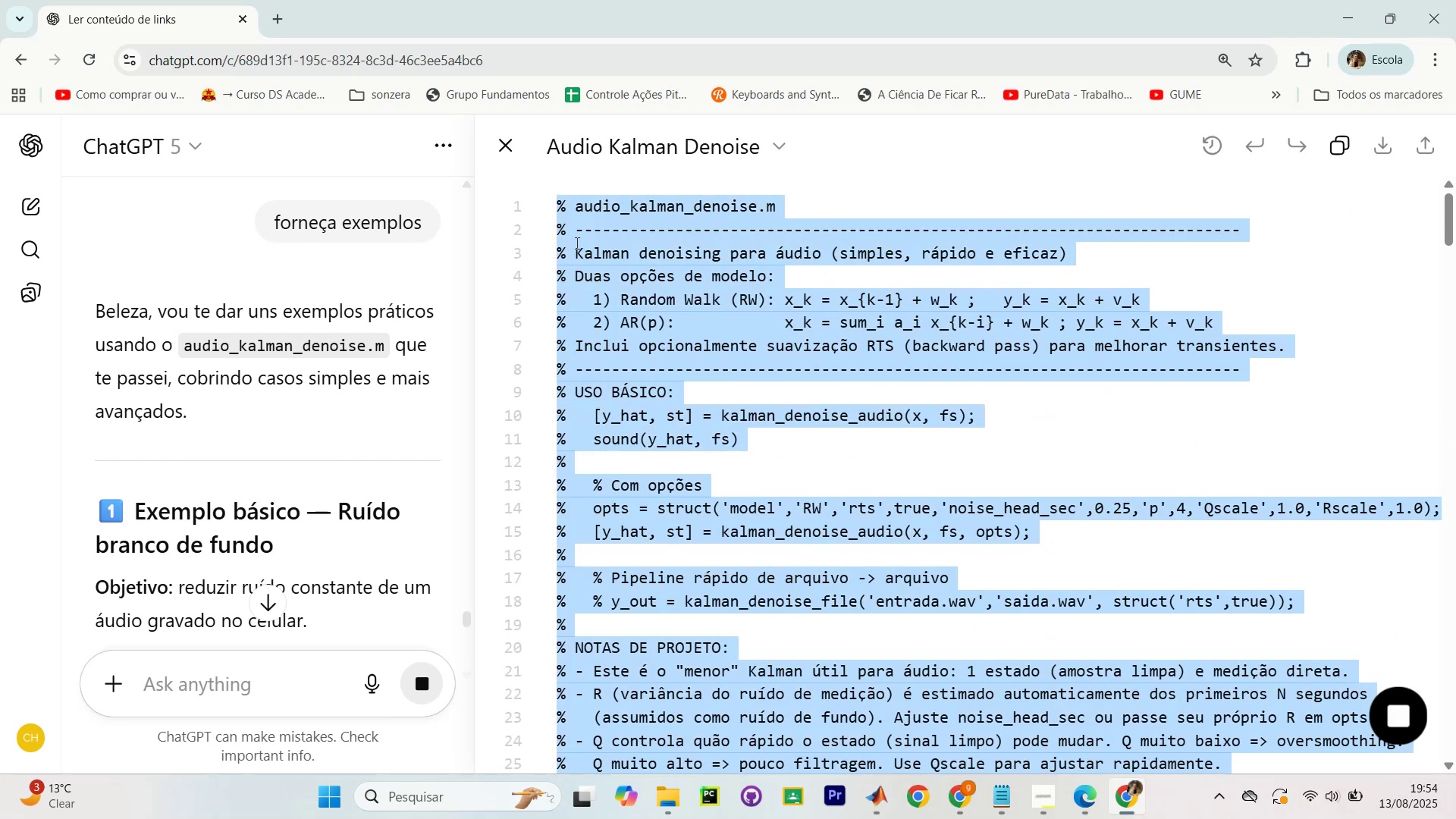 
key(Control+C)
 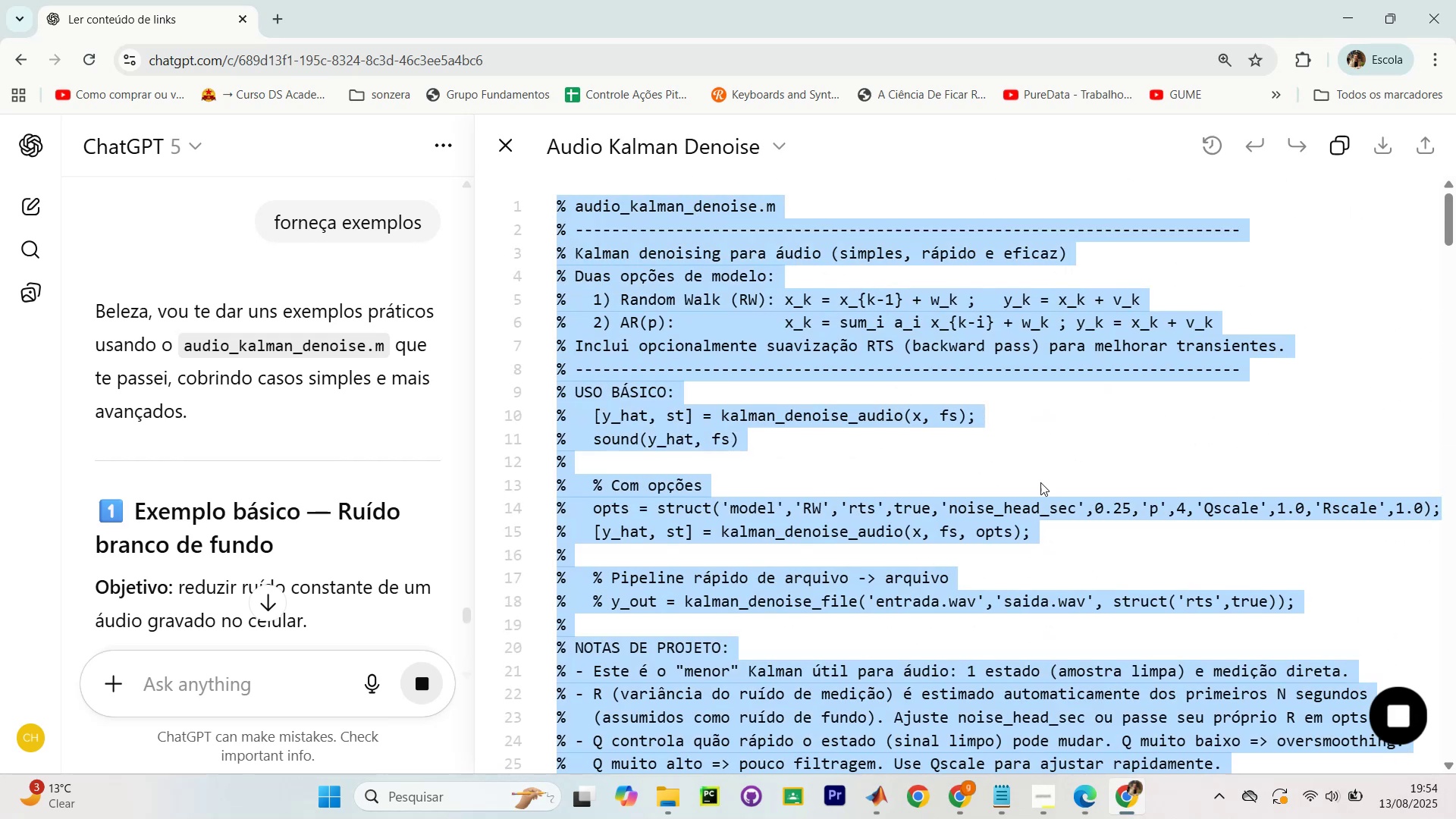 
key(Control+C)
 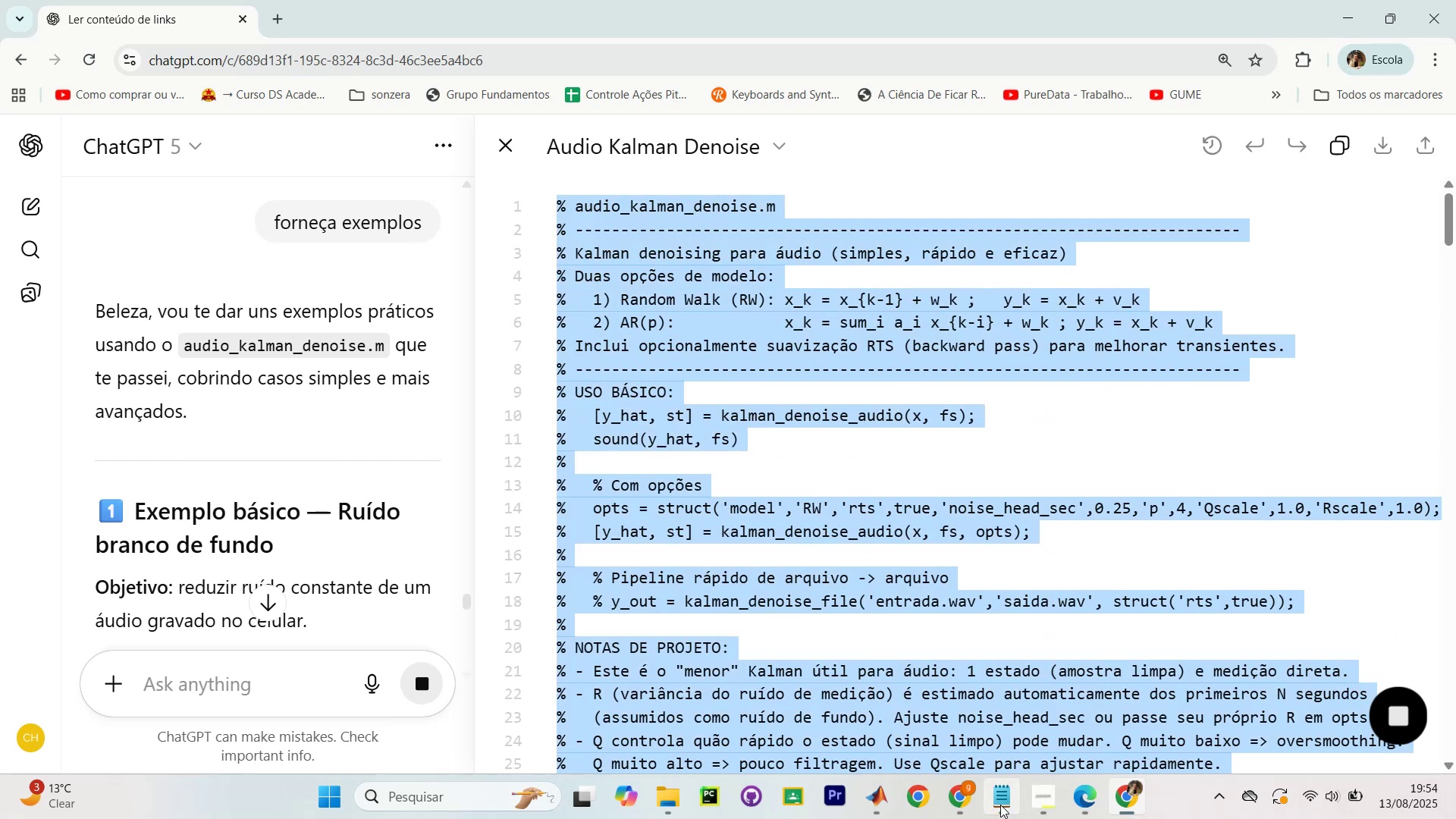 
left_click([1000, 805])
 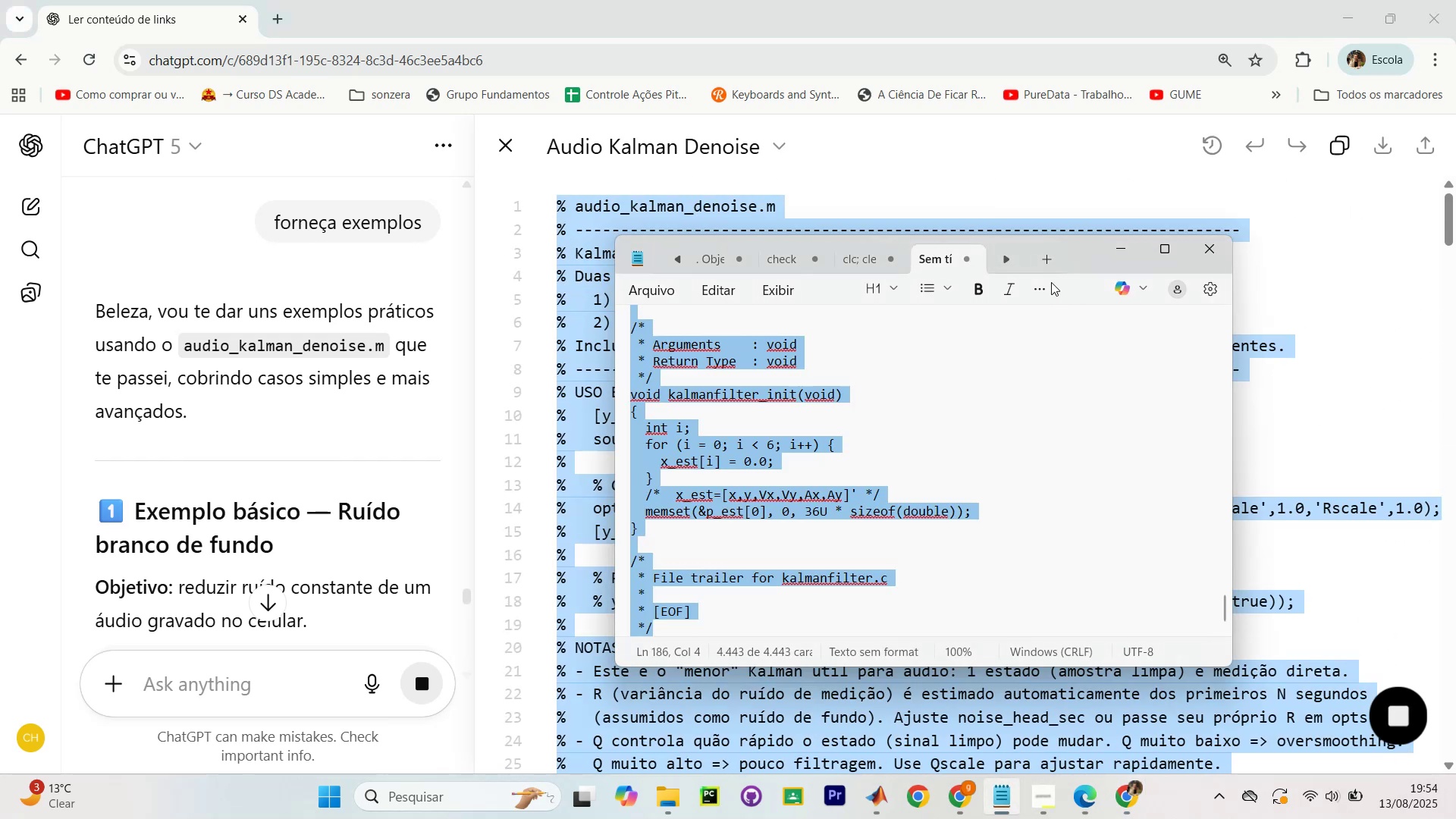 
left_click([1050, 256])
 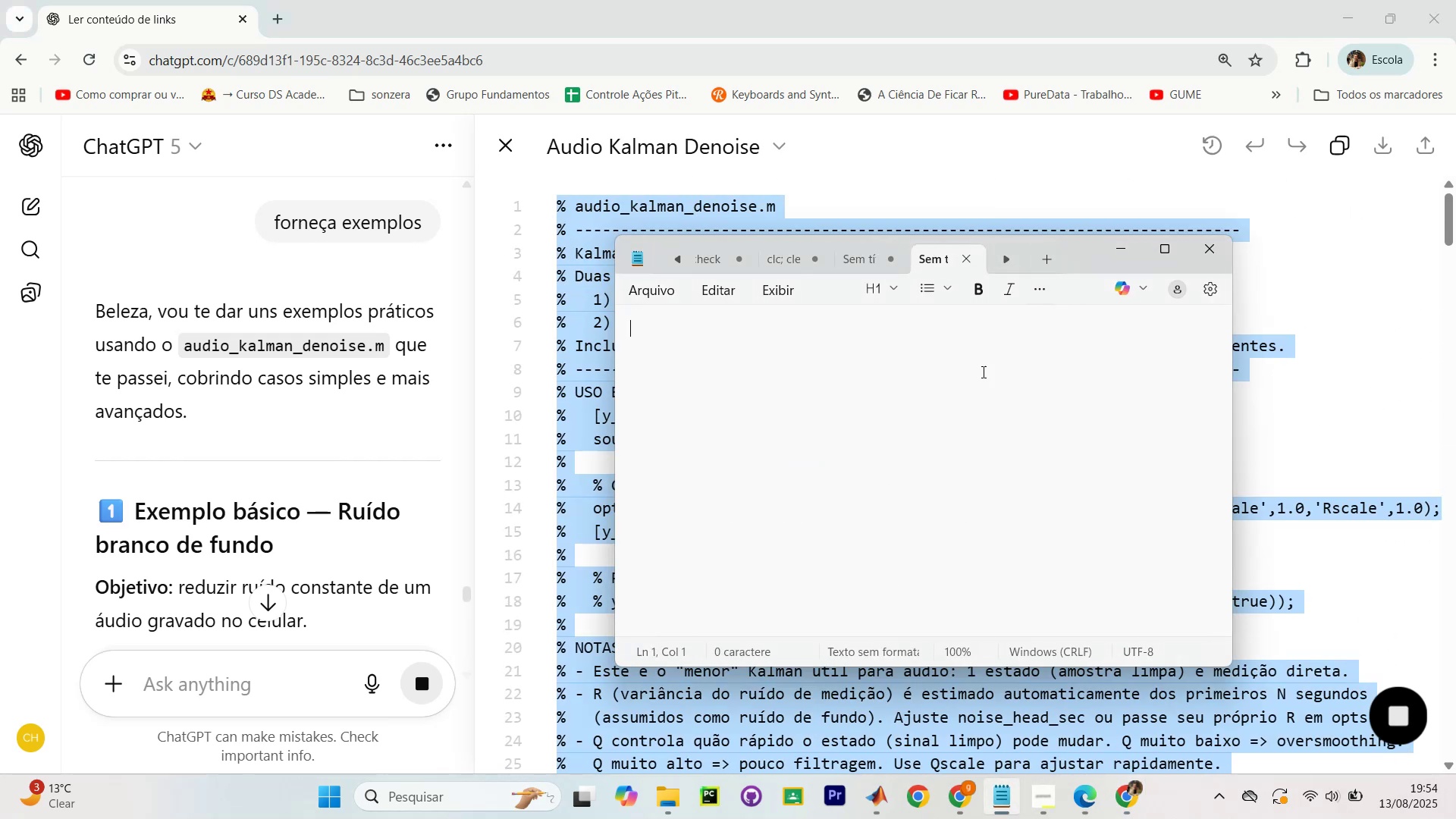 
double_click([968, 392])
 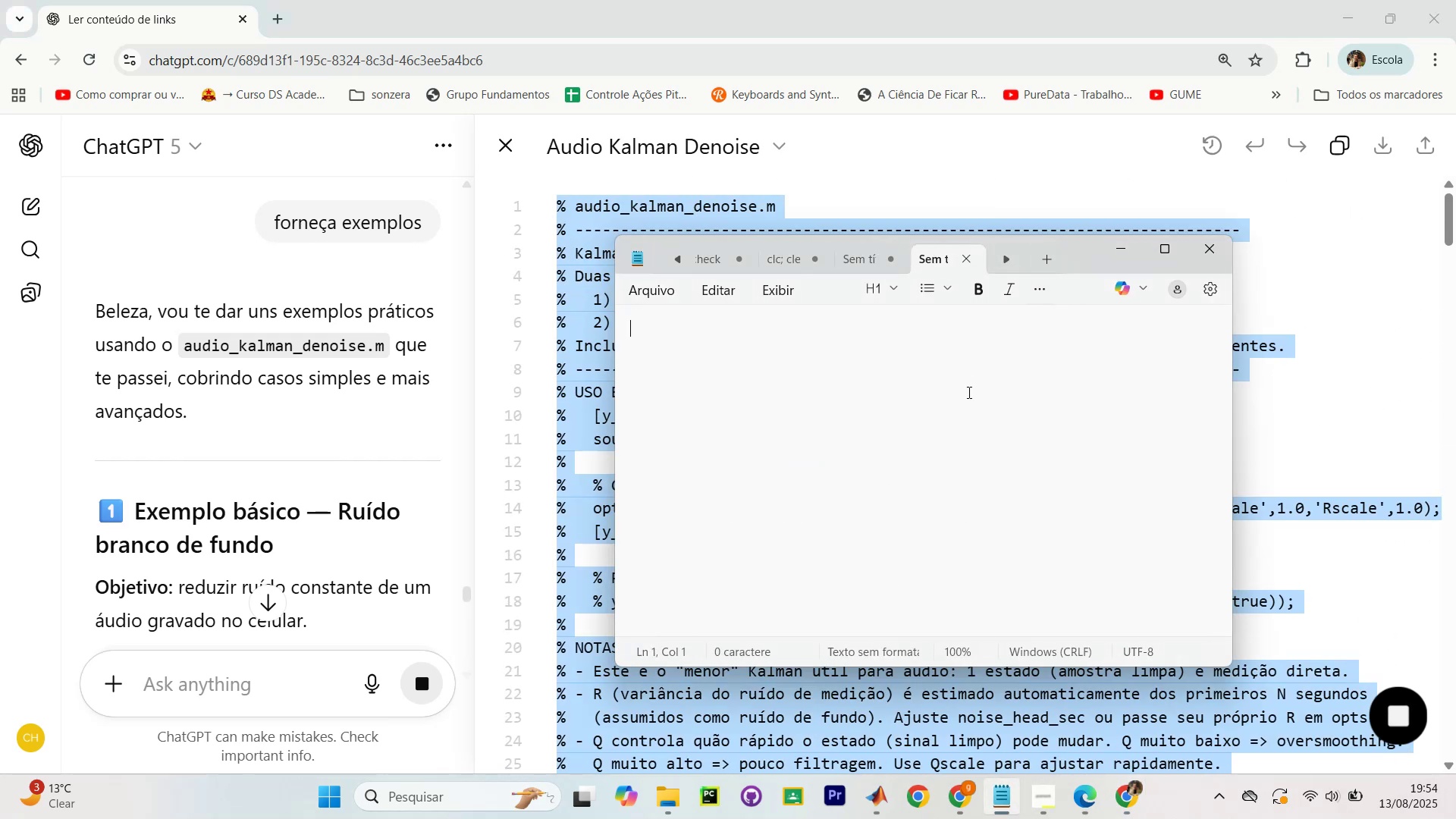 
key(Control+V)
 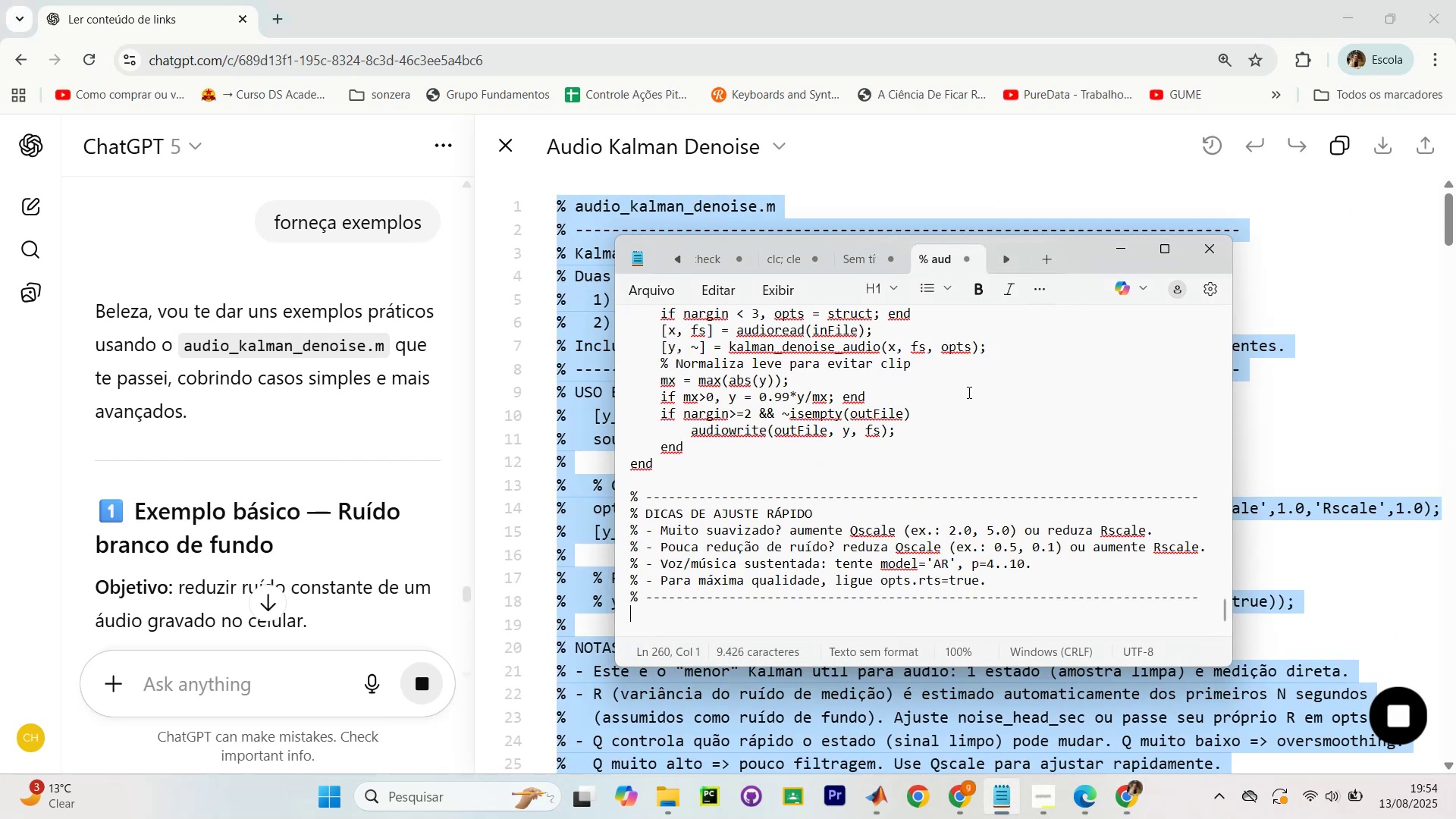 
scroll: coordinate [964, 381], scroll_direction: up, amount: 60.0
 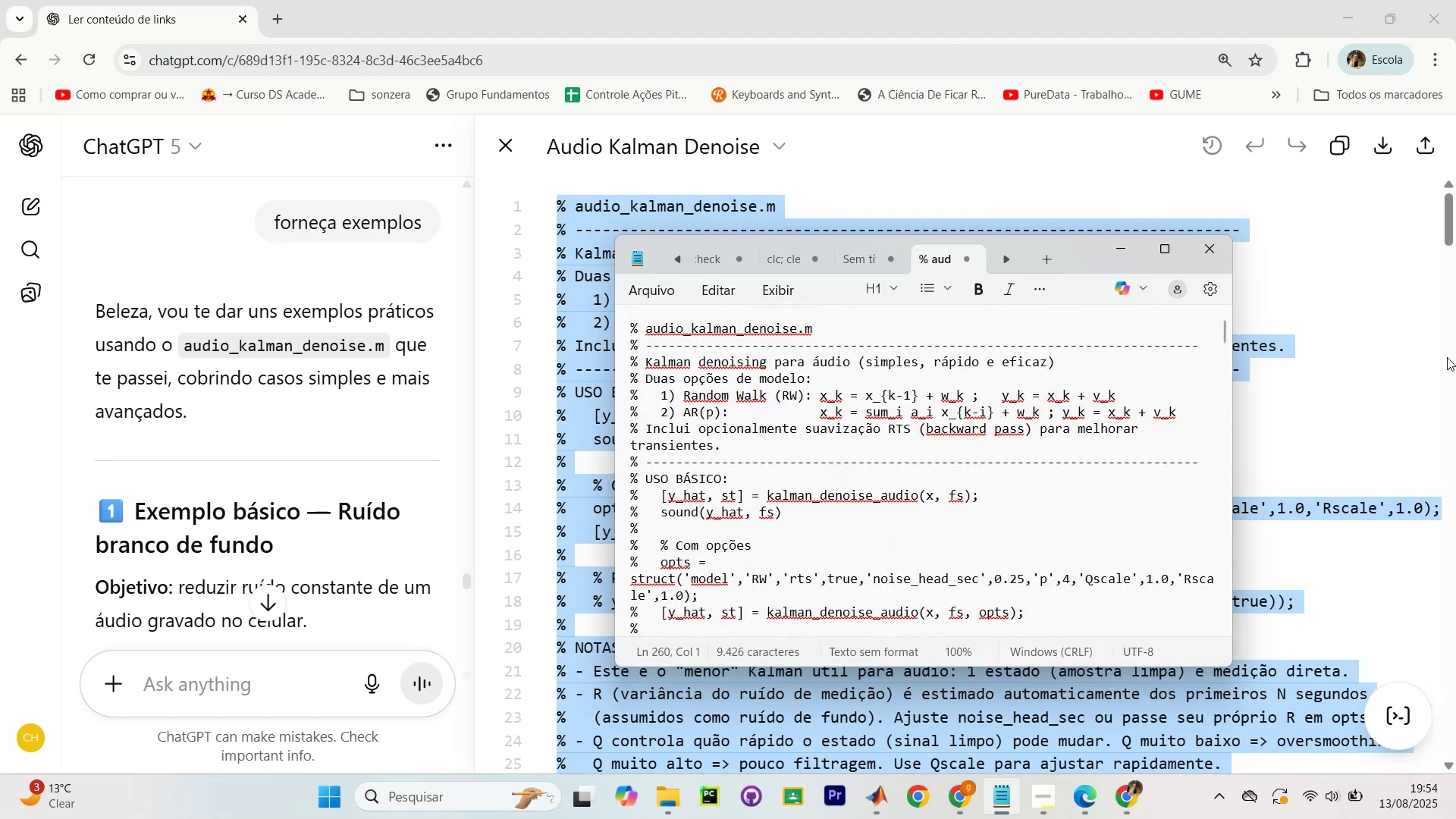 
left_click([1415, 377])
 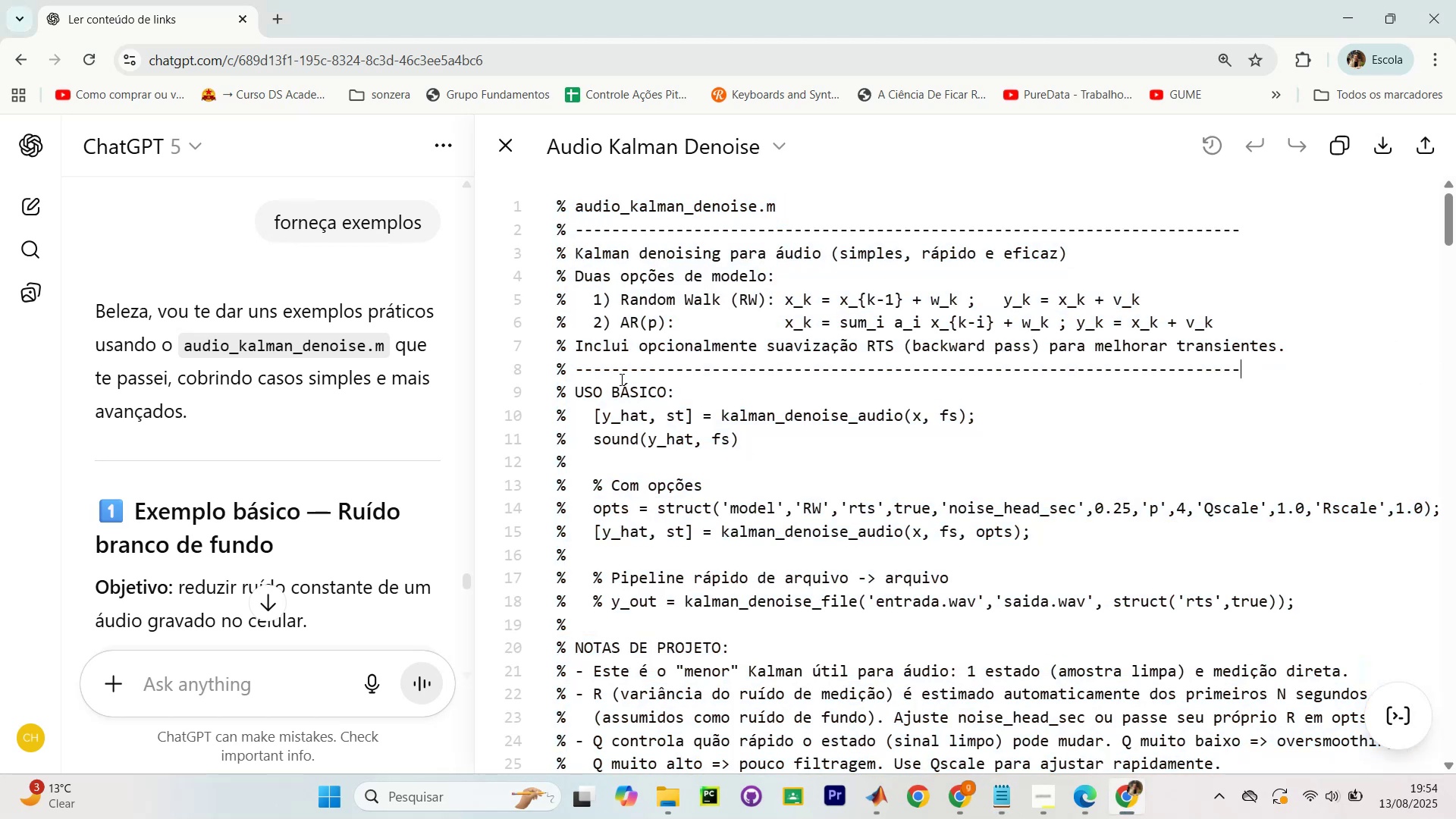 
scroll: coordinate [422, 378], scroll_direction: down, amount: 3.0
 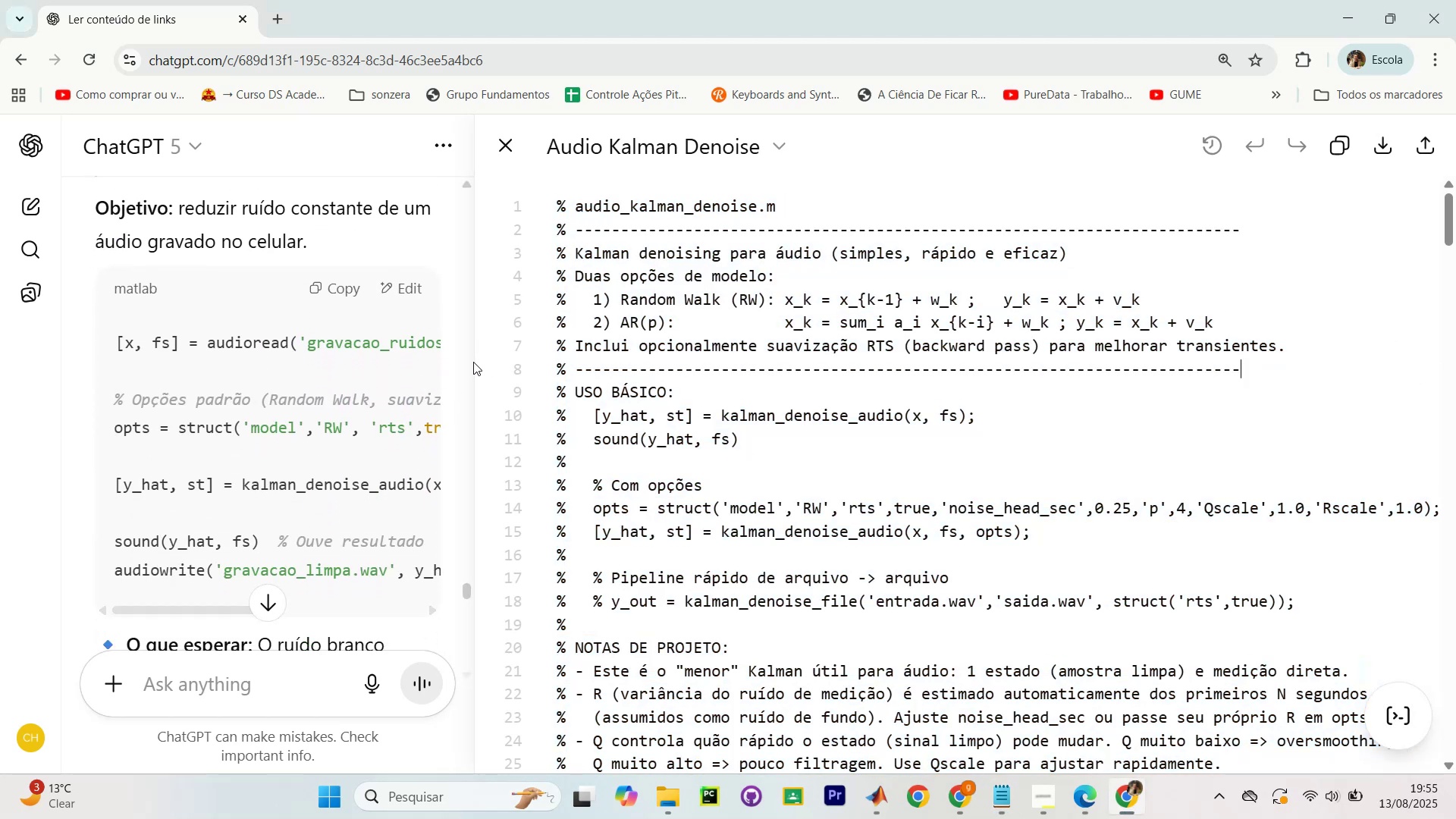 
left_click_drag(start_coordinate=[475, 365], to_coordinate=[701, 388])
 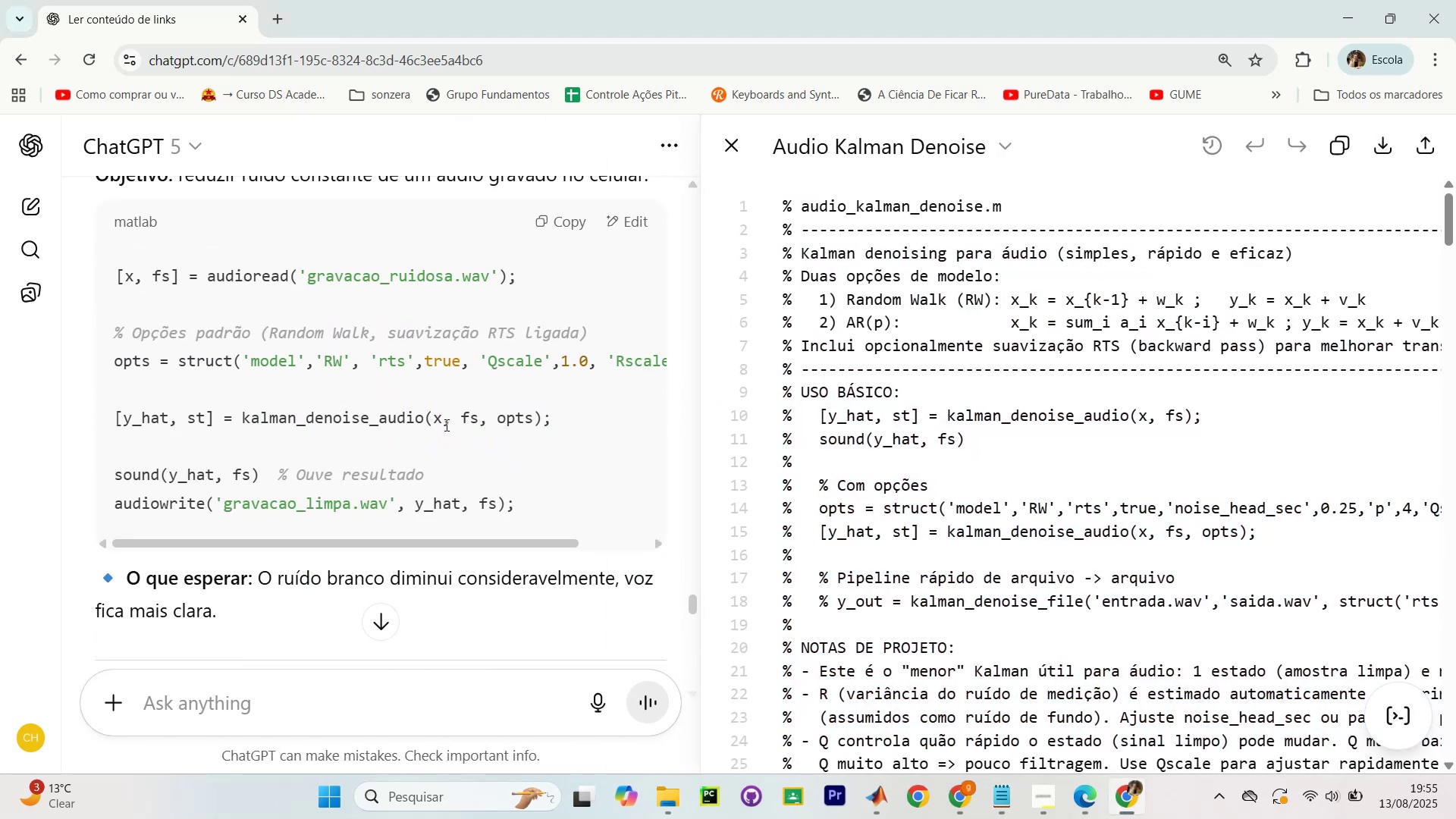 
scroll: coordinate [438, 424], scroll_direction: up, amount: 1.0
 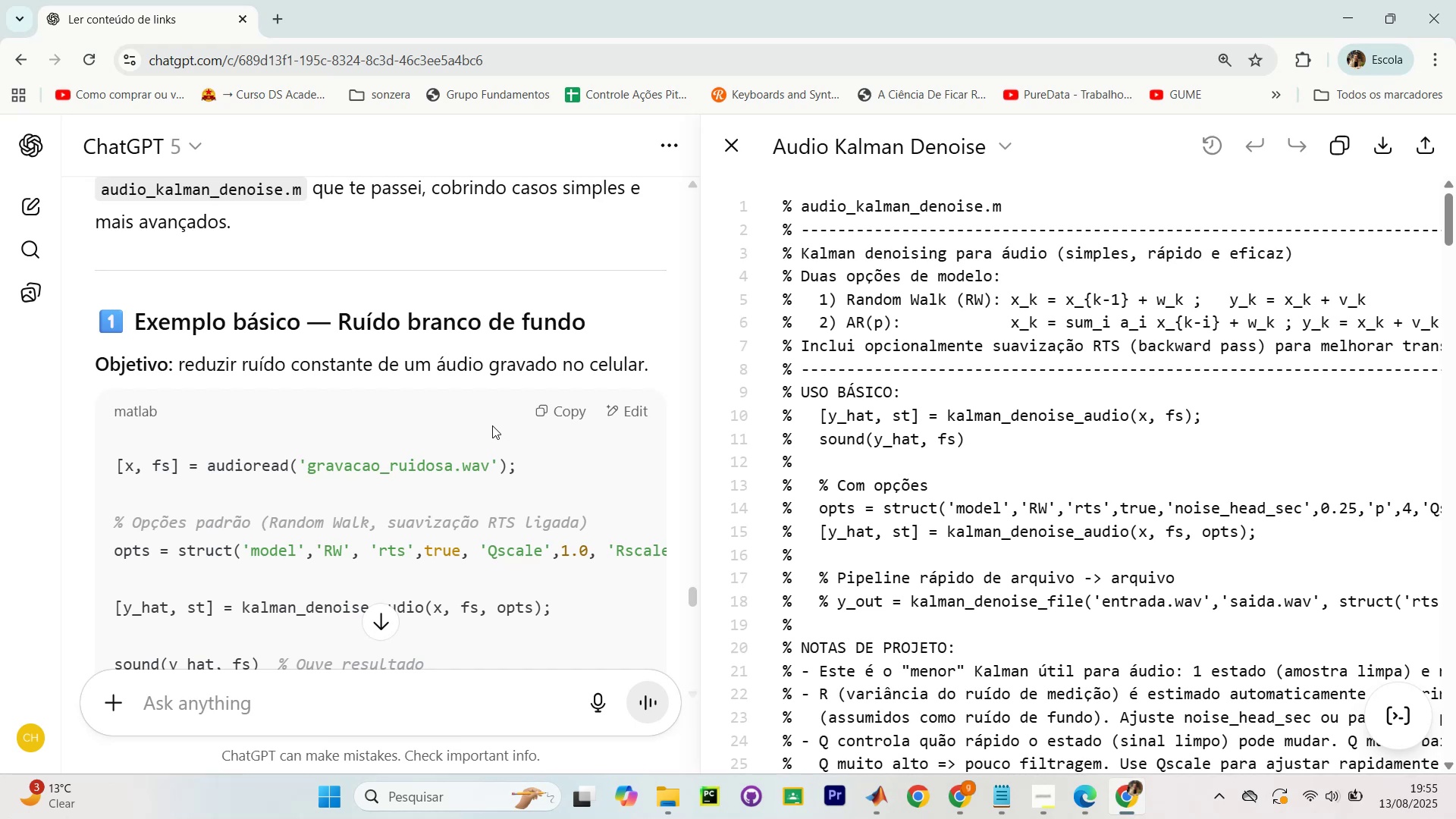 
scroll: coordinate [676, 310], scroll_direction: none, amount: 0.0
 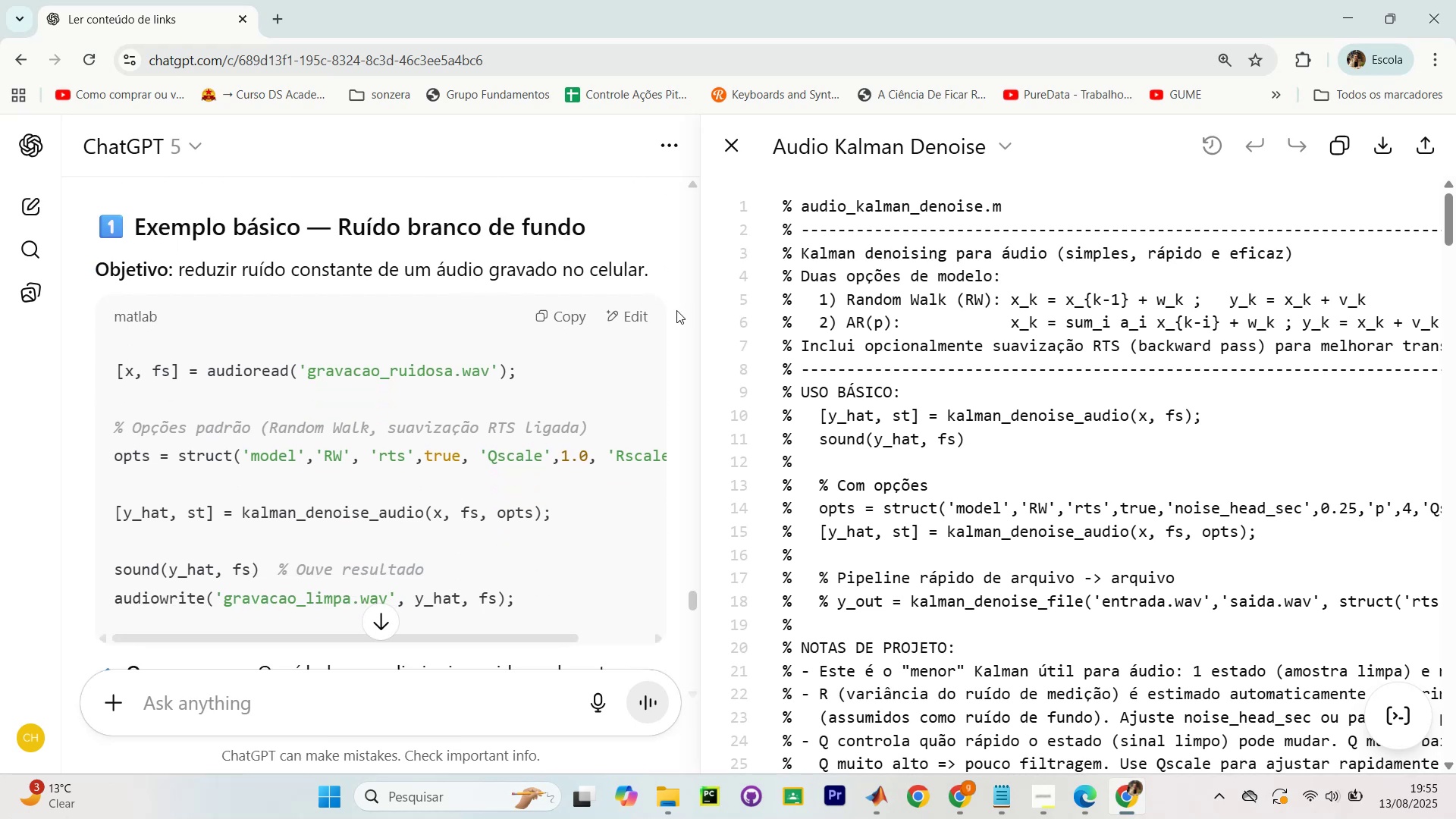 
scroll: coordinate [675, 314], scroll_direction: down, amount: 1.0
 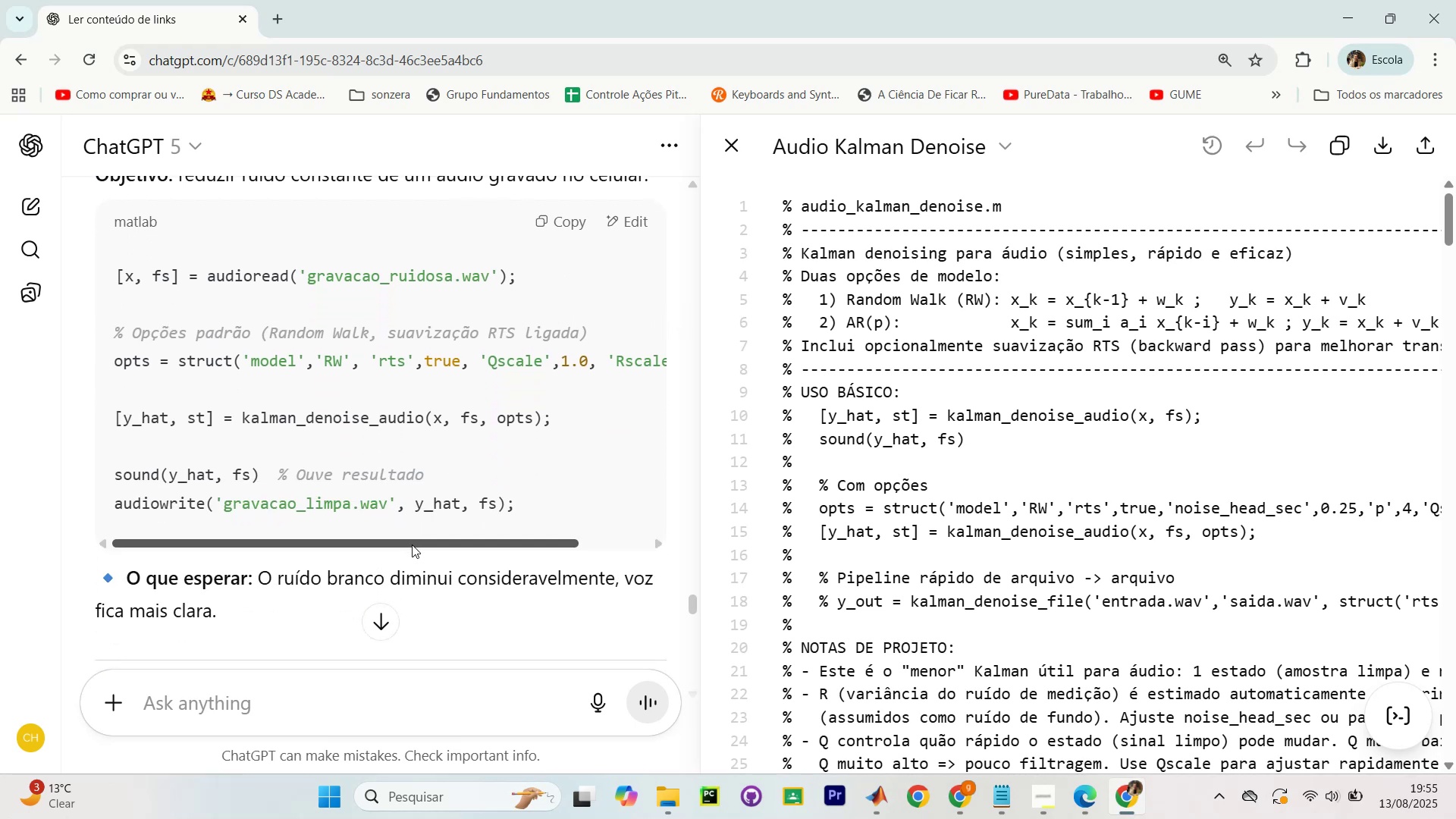 
wait(5.01)
 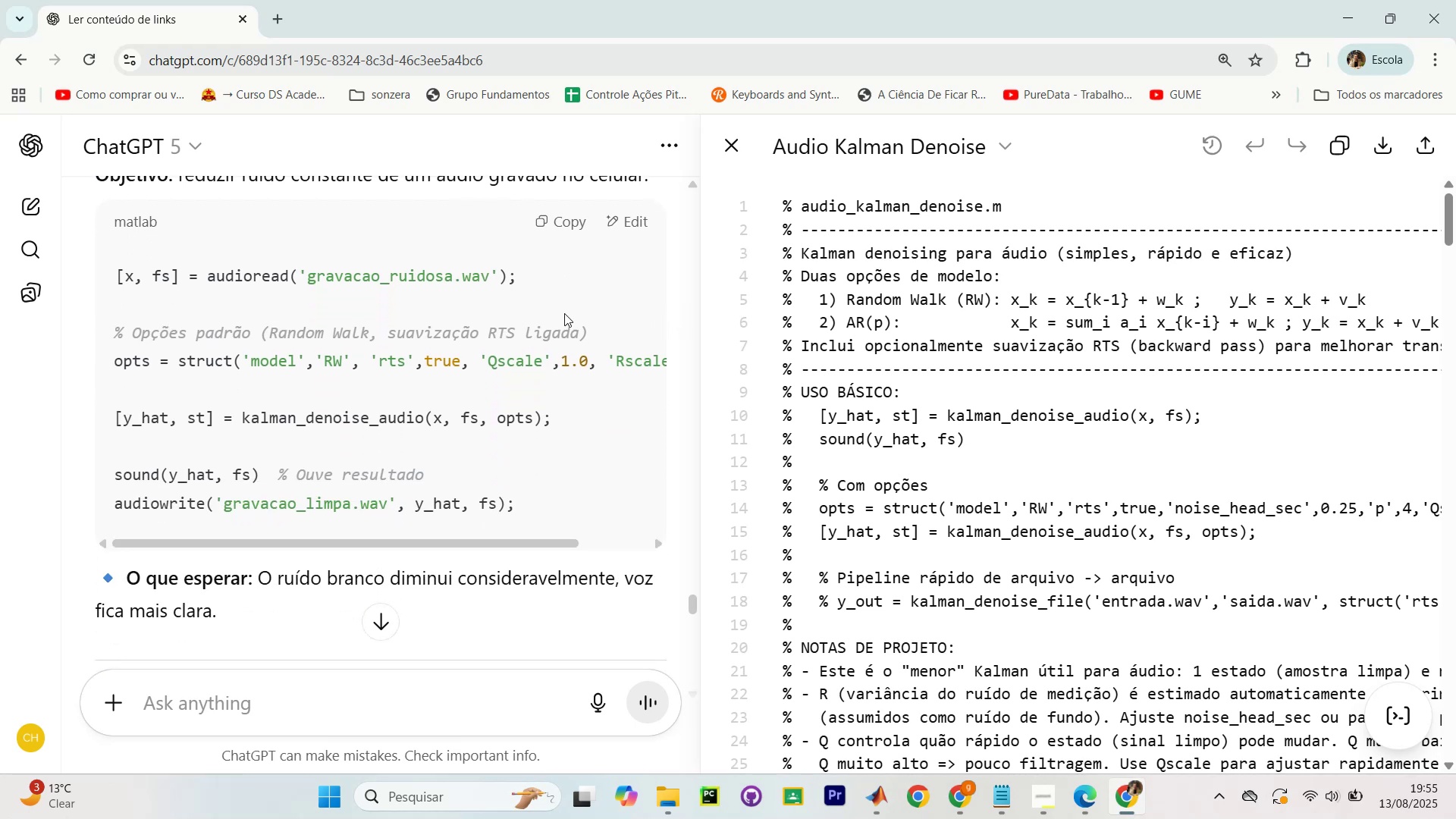 
scroll: coordinate [413, 503], scroll_direction: down, amount: 1.0
 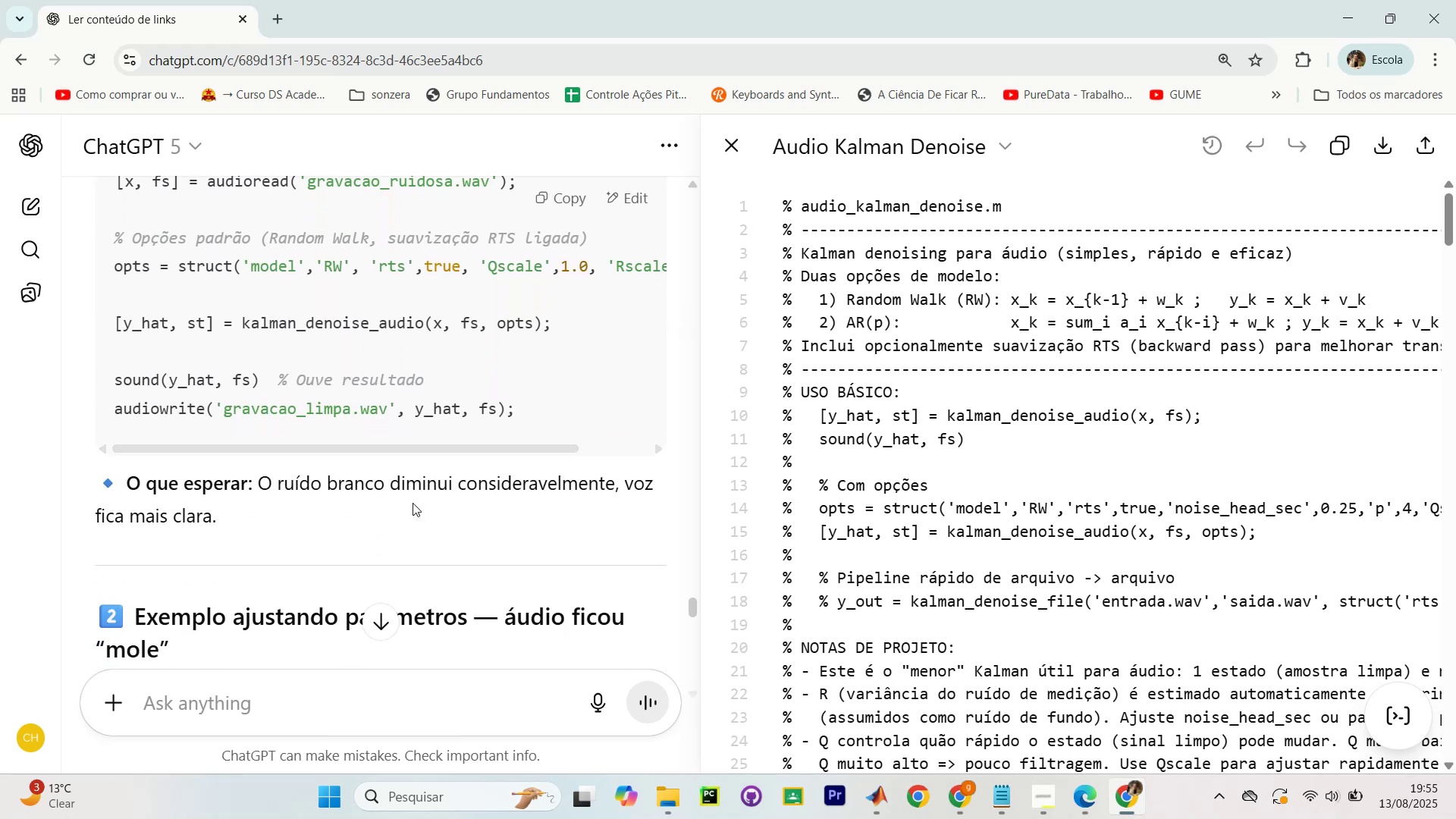 
scroll: coordinate [413, 503], scroll_direction: none, amount: 0.0
 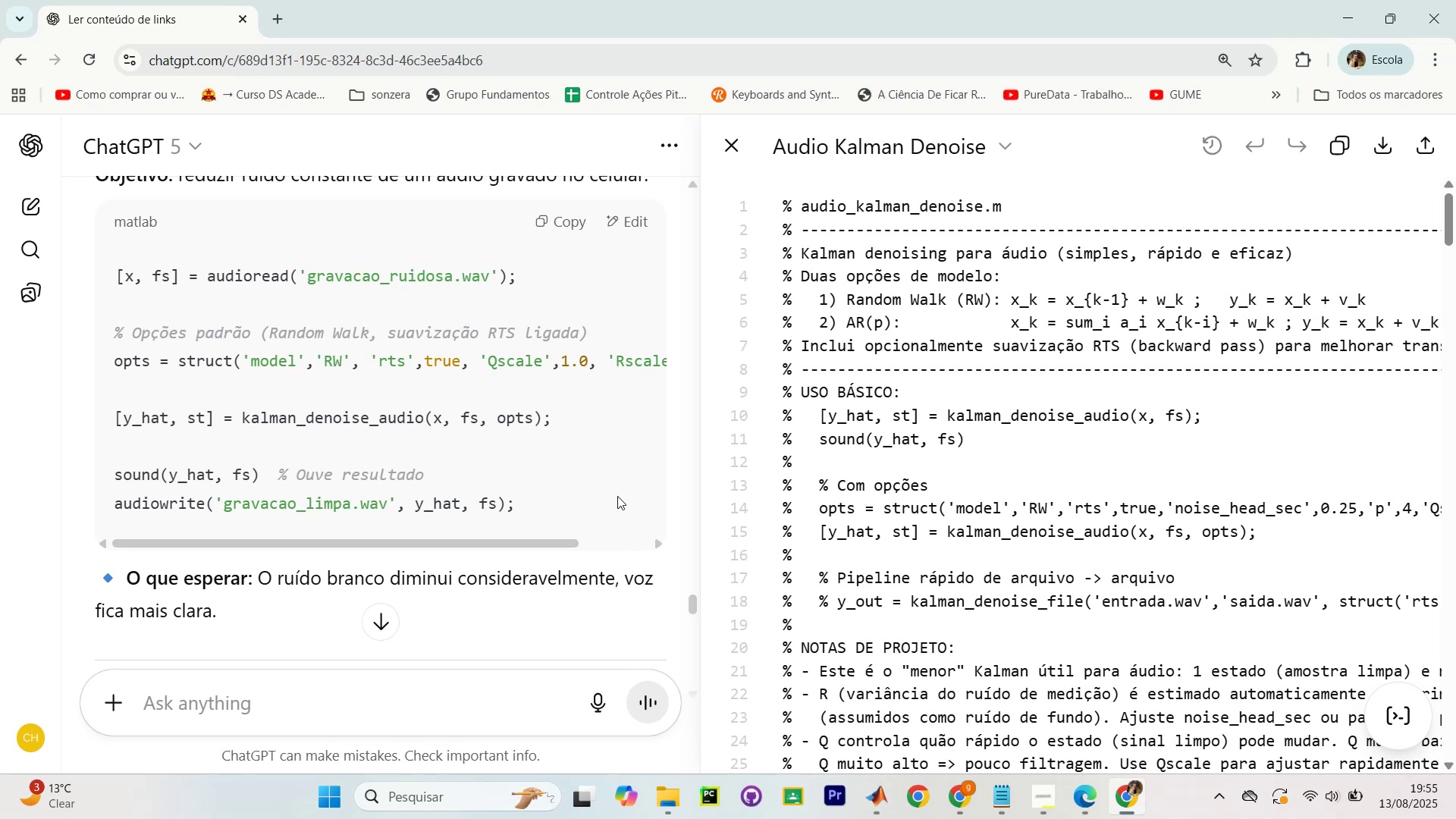 
left_click_drag(start_coordinate=[511, 547], to_coordinate=[515, 570])
 